 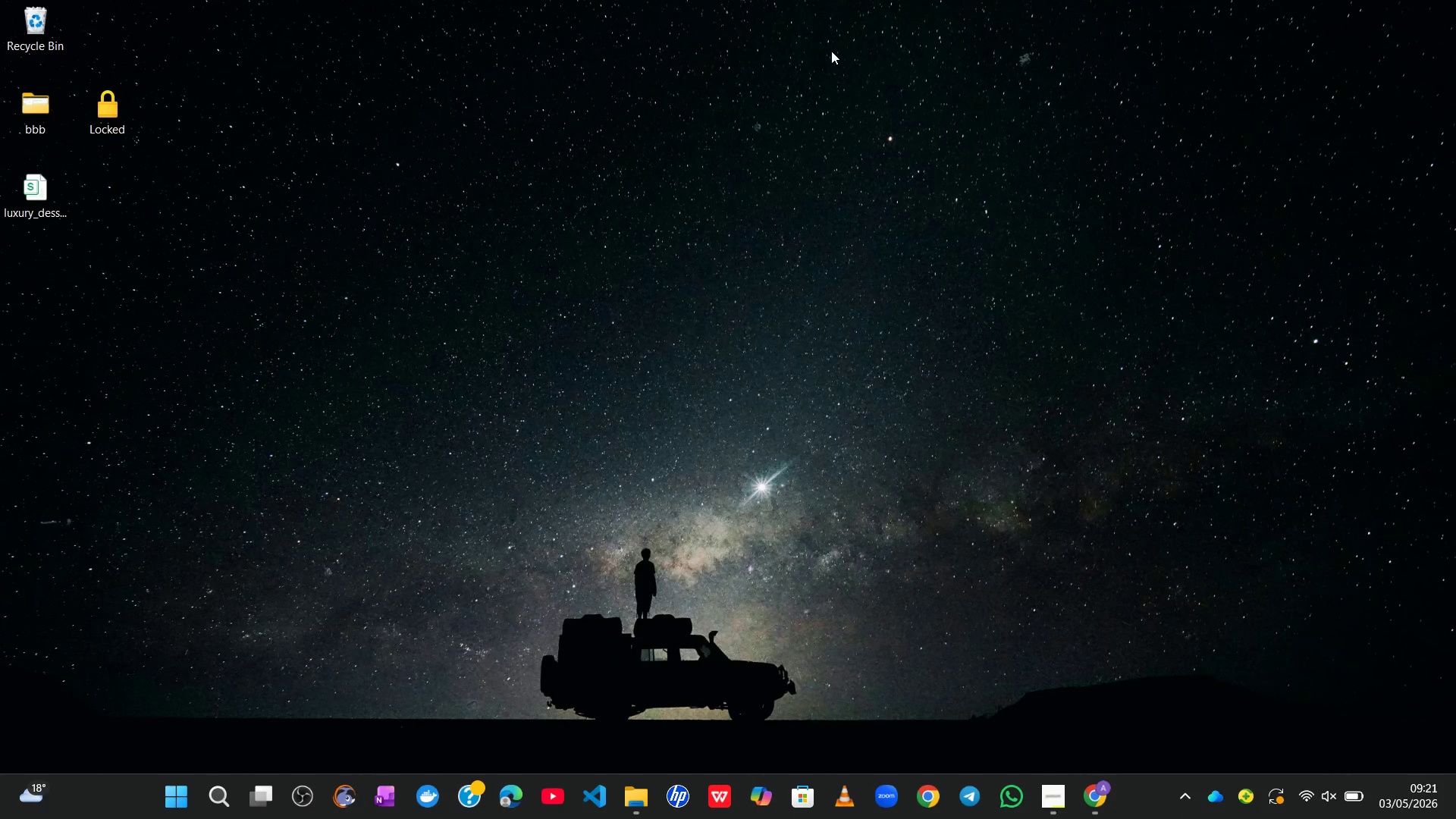 
double_click([28, 185])
 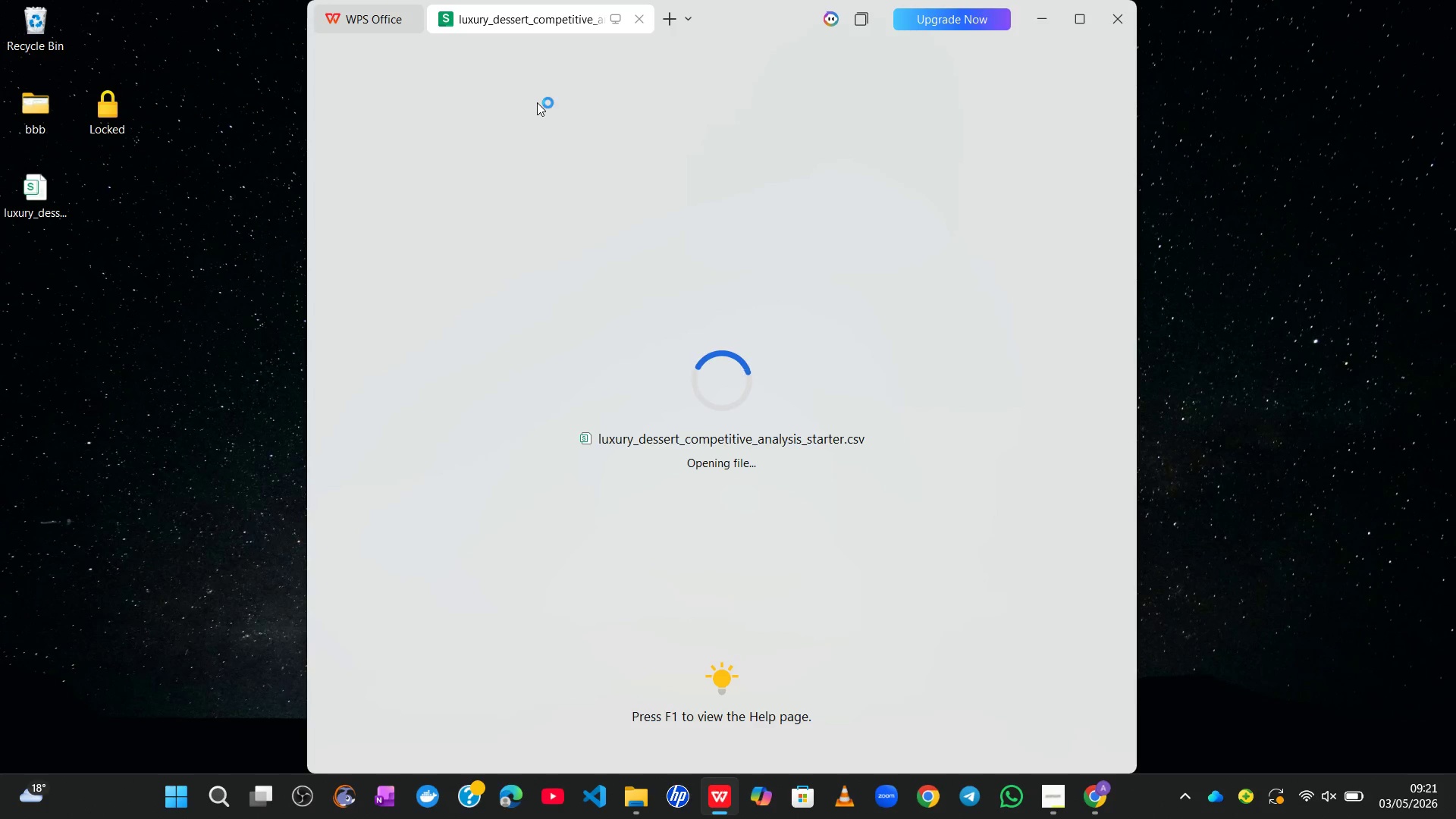 
mouse_move([736, 48])
 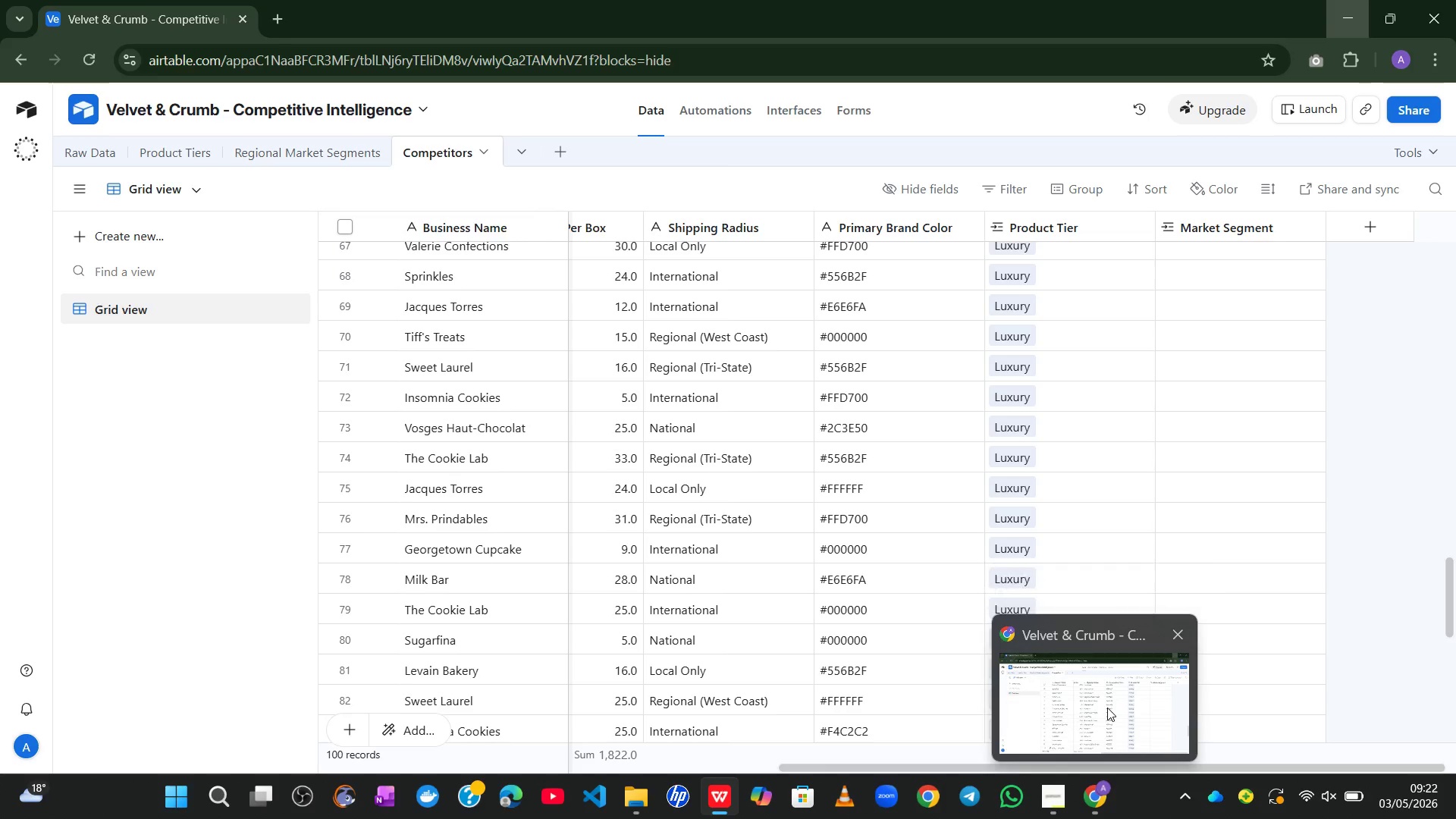 
left_click([1120, 681])
 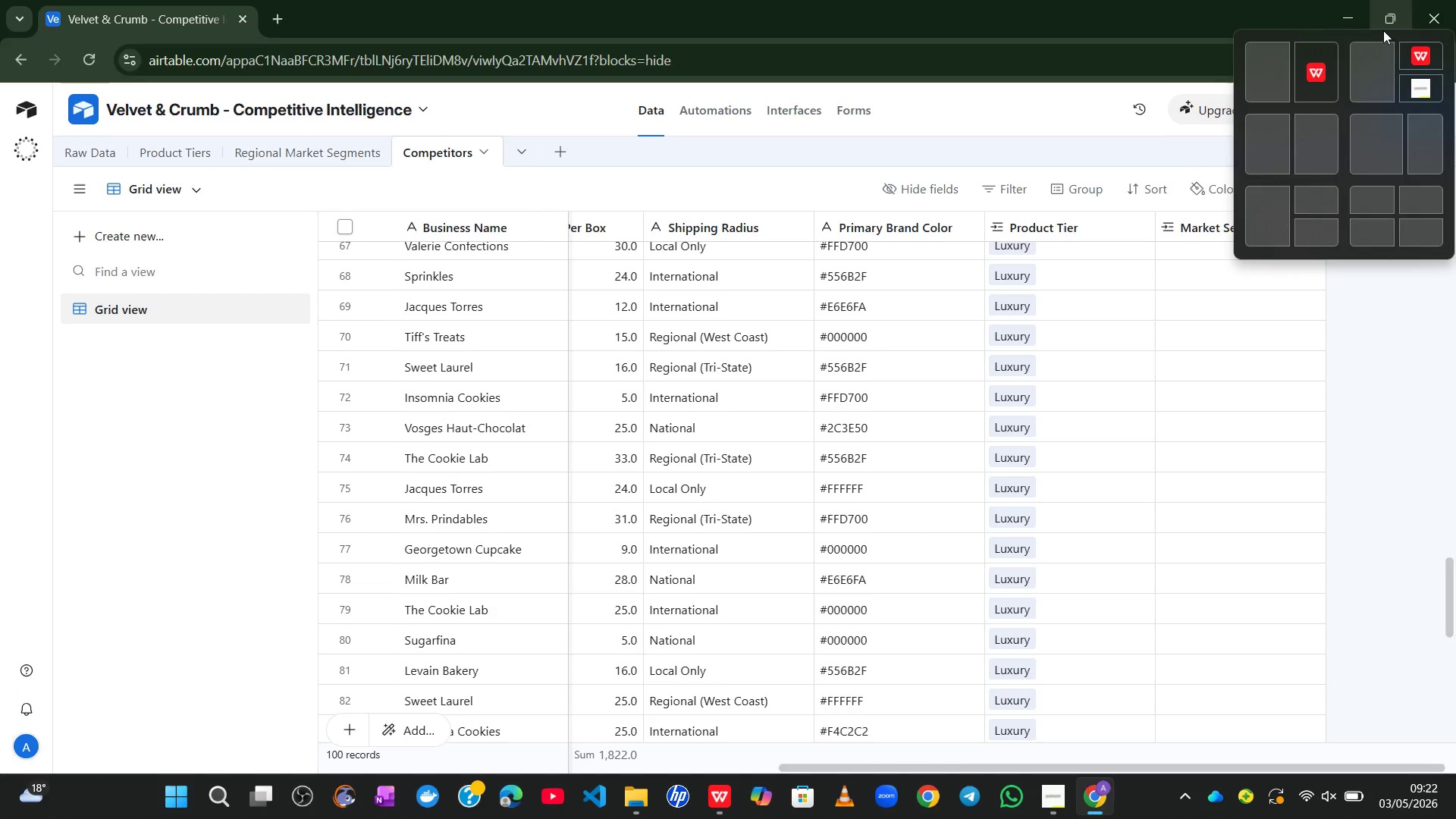 
left_click([1328, 131])
 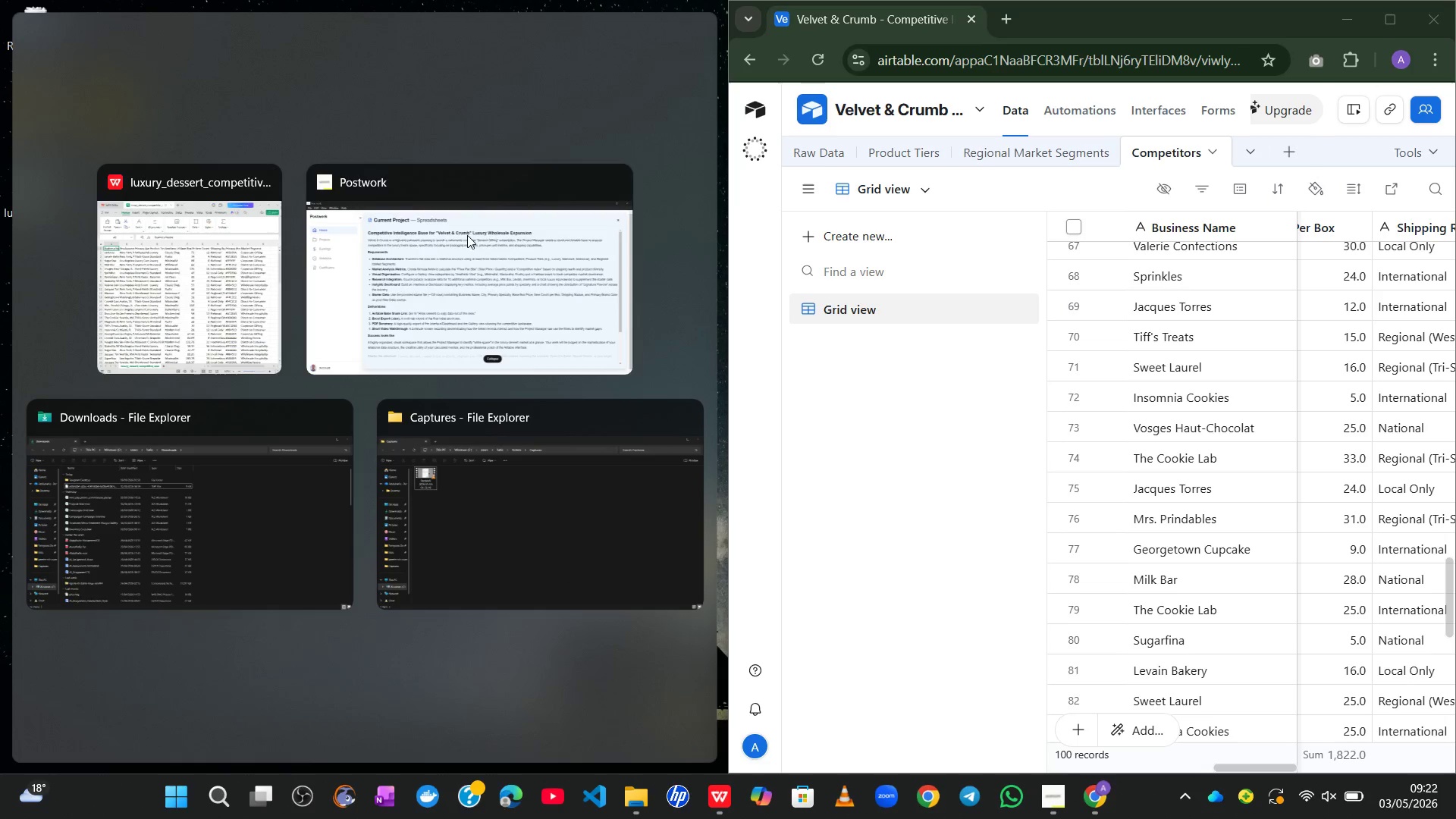 
left_click([206, 278])
 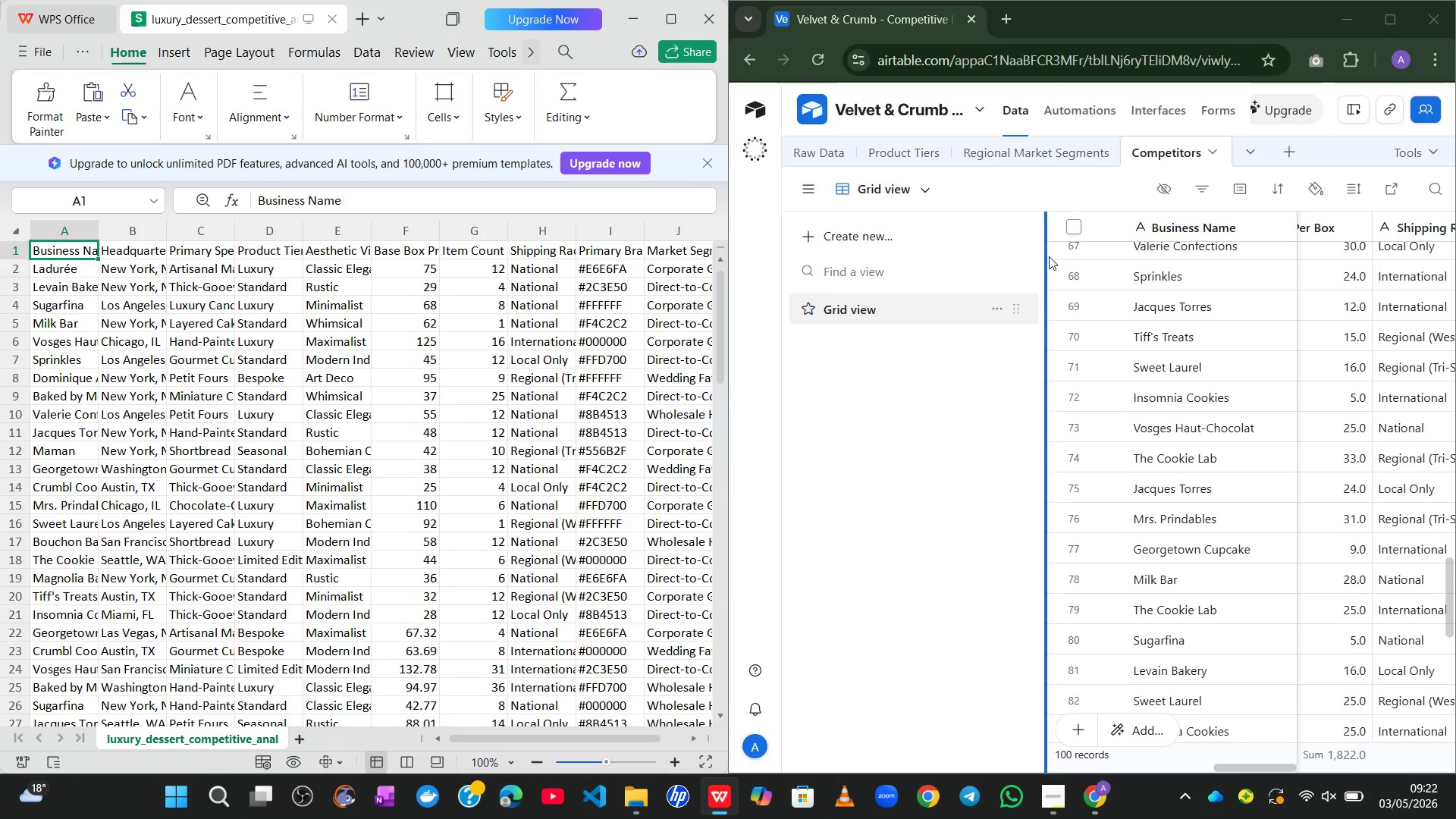 
left_click([810, 196])
 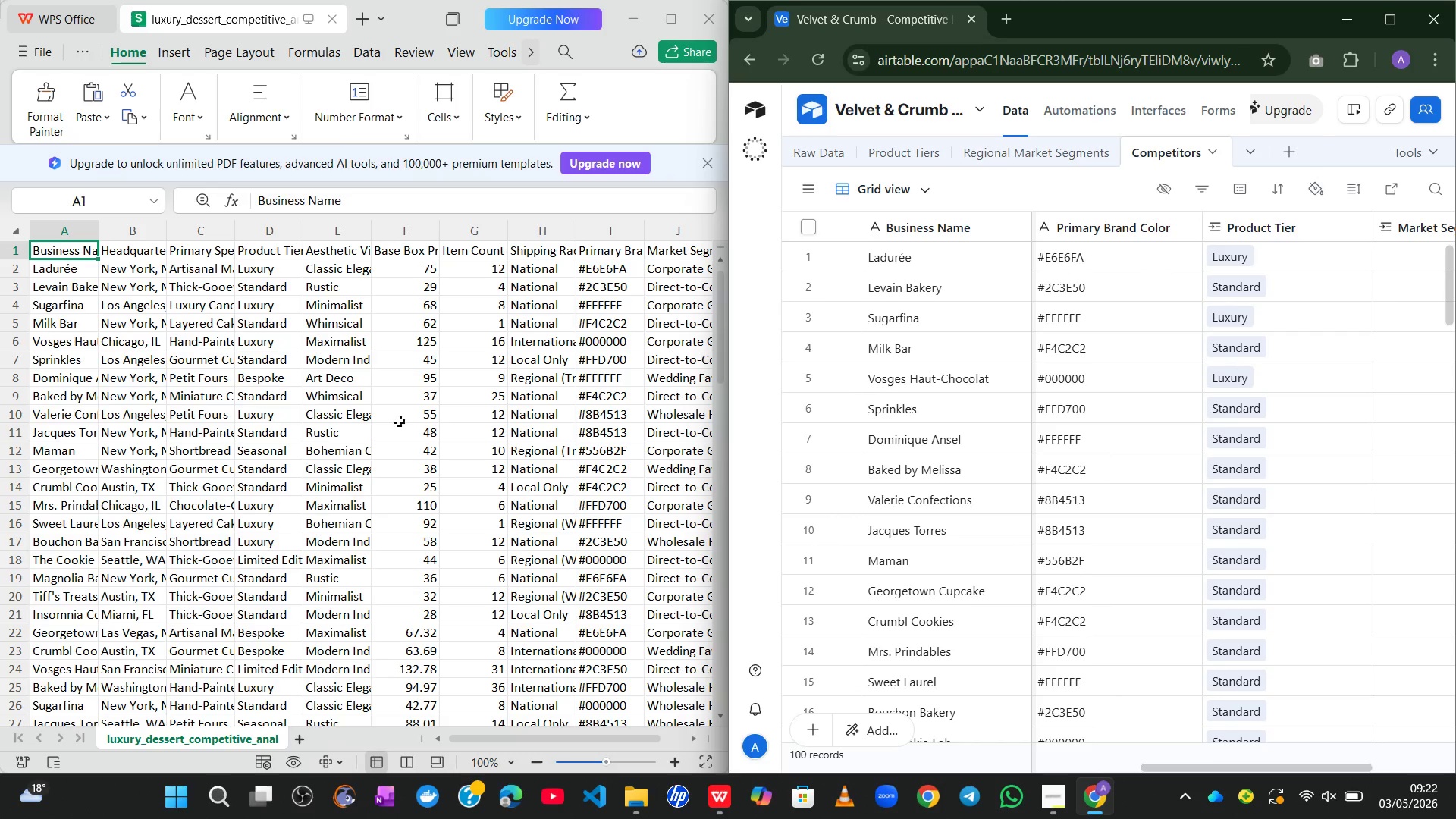 
wait(13.02)
 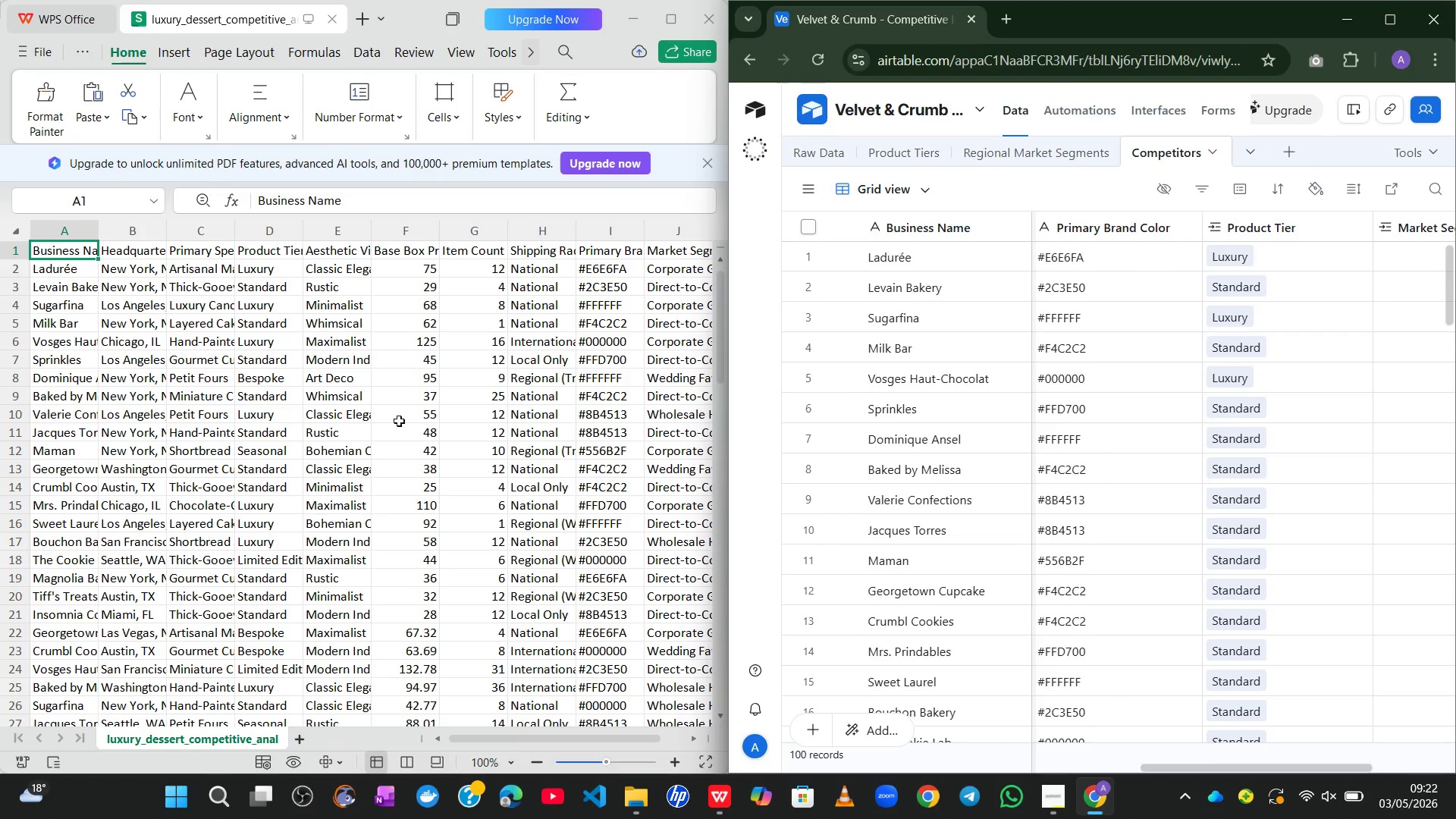 
left_click([71, 229])
 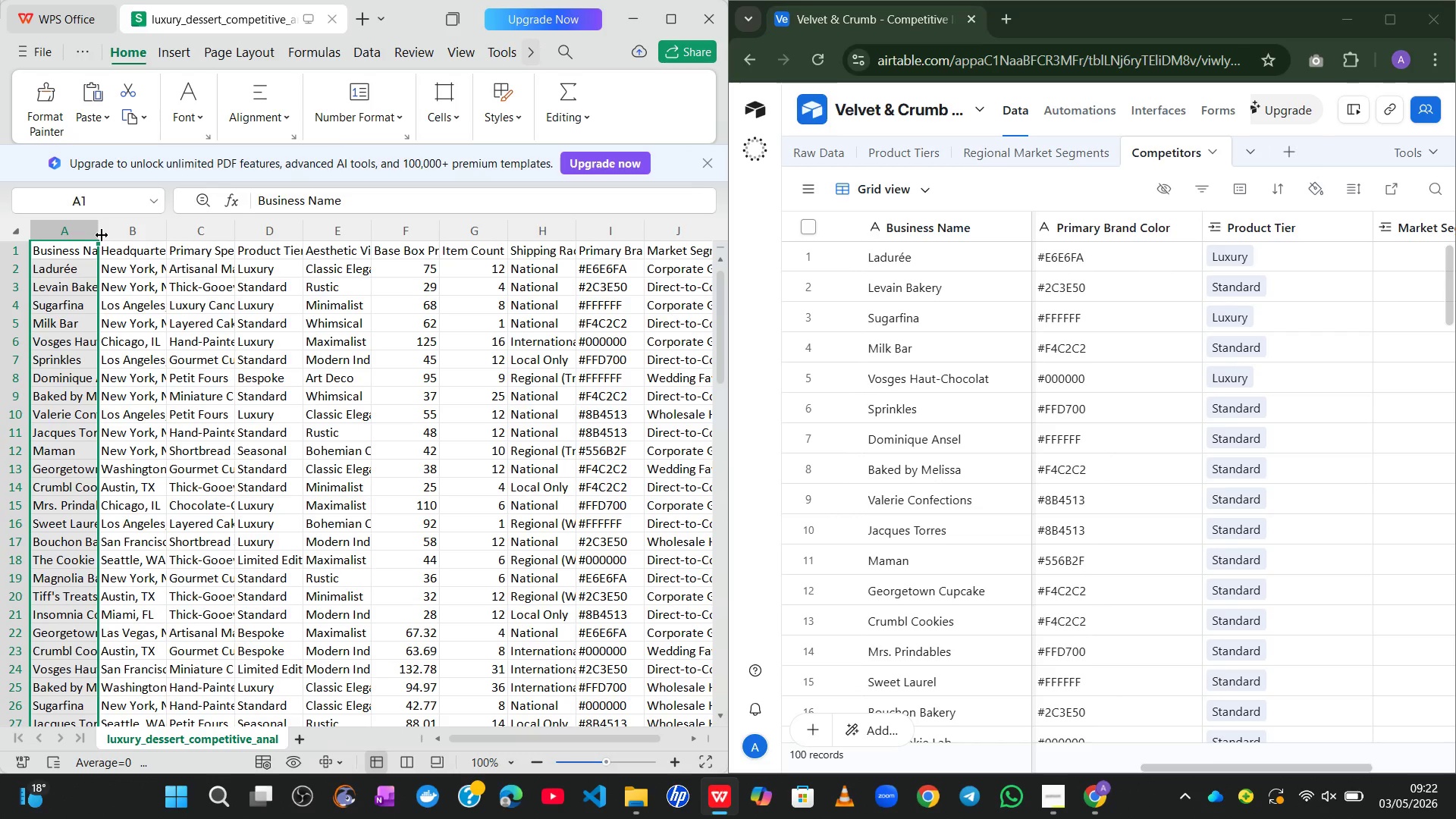 
left_click_drag(start_coordinate=[101, 235], to_coordinate=[172, 235])
 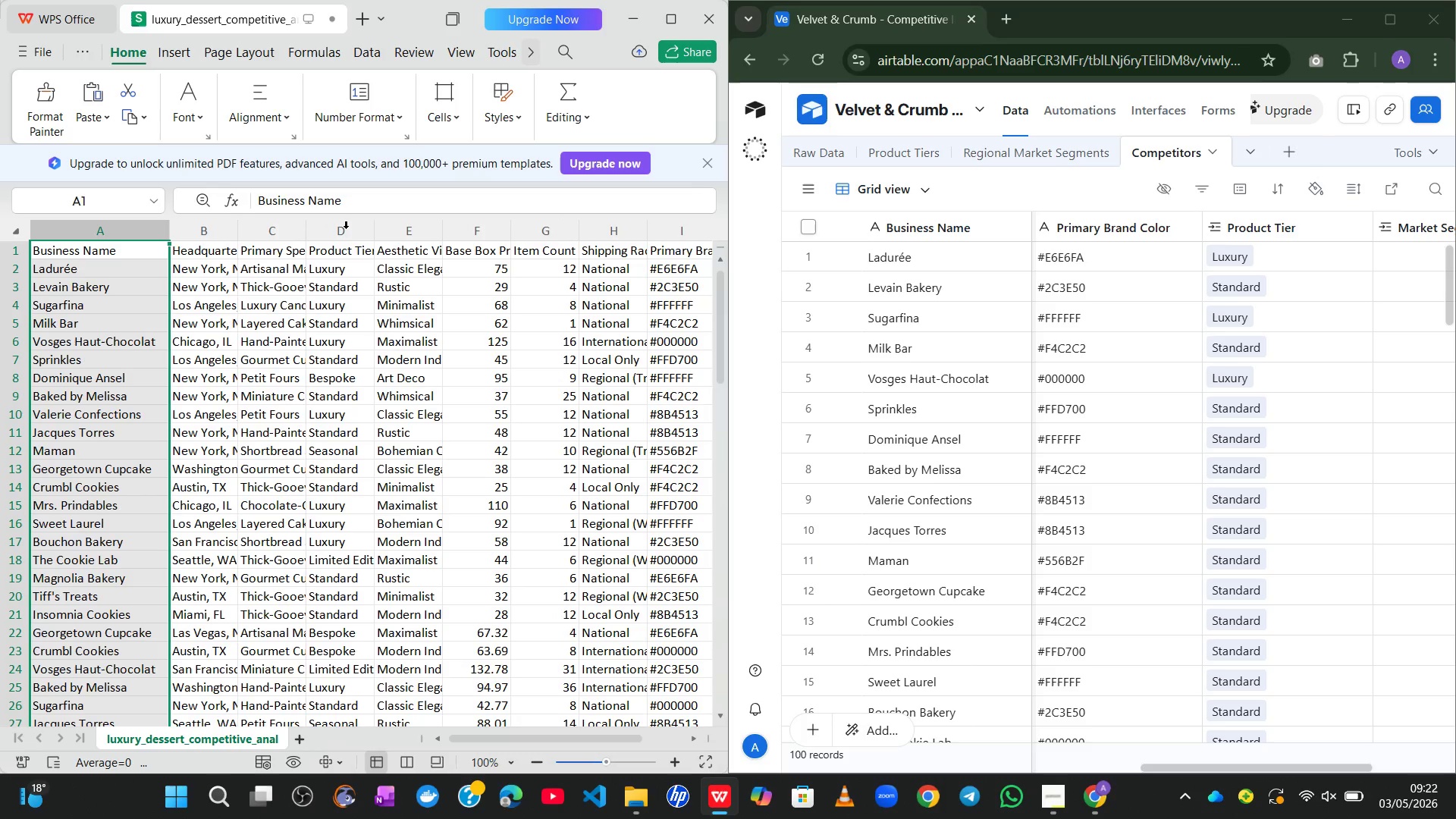 
left_click([339, 236])
 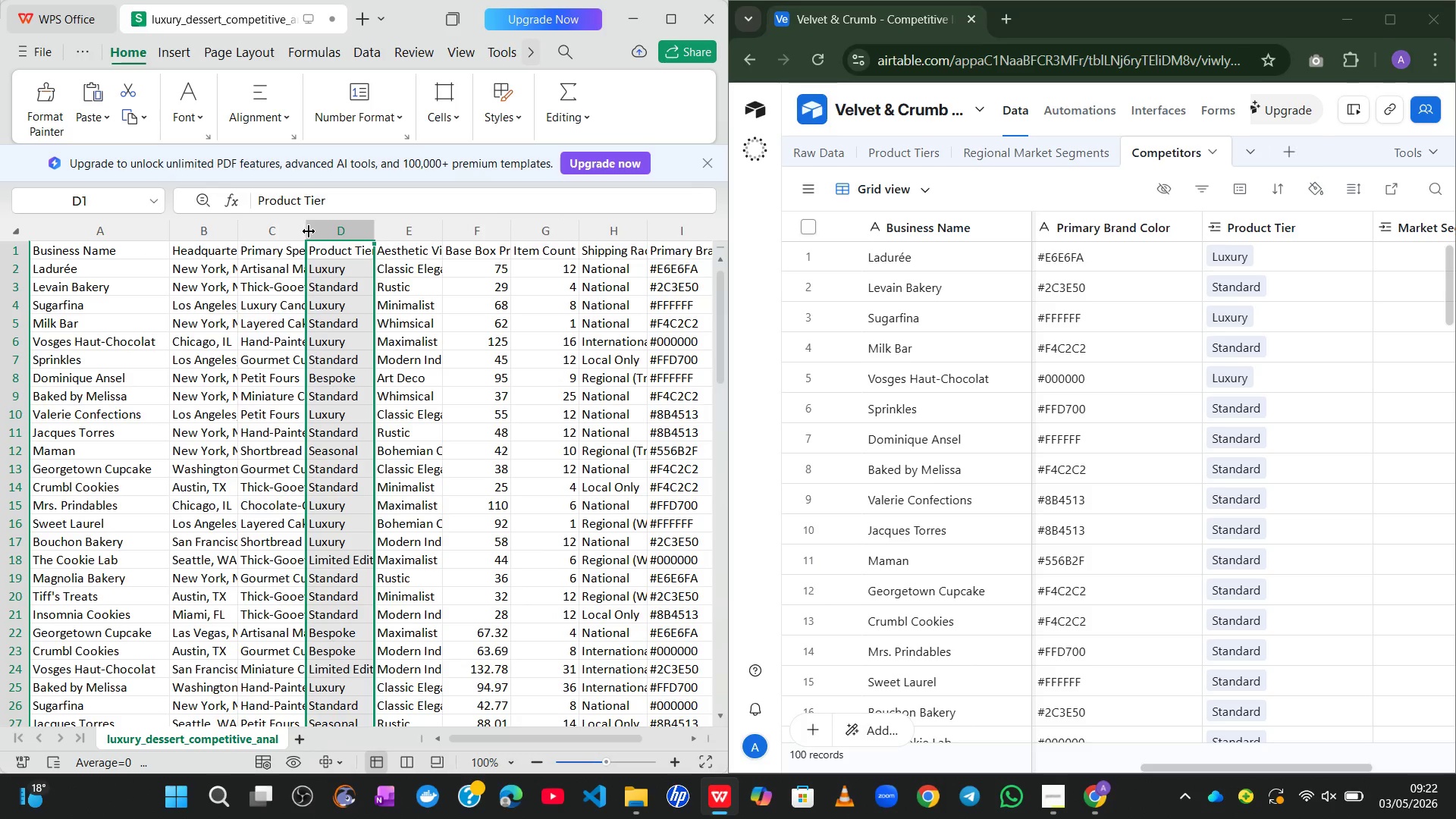 
left_click_drag(start_coordinate=[307, 231], to_coordinate=[231, 231])
 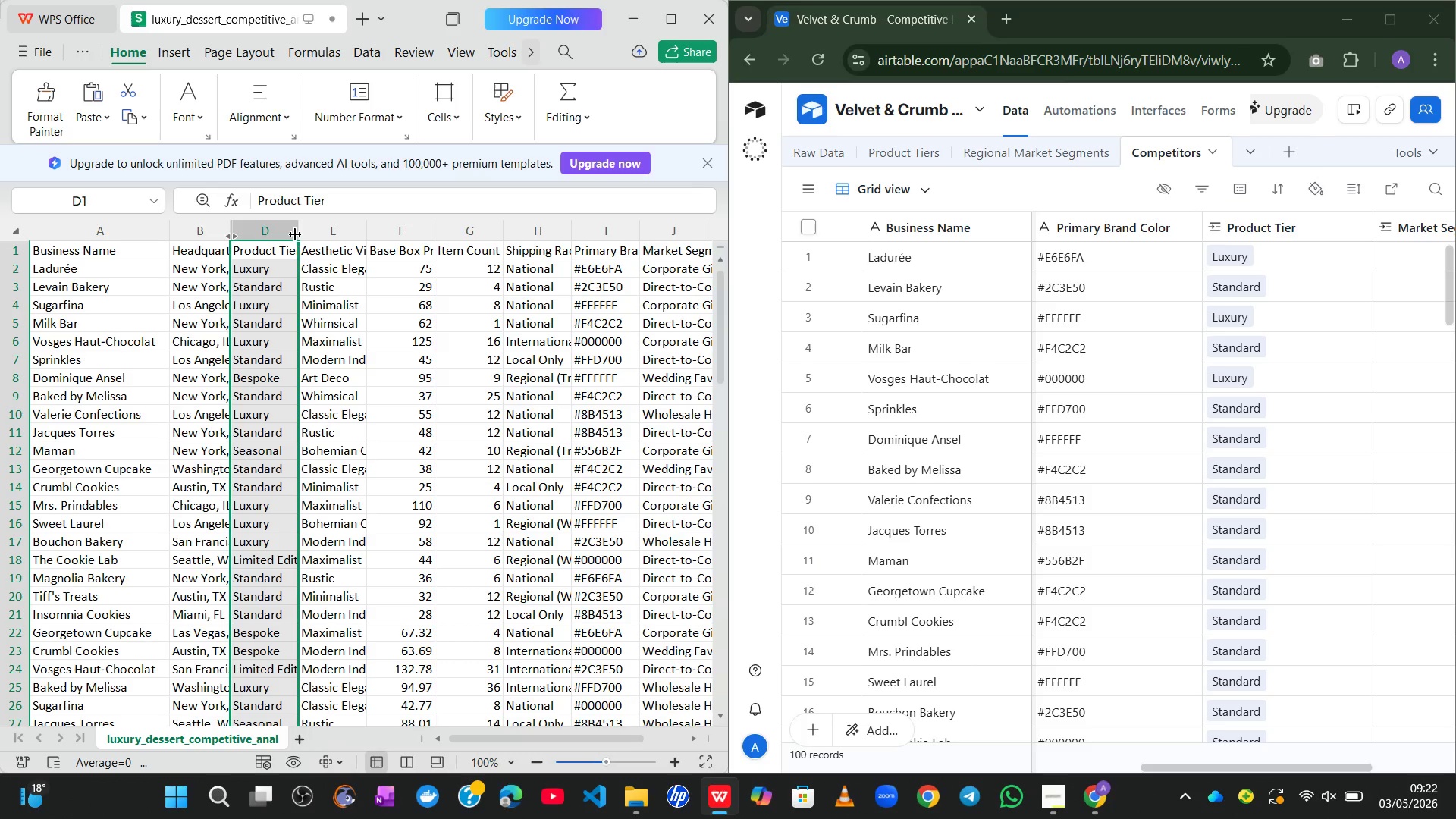 
left_click_drag(start_coordinate=[295, 233], to_coordinate=[363, 224])
 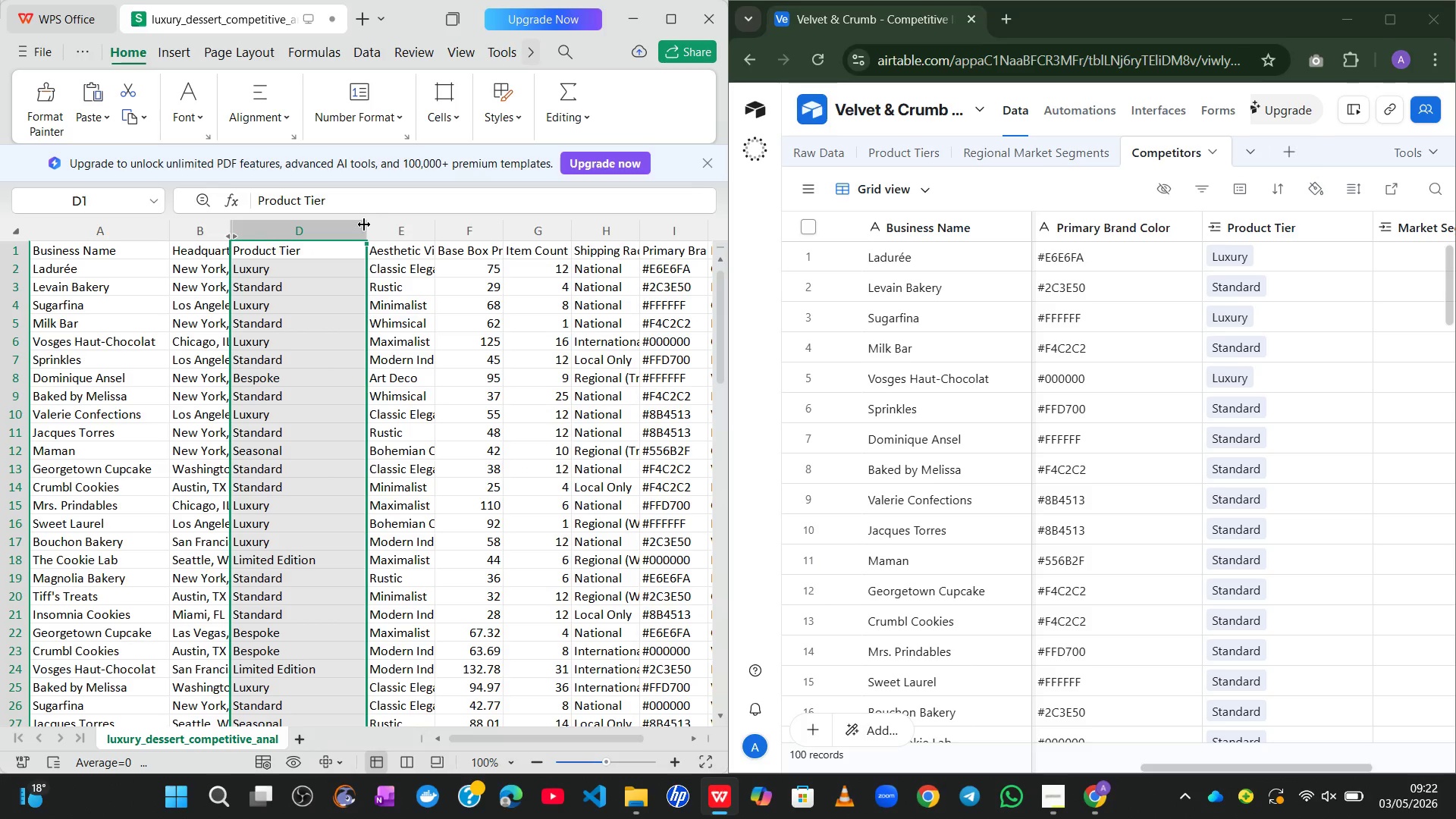 
left_click_drag(start_coordinate=[363, 224], to_coordinate=[431, 231])
 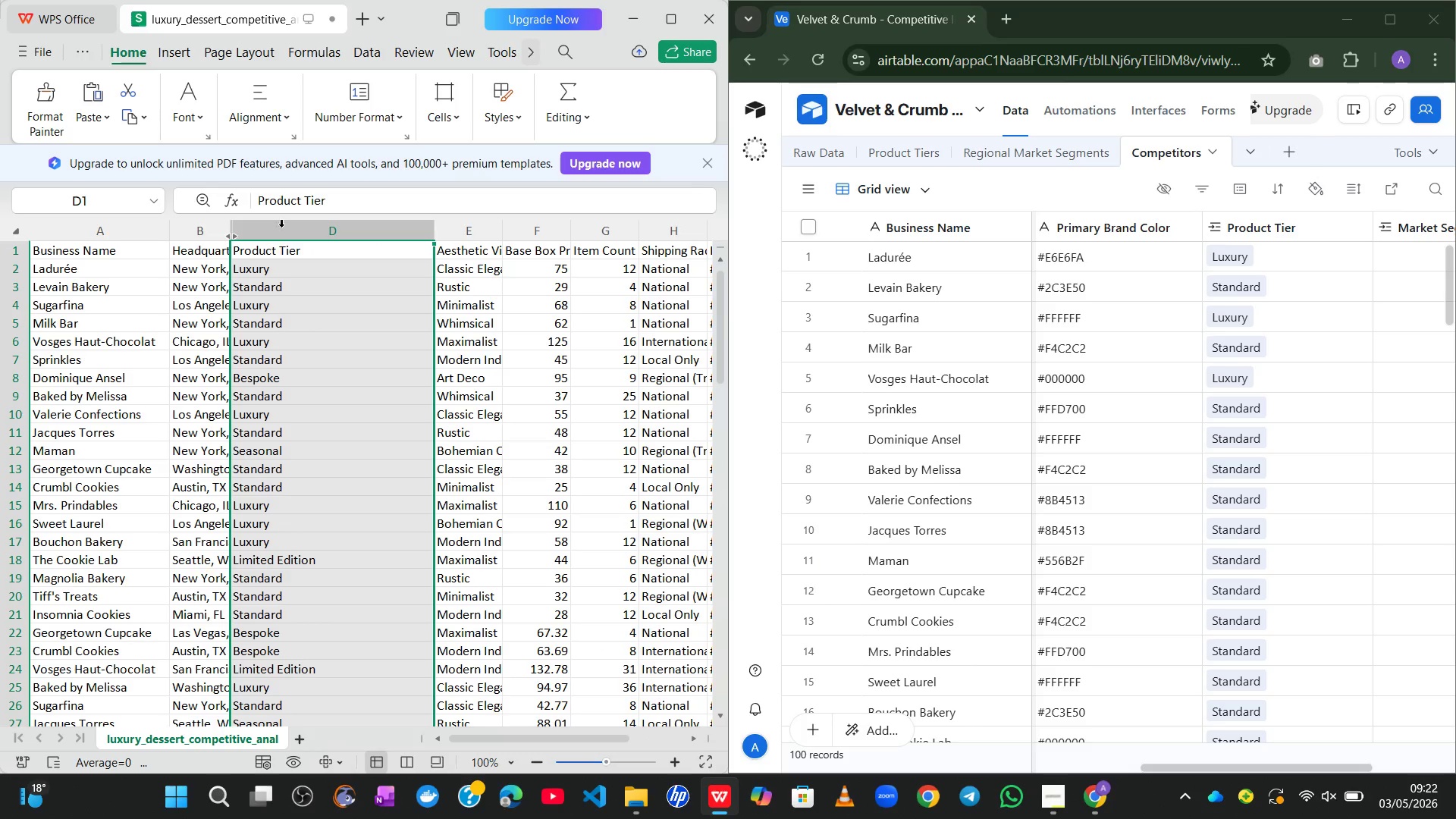 
left_click_drag(start_coordinate=[307, 240], to_coordinate=[318, 228])
 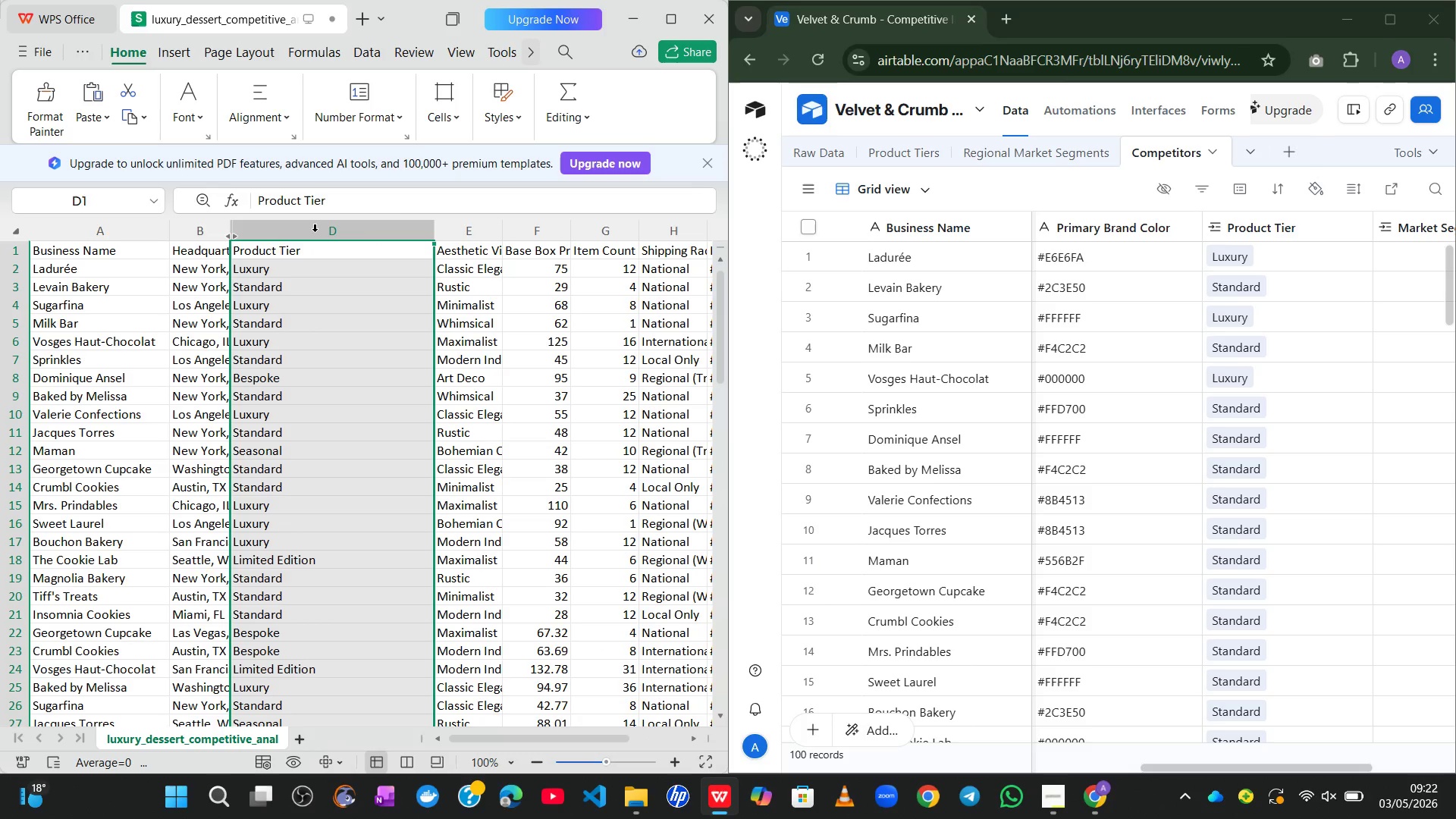 
left_click([315, 232])
 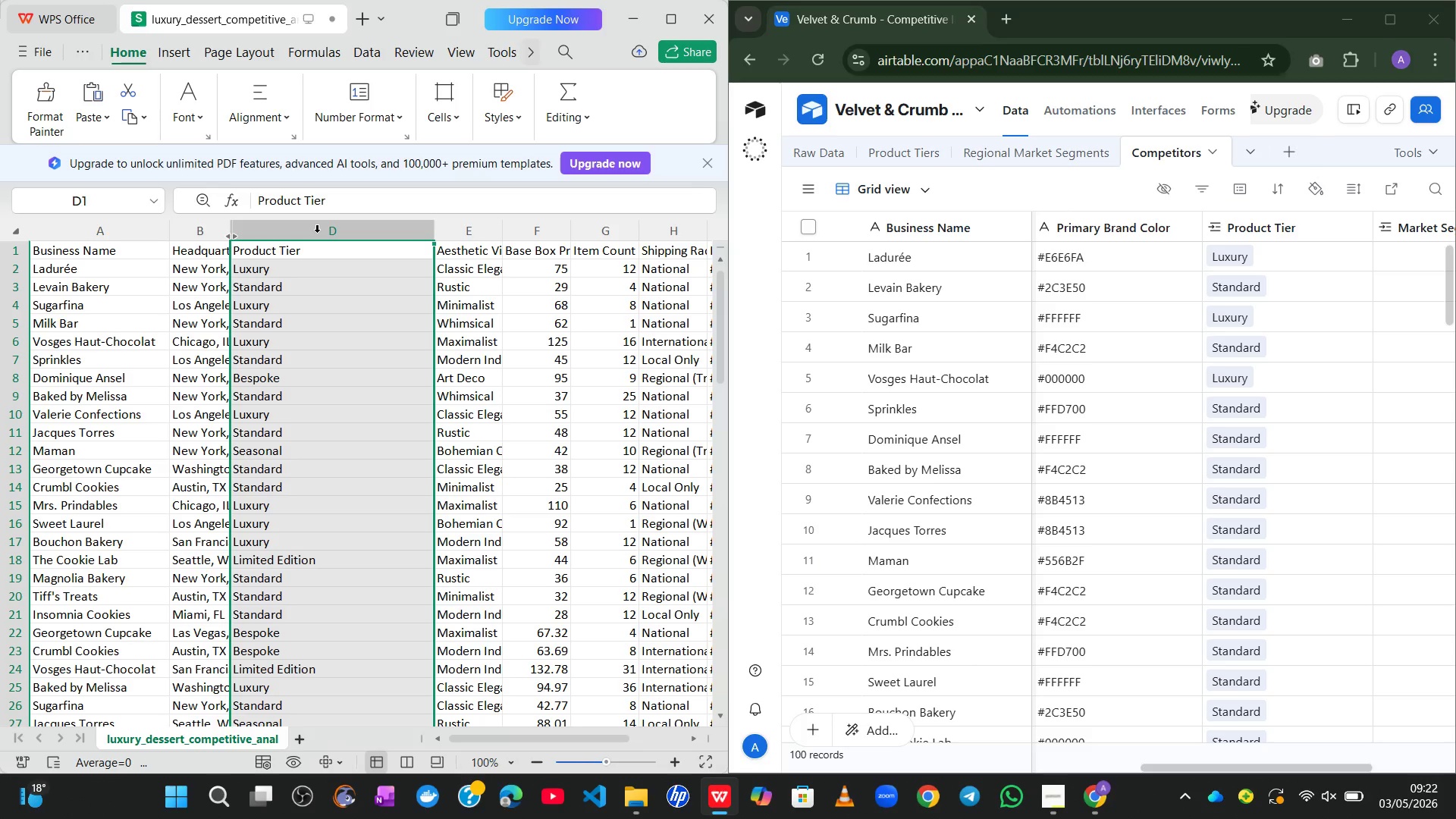 
left_click([317, 233])
 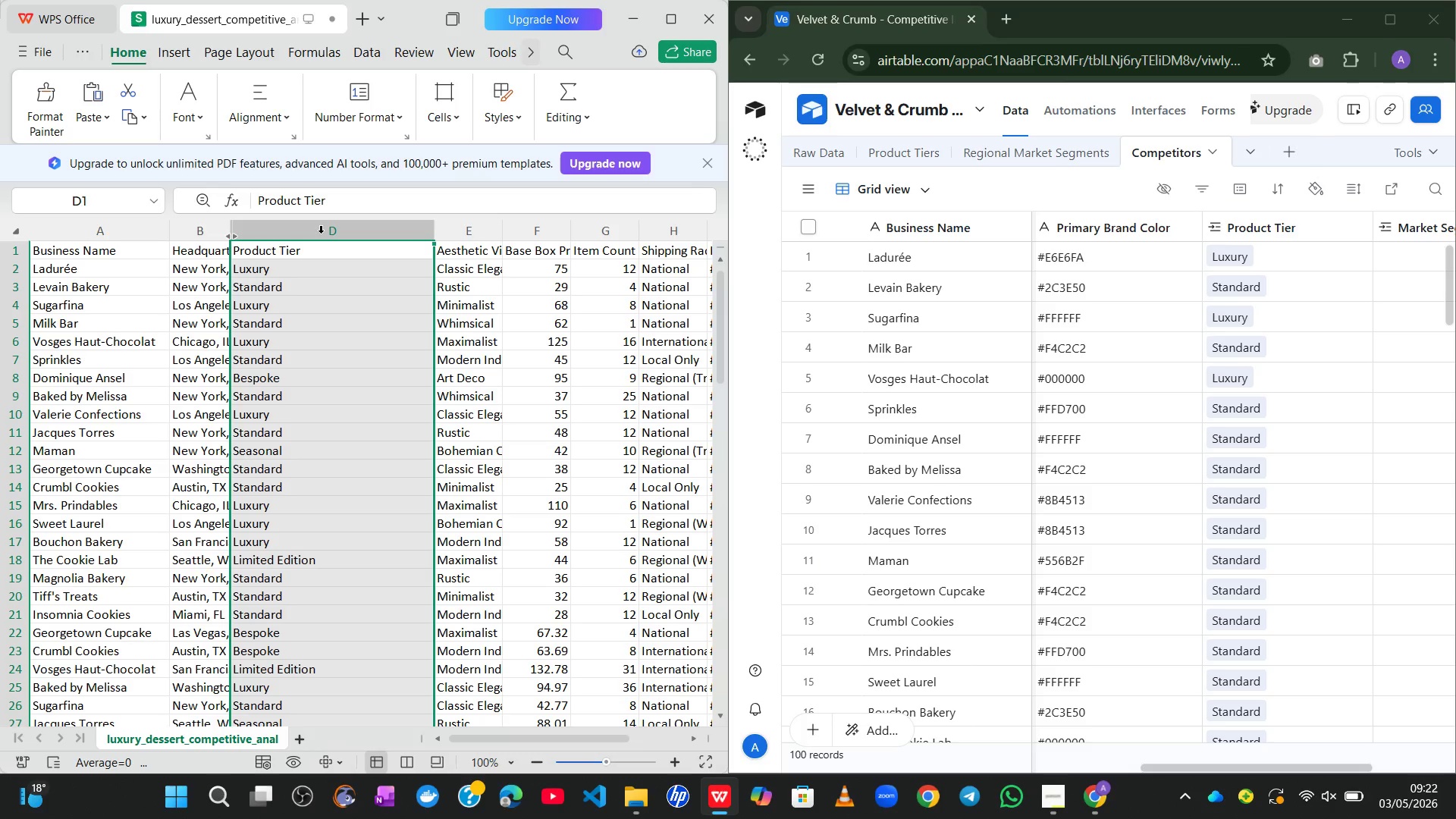 
left_click_drag(start_coordinate=[321, 234], to_coordinate=[241, 236])
 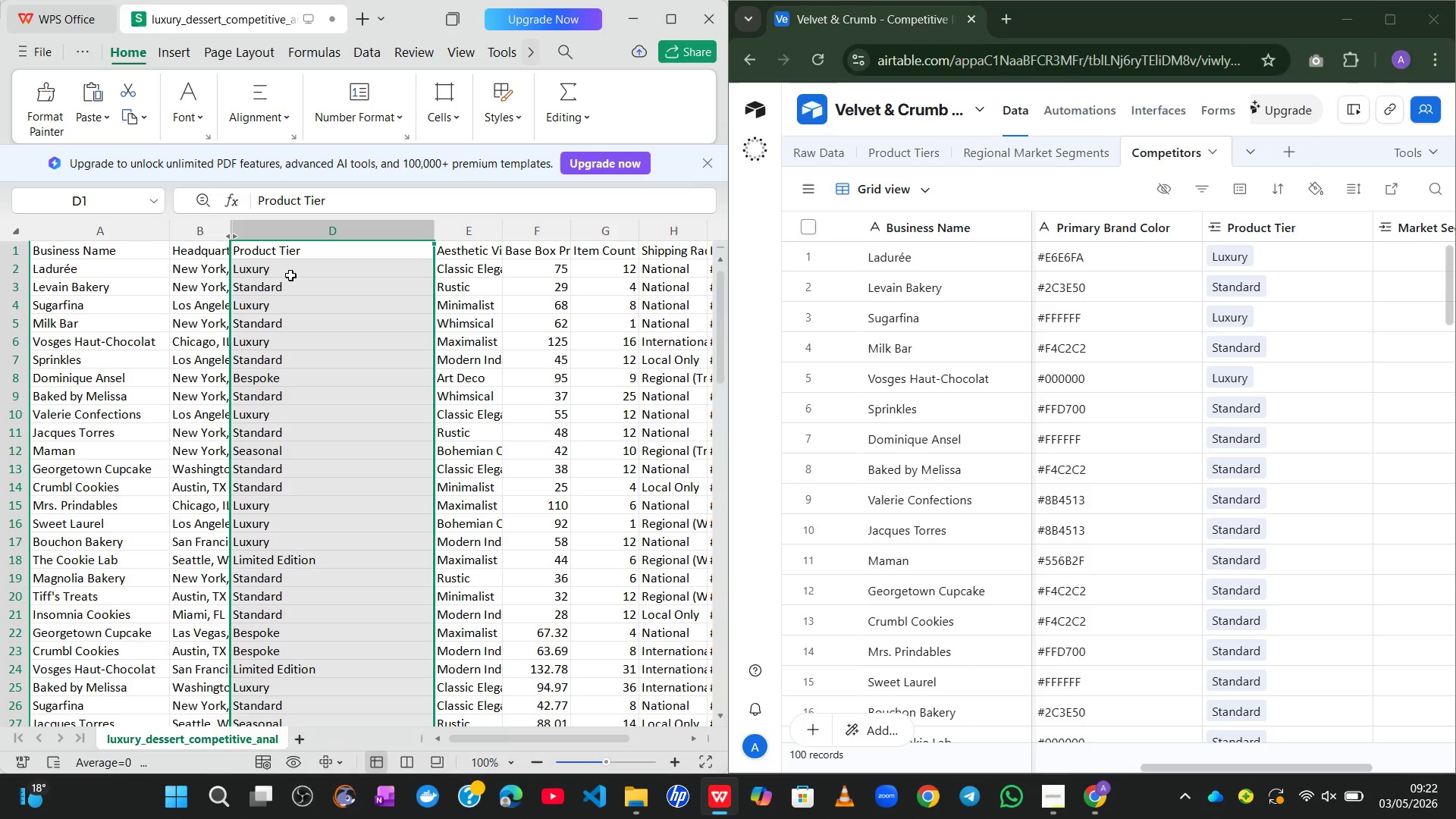 
left_click([293, 270])
 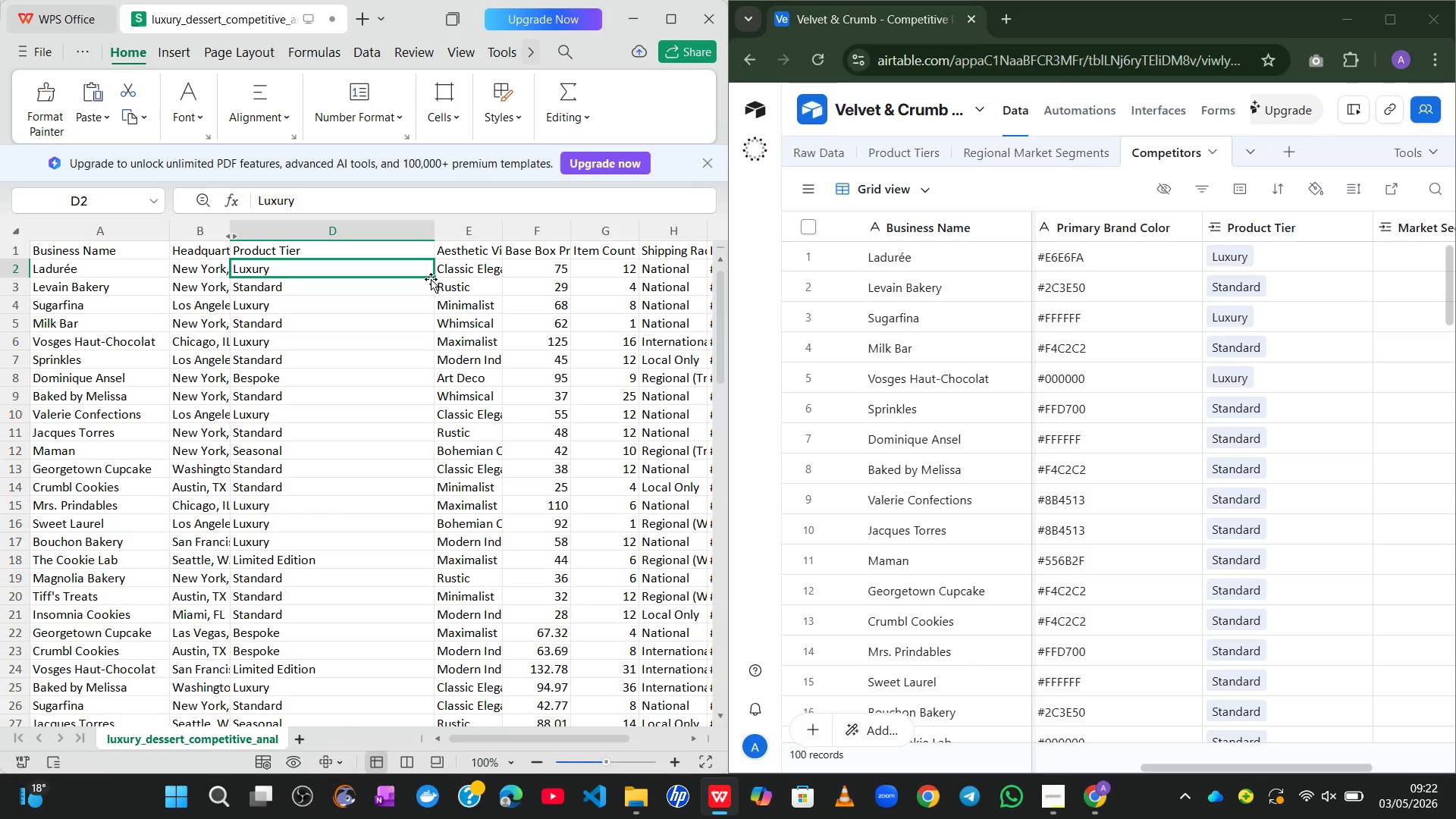 
left_click_drag(start_coordinate=[431, 277], to_coordinate=[426, 570])
 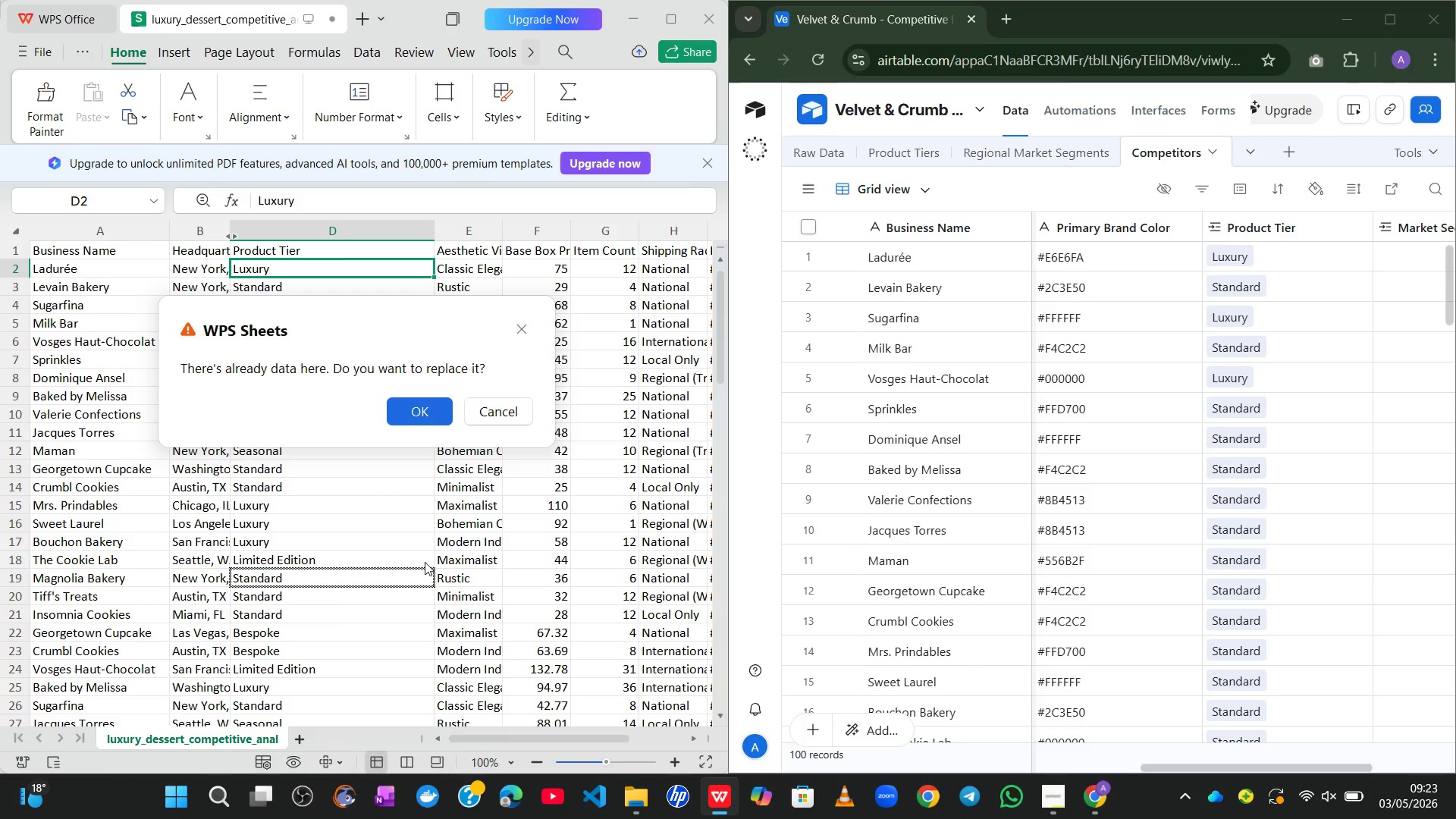 
hold_key(key=ControlLeft, duration=0.84)
 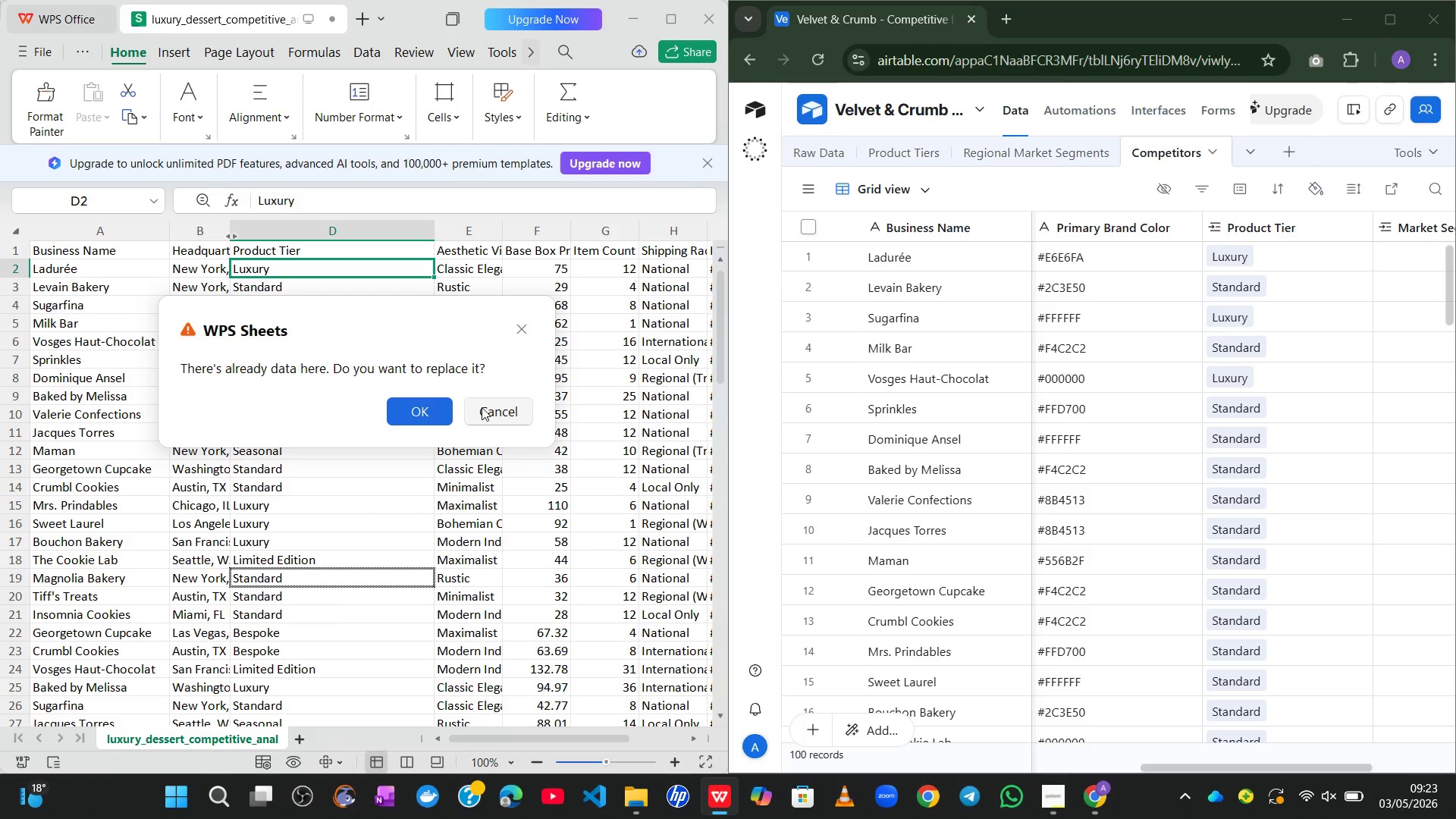 
left_click([482, 407])
 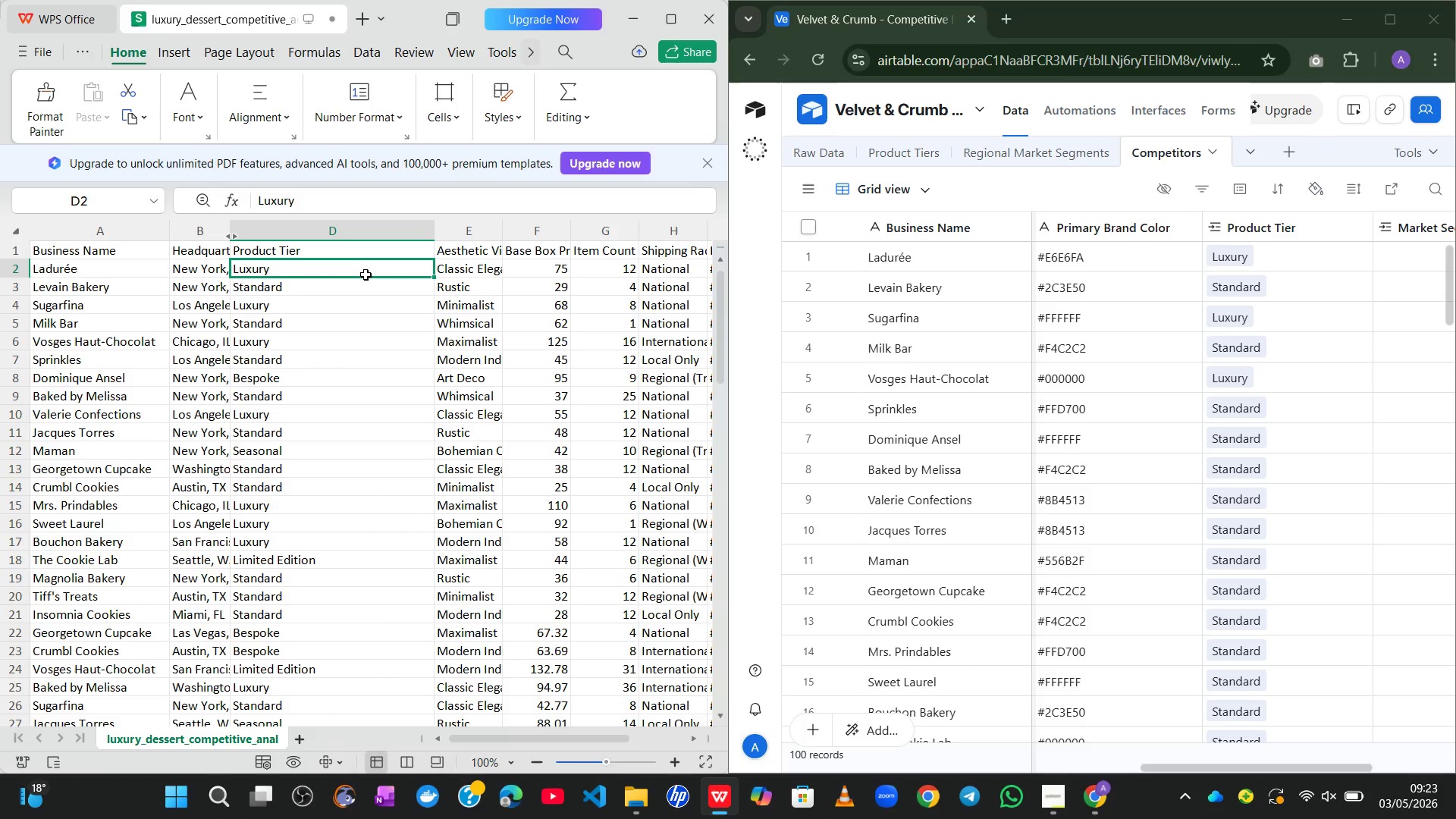 
left_click([364, 270])
 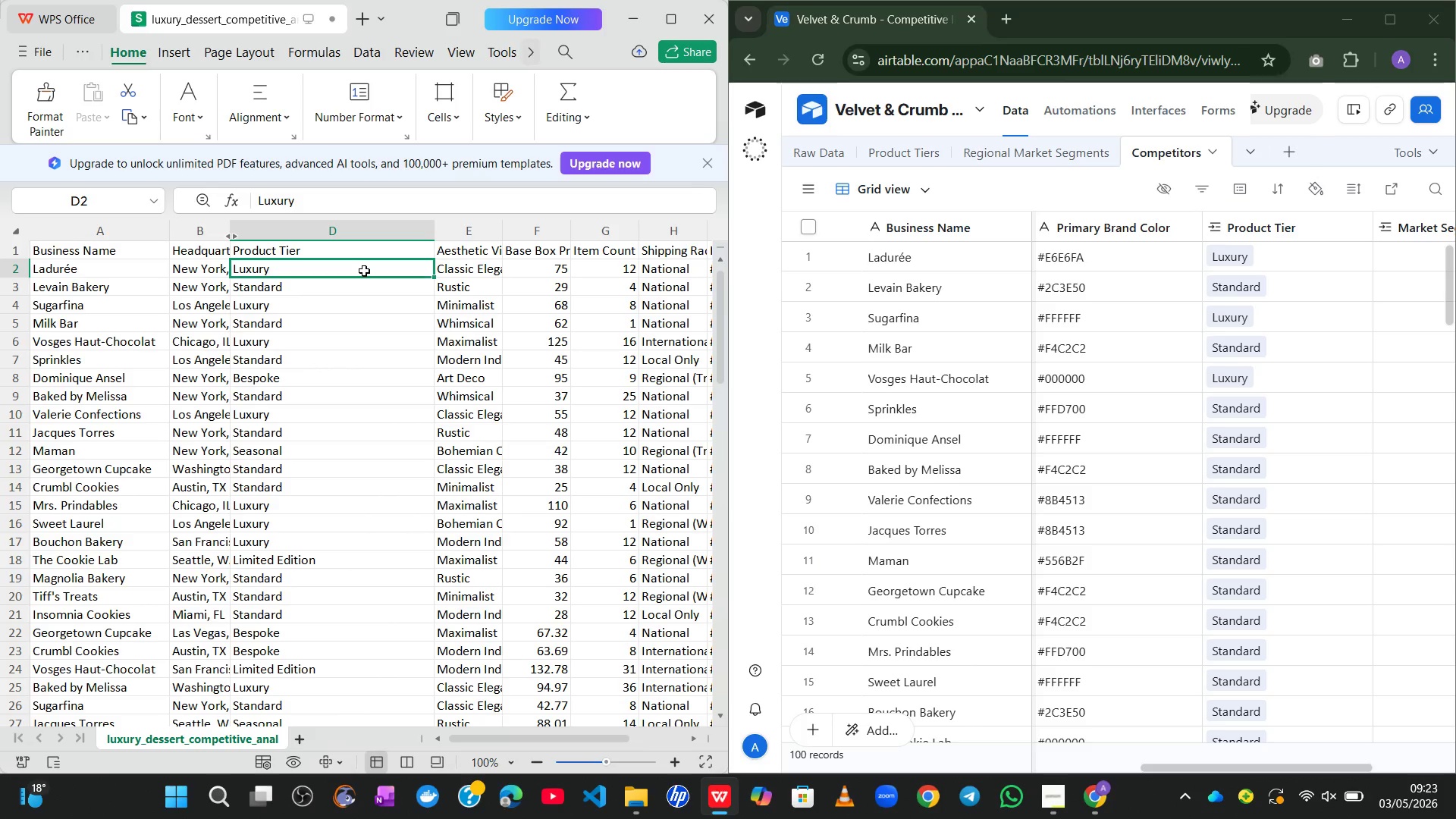 
hold_key(key=ArrowDown, duration=1.52)
 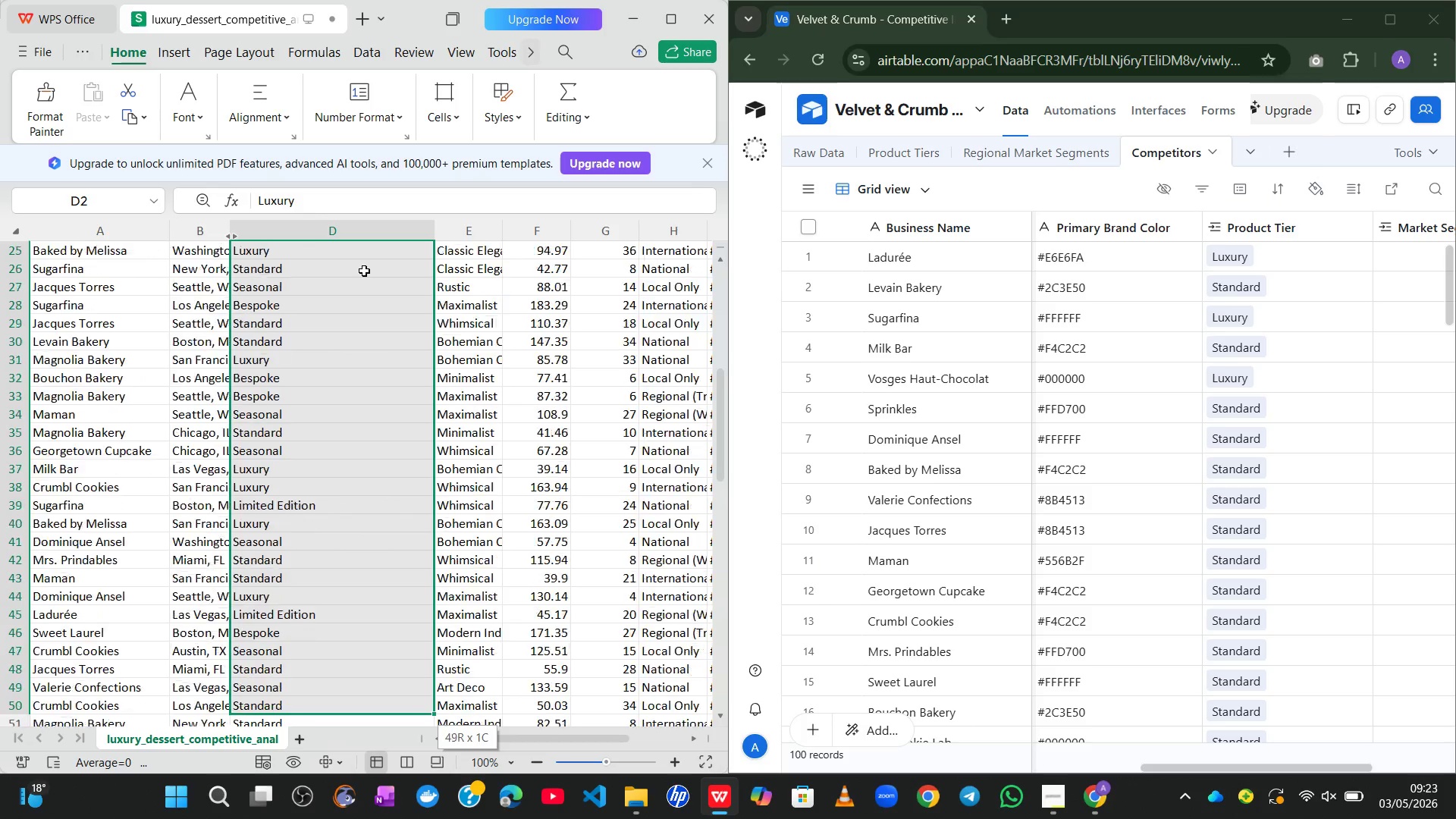 
hold_key(key=ArrowDown, duration=1.5)
 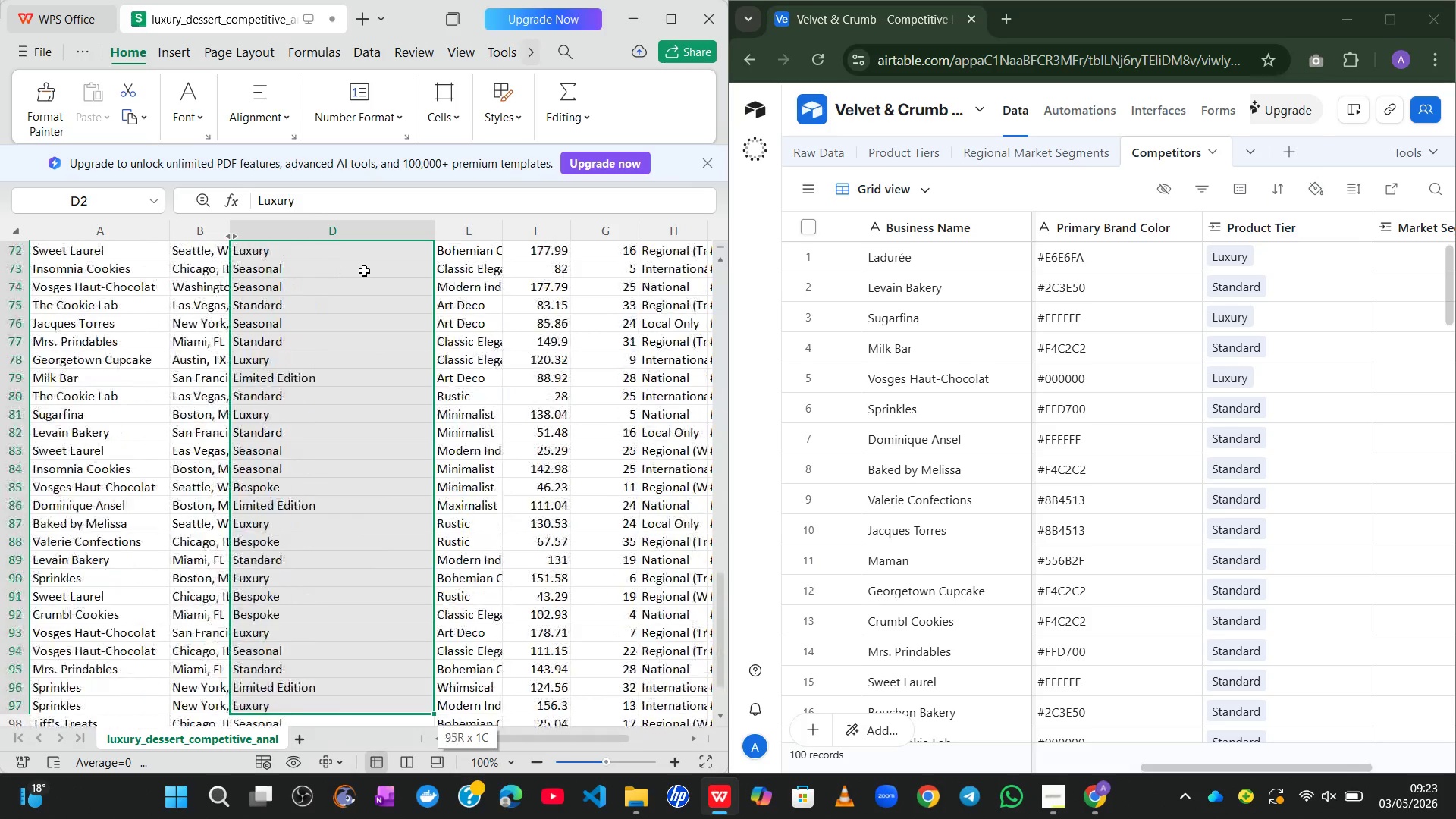 
hold_key(key=ArrowDown, duration=1.47)
 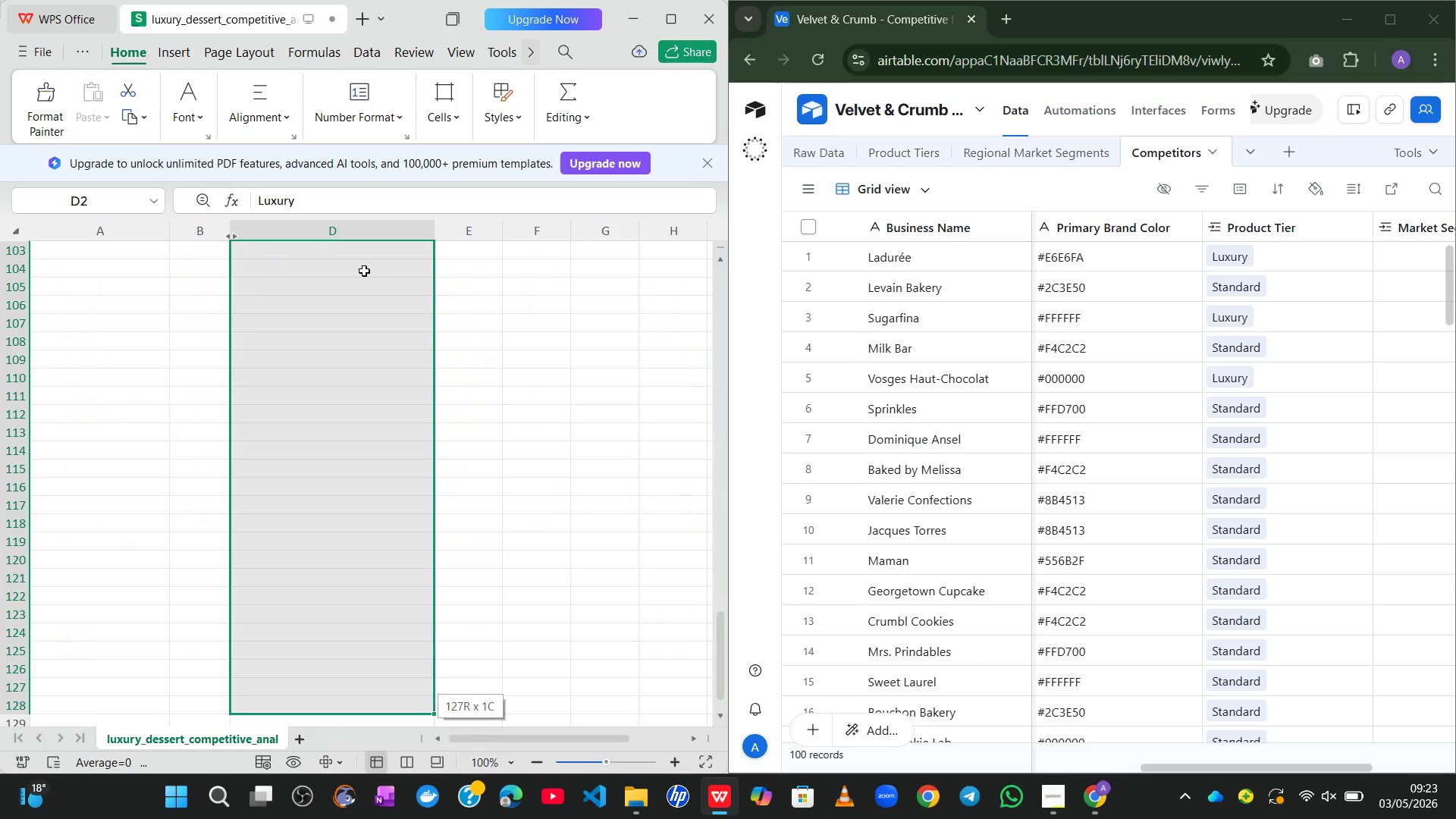 
hold_key(key=ArrowUp, duration=1.39)
 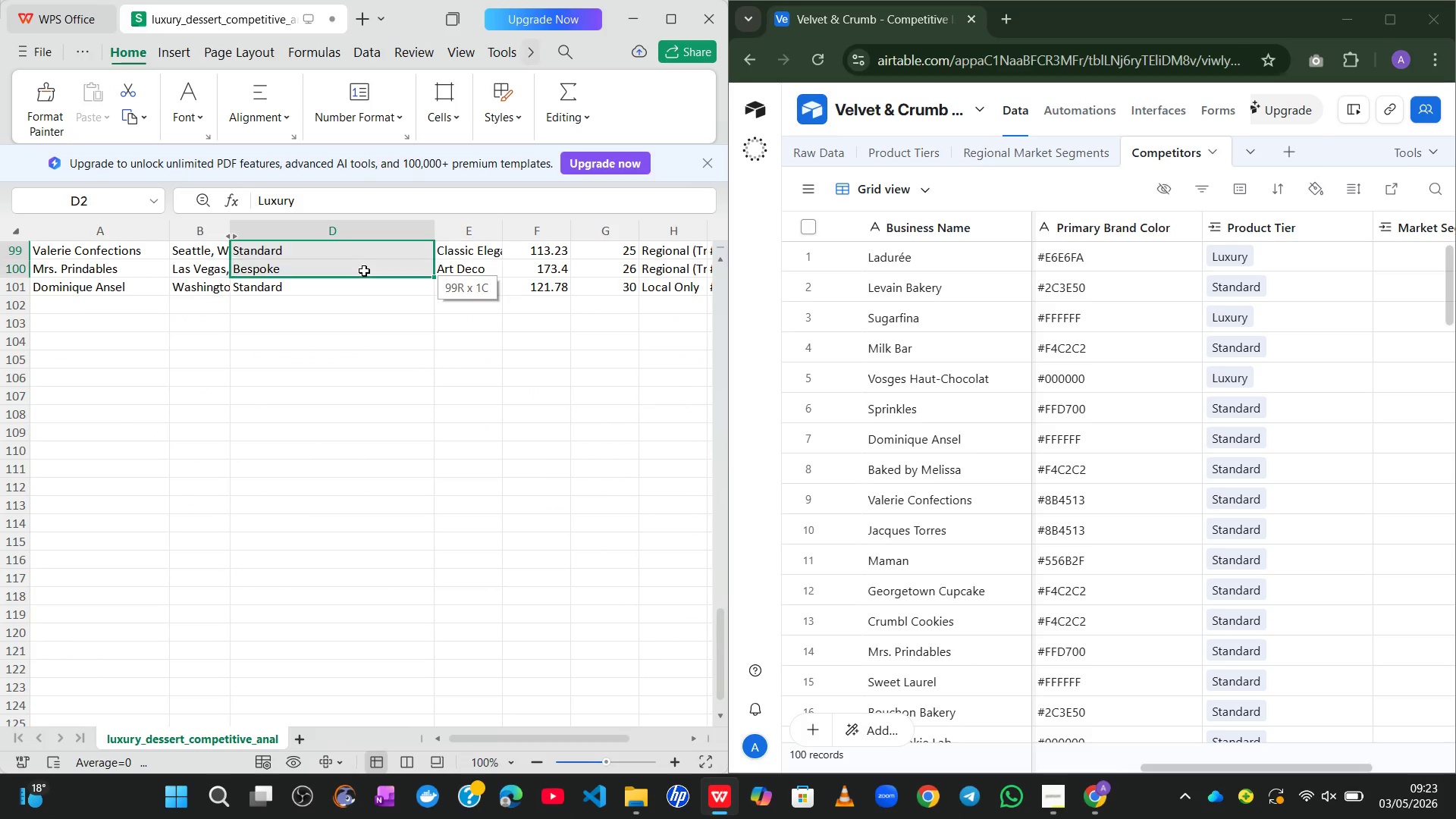 
key(Shift+ArrowDown)
 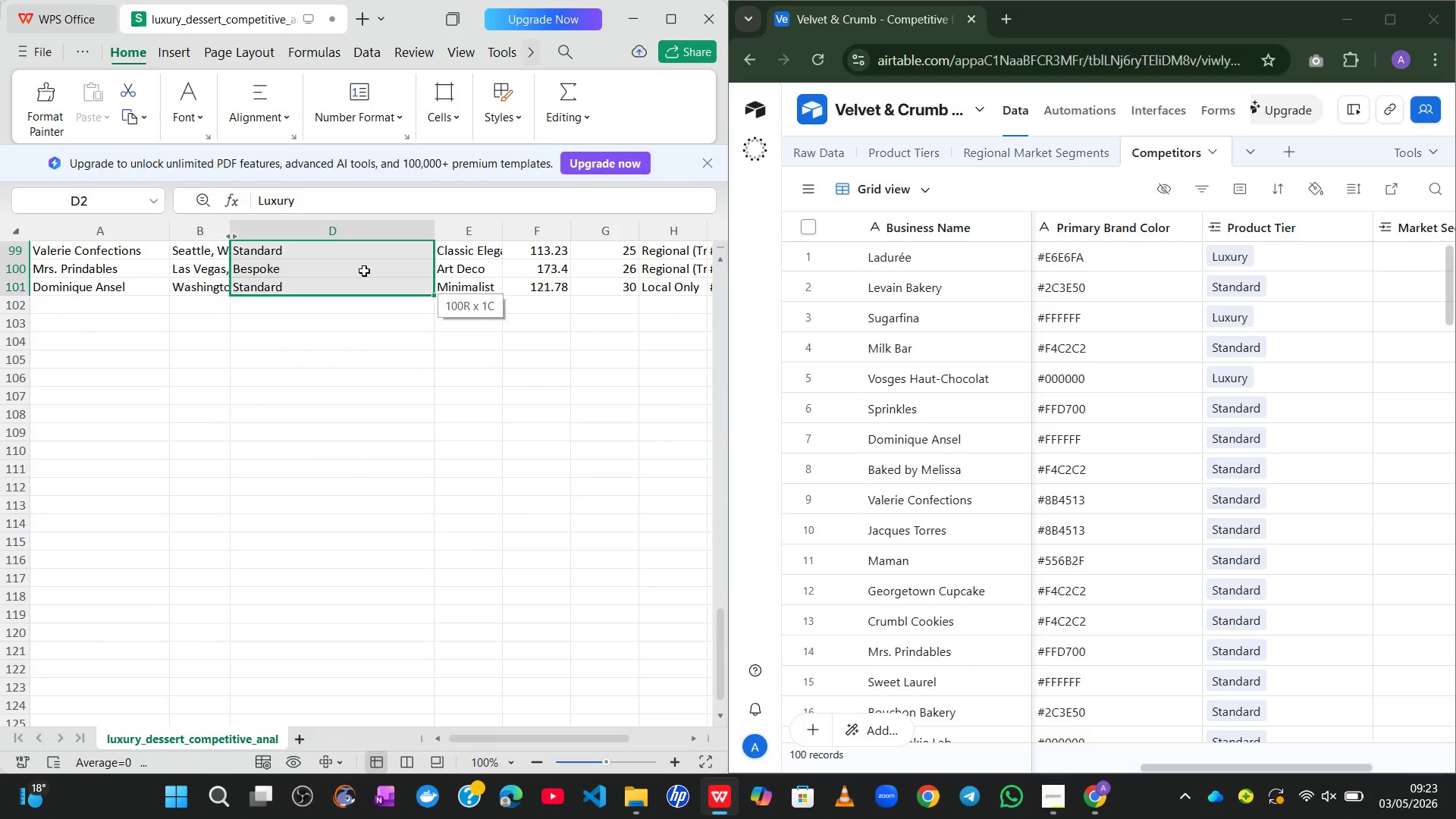 
key(Shift+ArrowDown)
 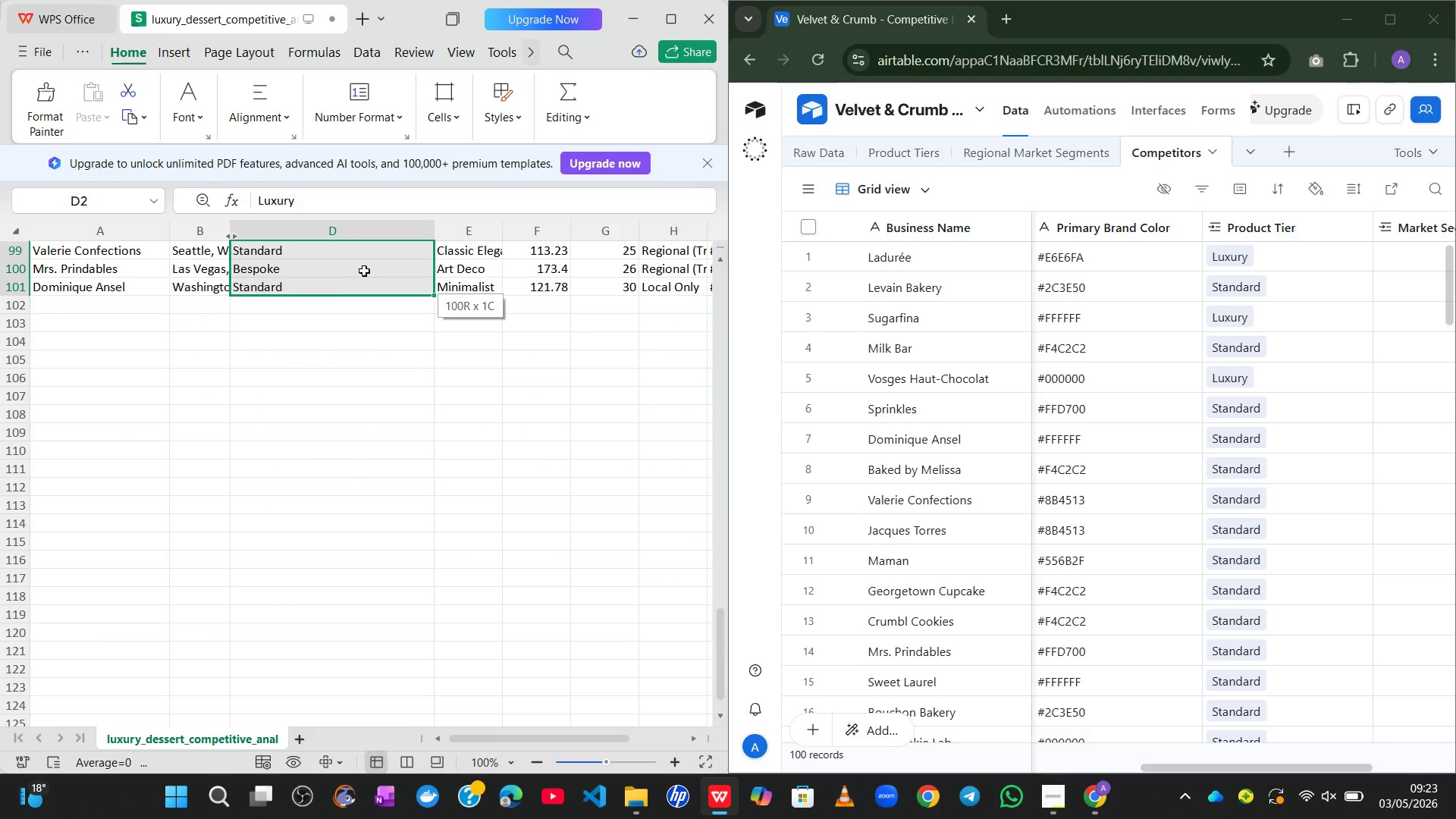 
key(Control+C)
 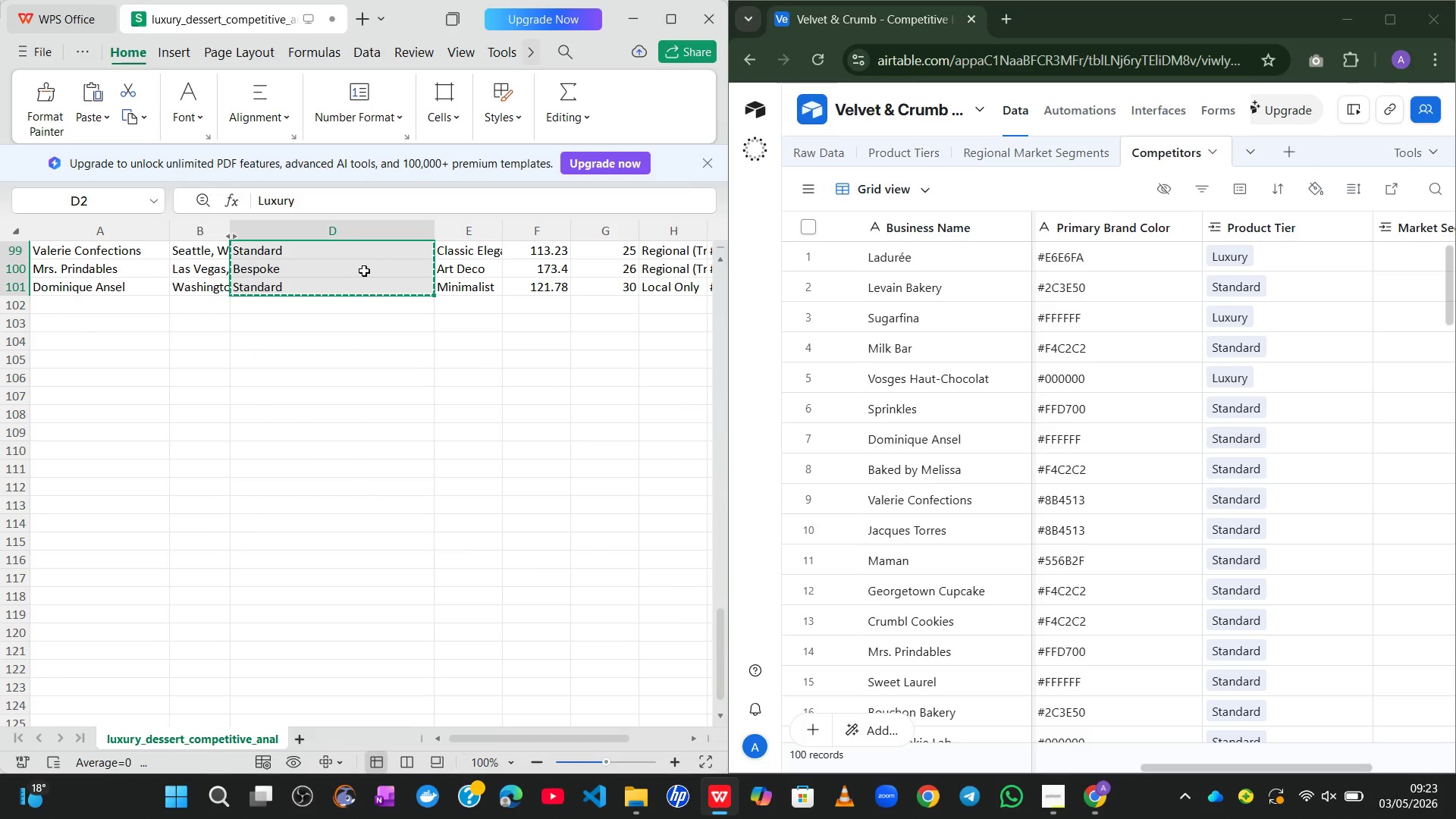 
key(Control+C)
 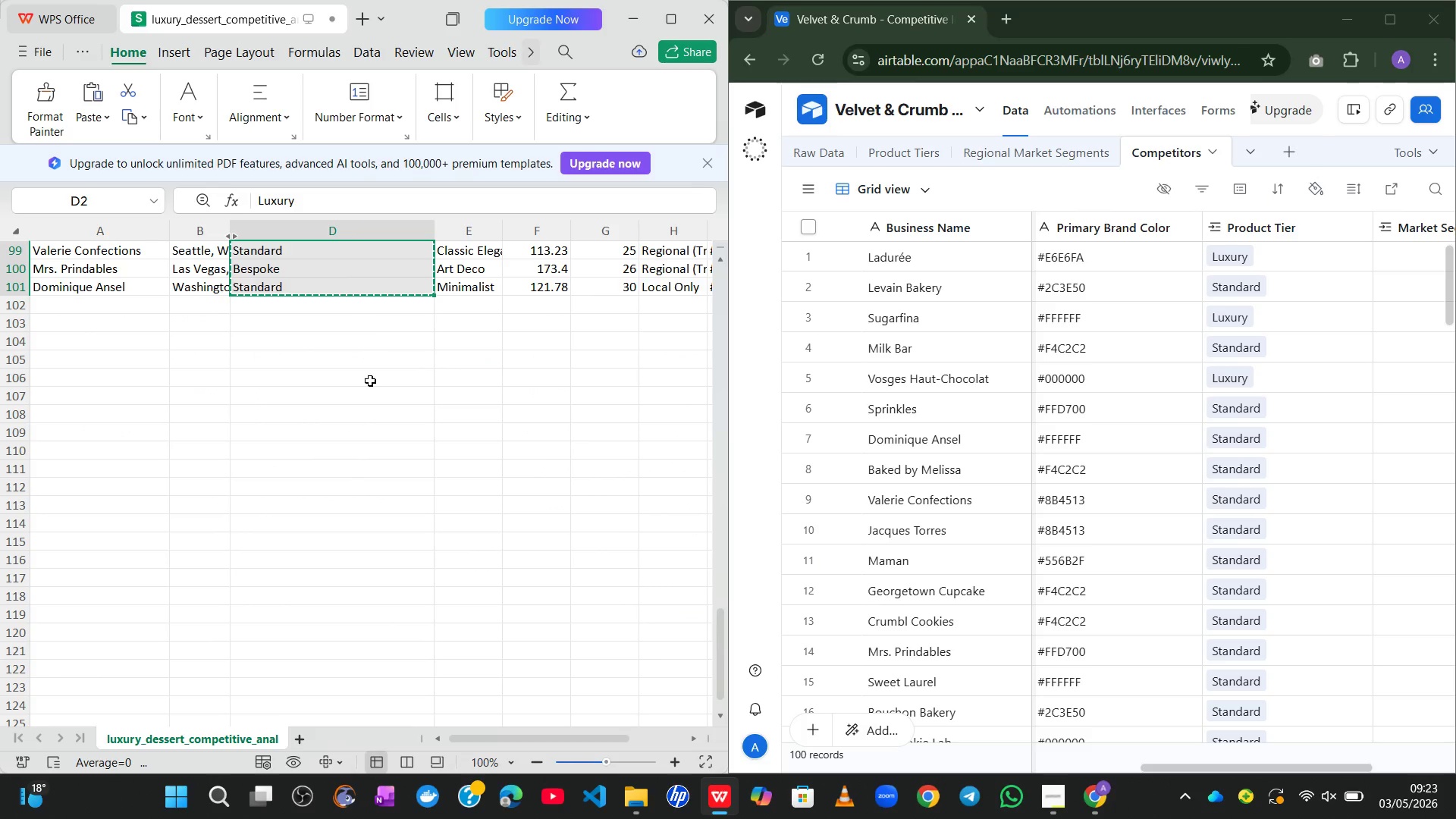 
left_click([370, 381])
 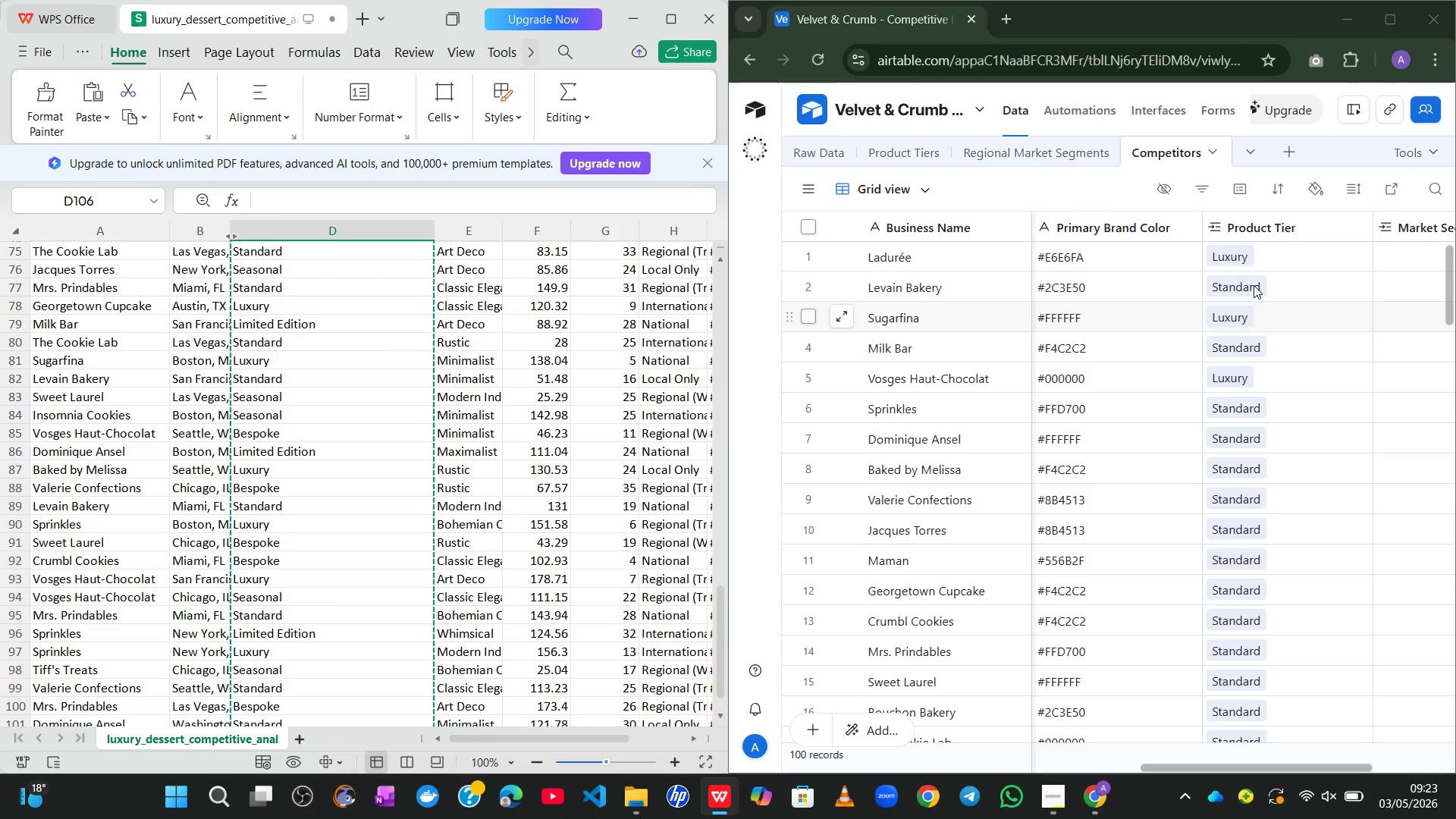 
left_click([1274, 253])
 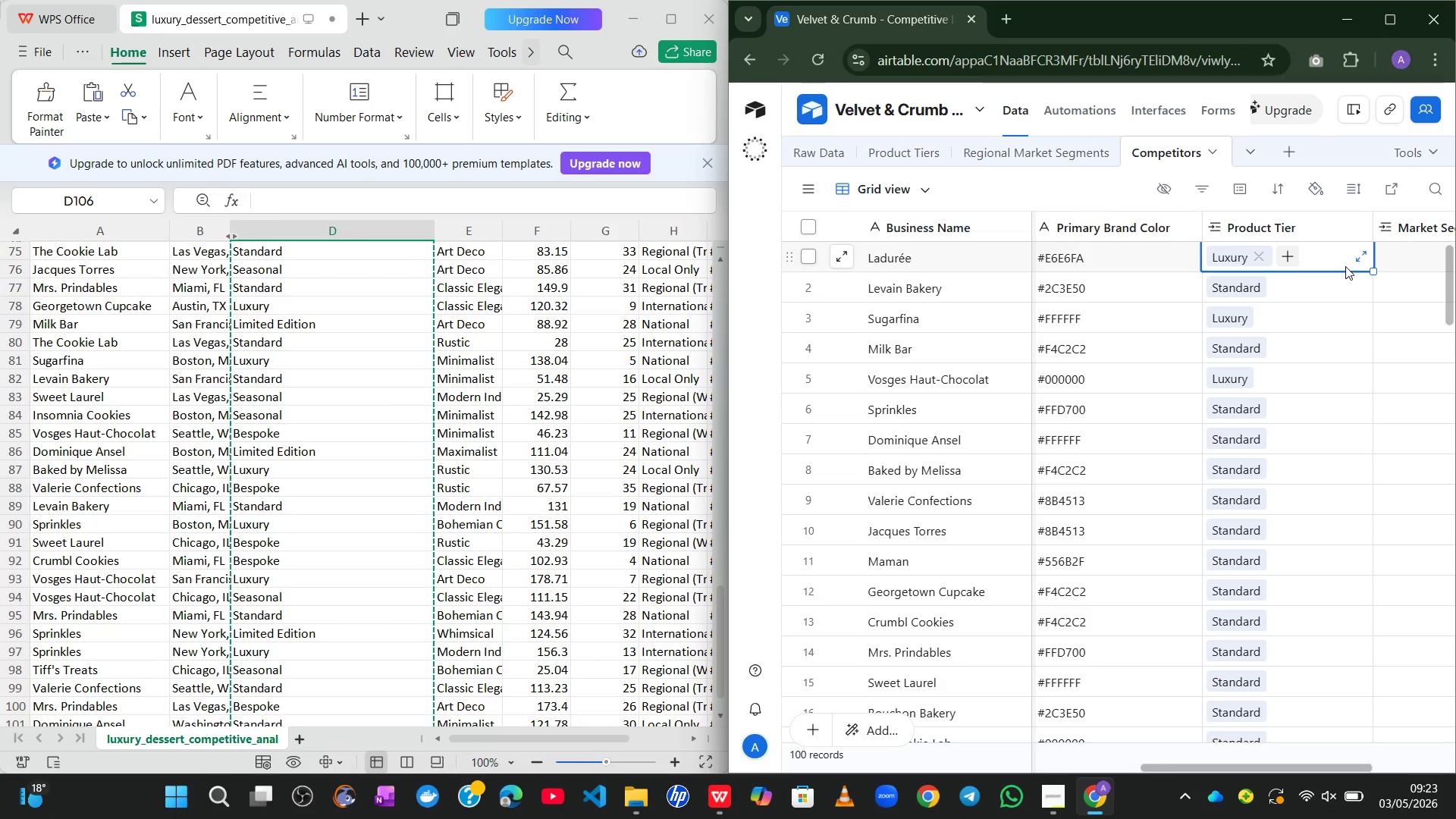 
left_click([1323, 248])
 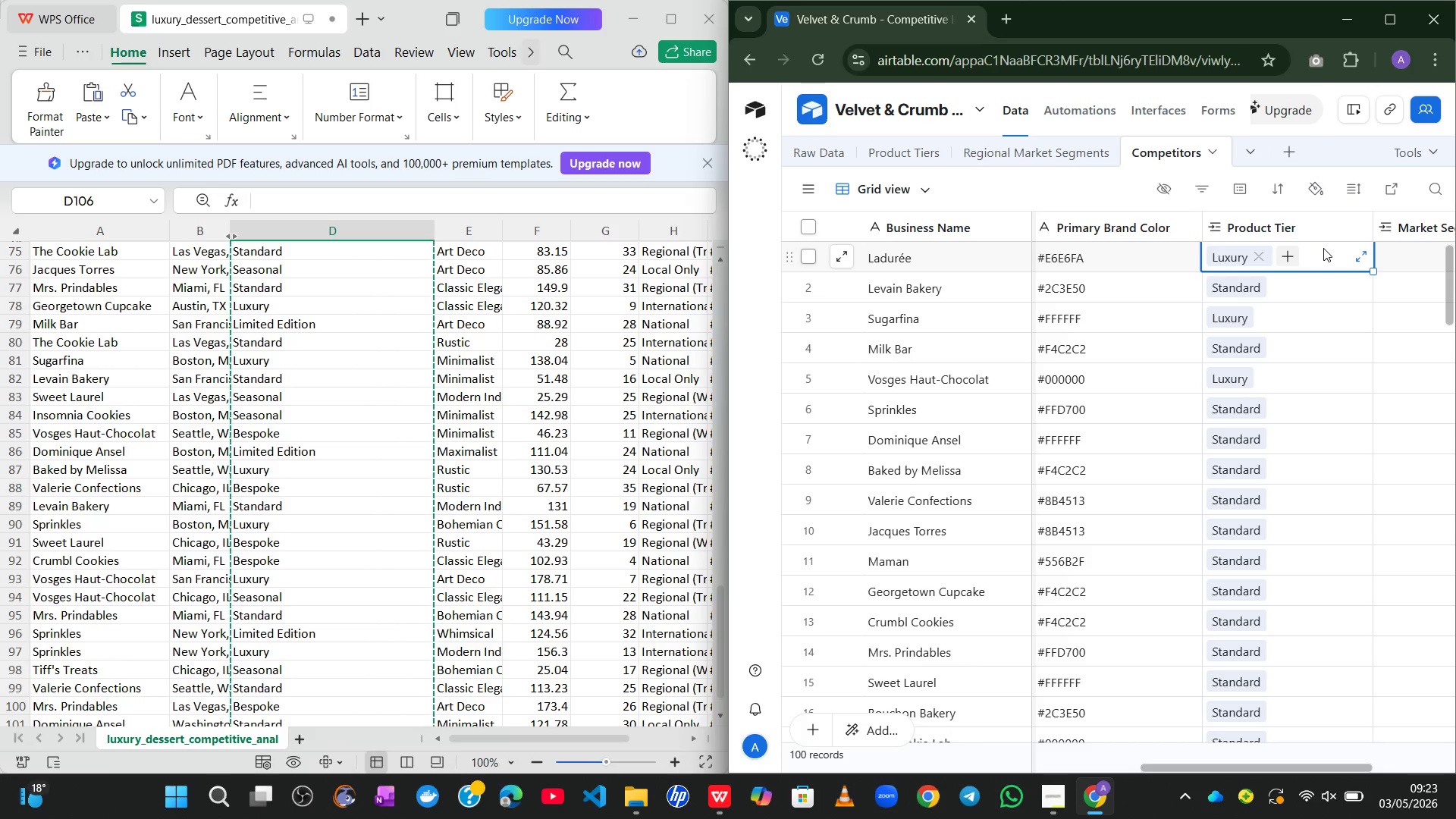 
hold_key(key=ShiftRight, duration=4.89)
 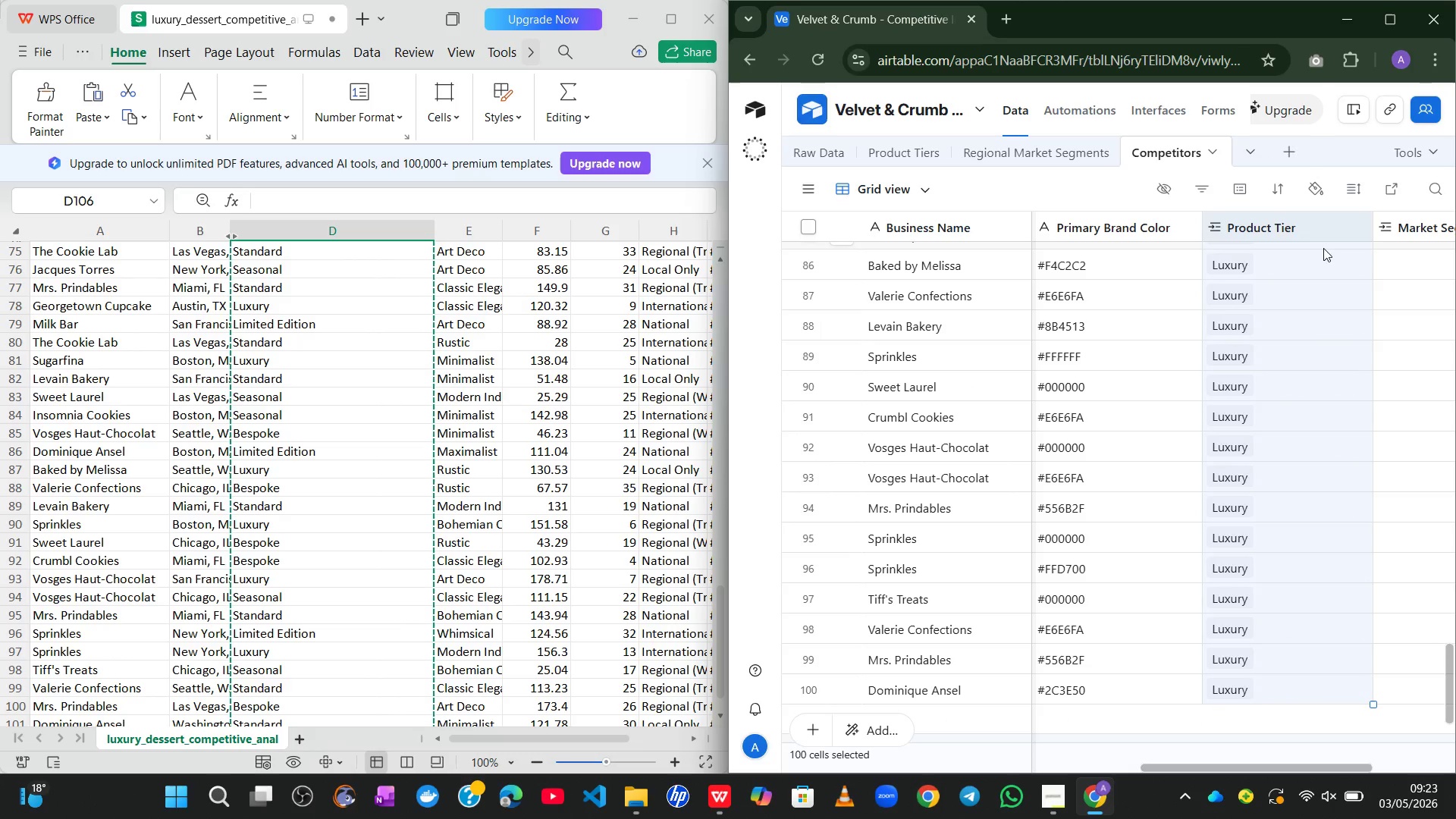 
hold_key(key=ArrowDown, duration=1.5)
 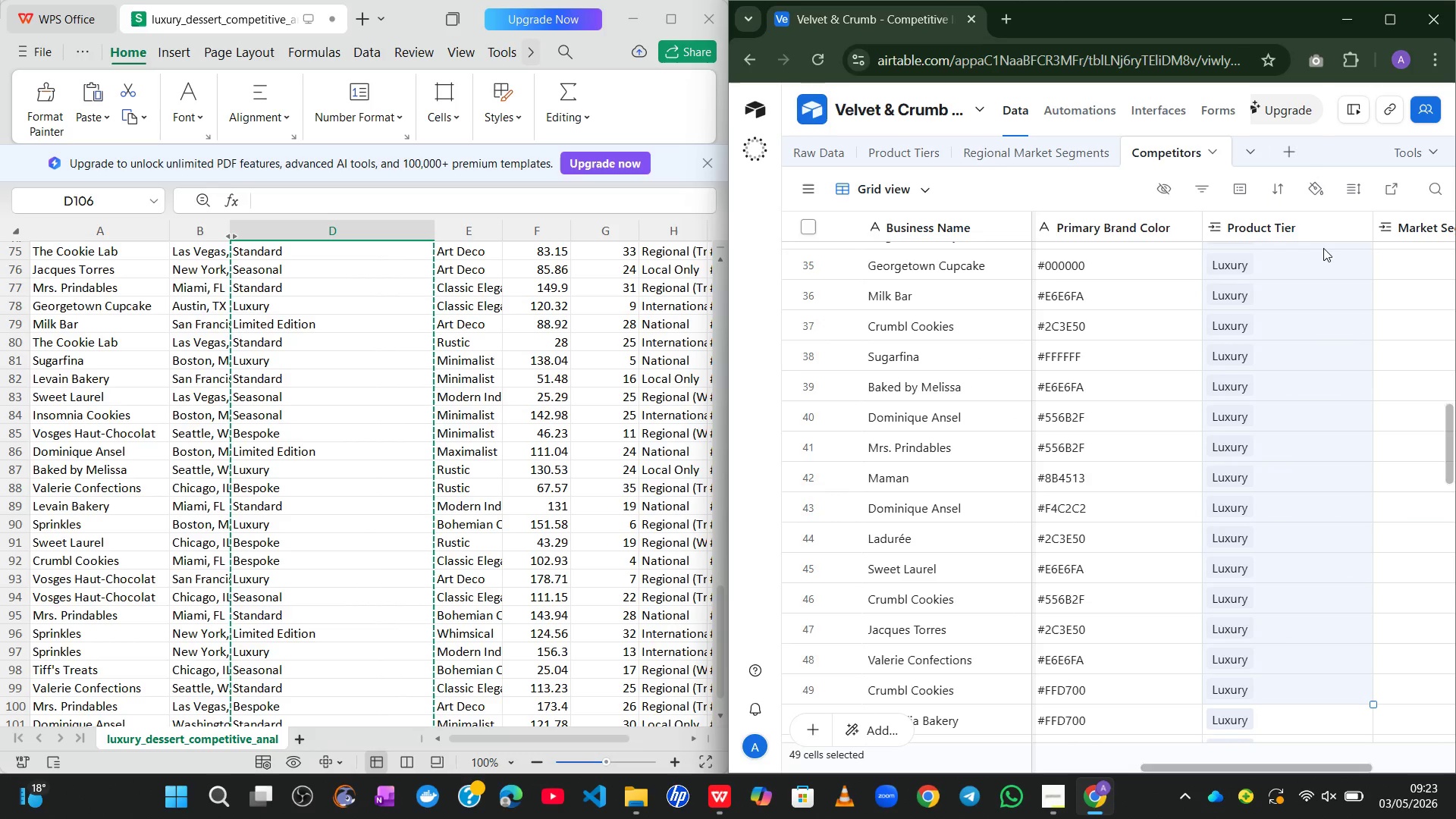 
hold_key(key=ArrowDown, duration=1.5)
 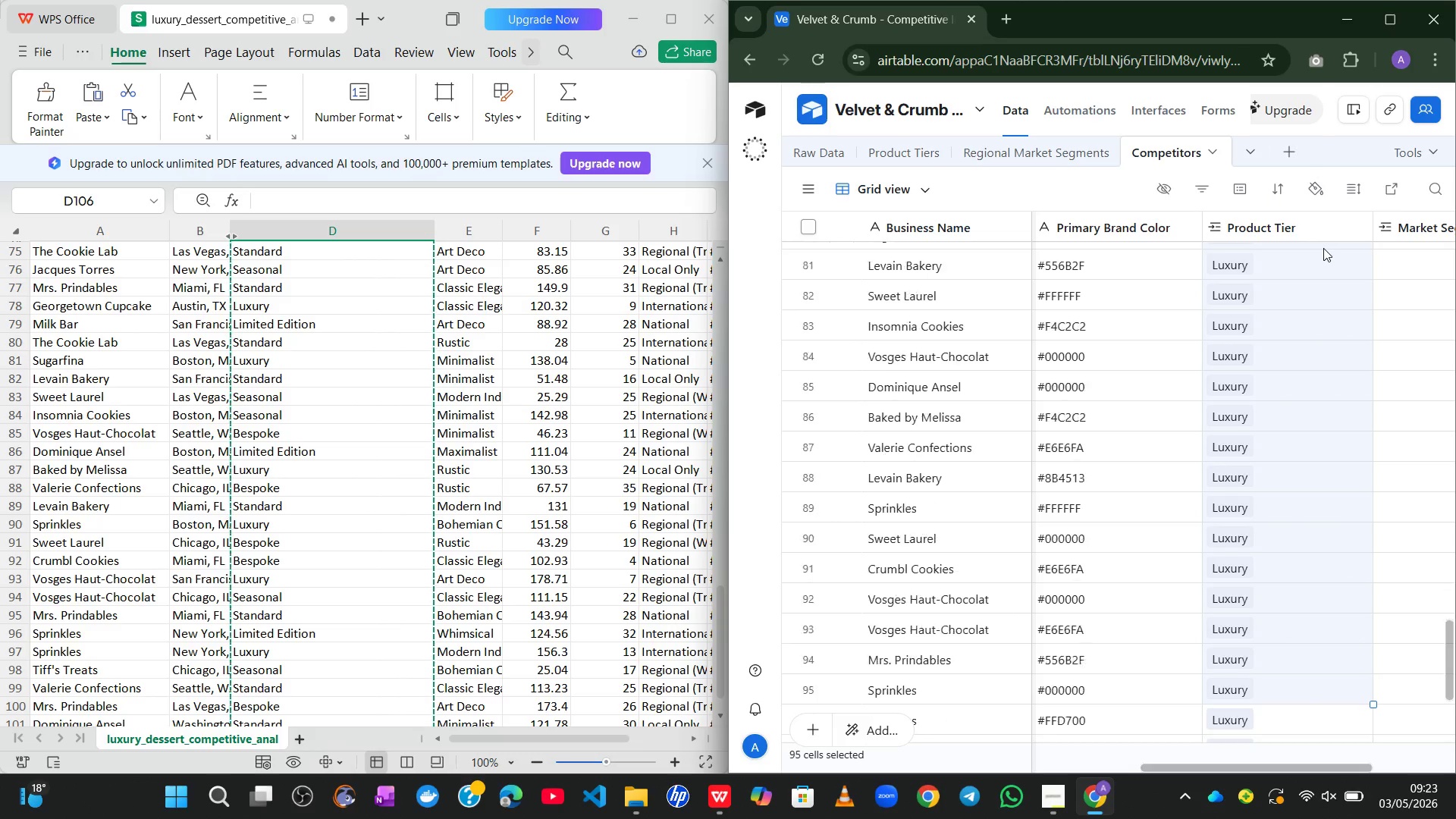 
hold_key(key=ArrowDown, duration=1.2)
 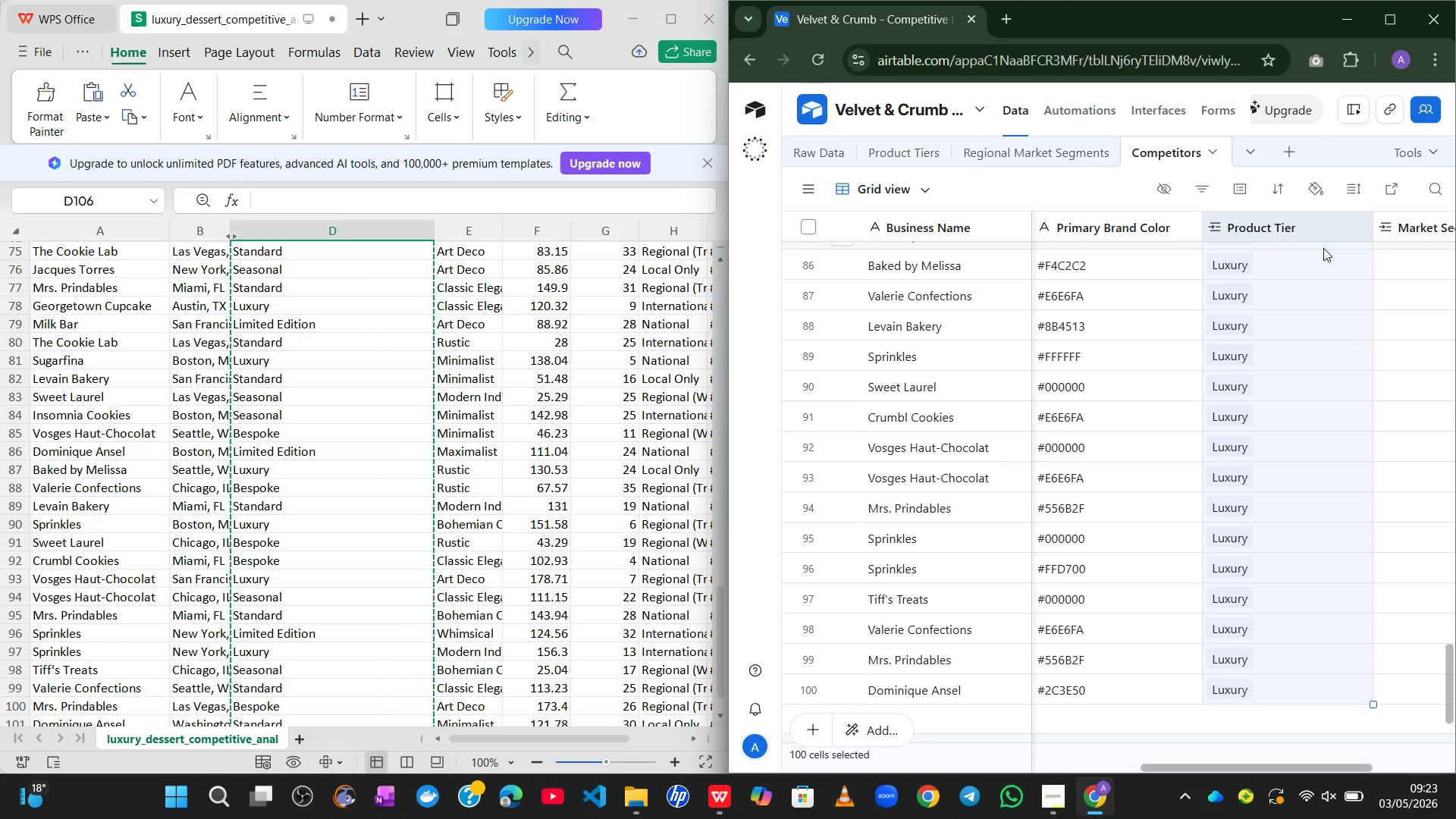 
key(Control+V)
 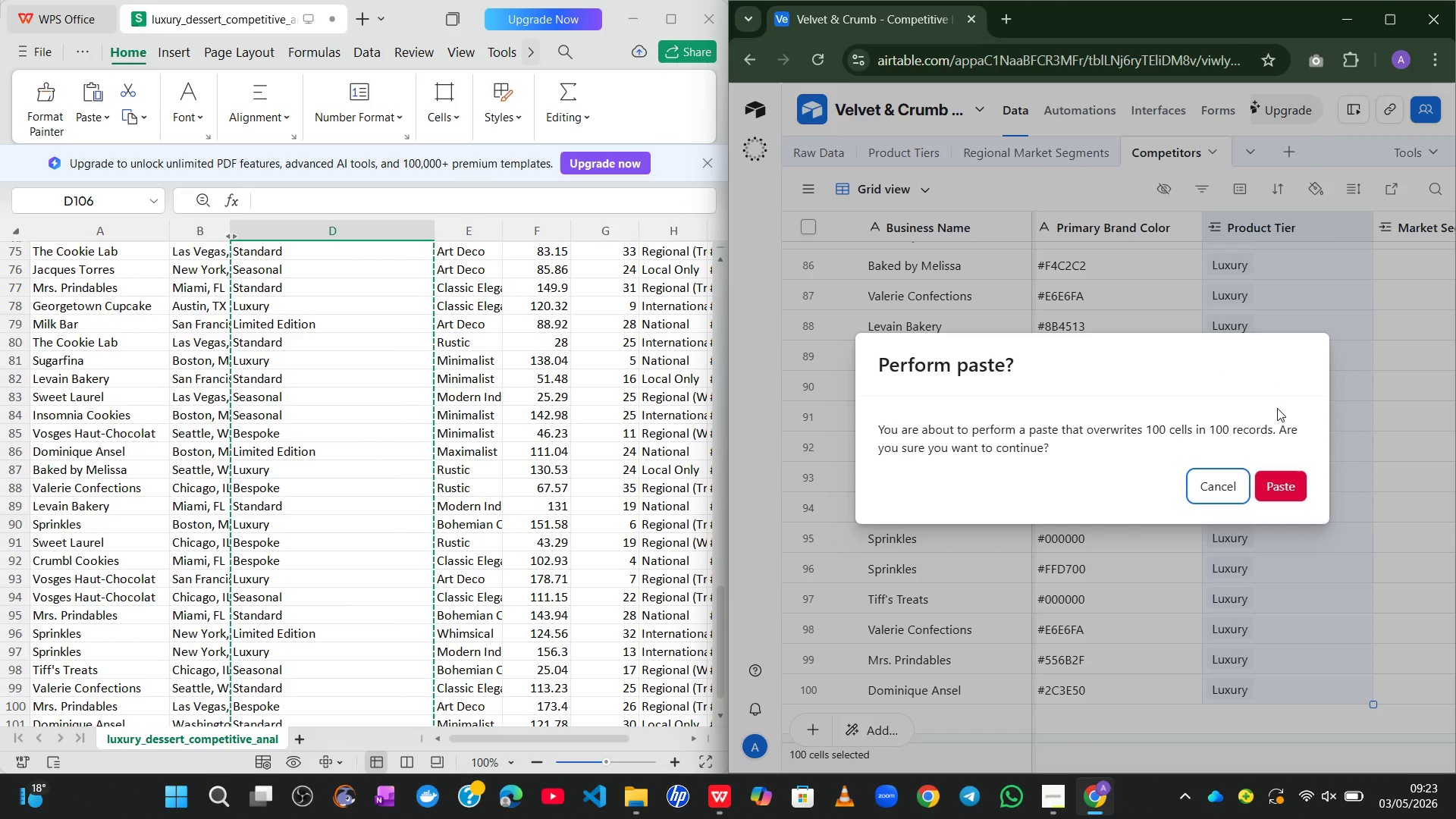 
left_click([1275, 490])
 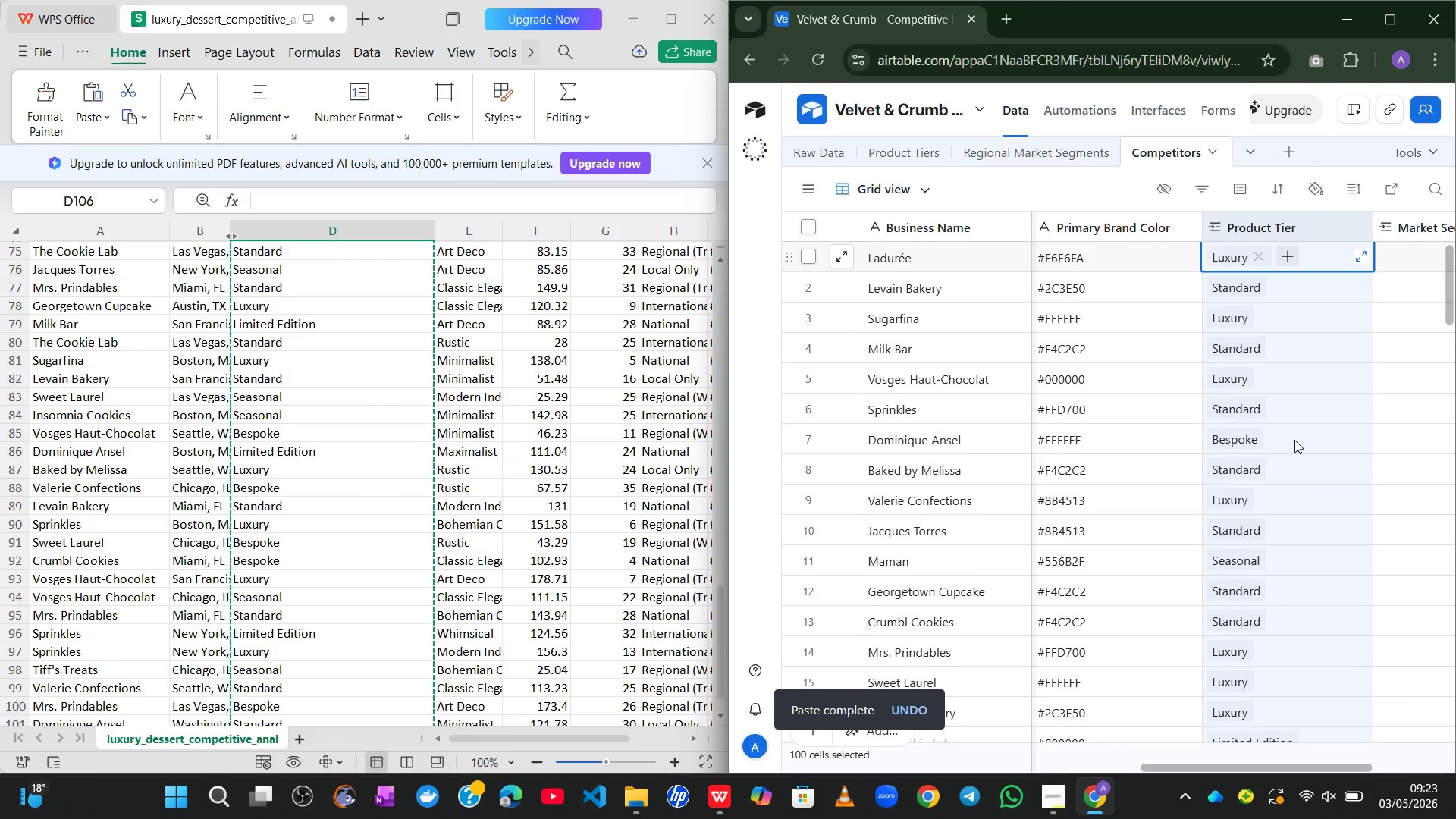 
wait(6.31)
 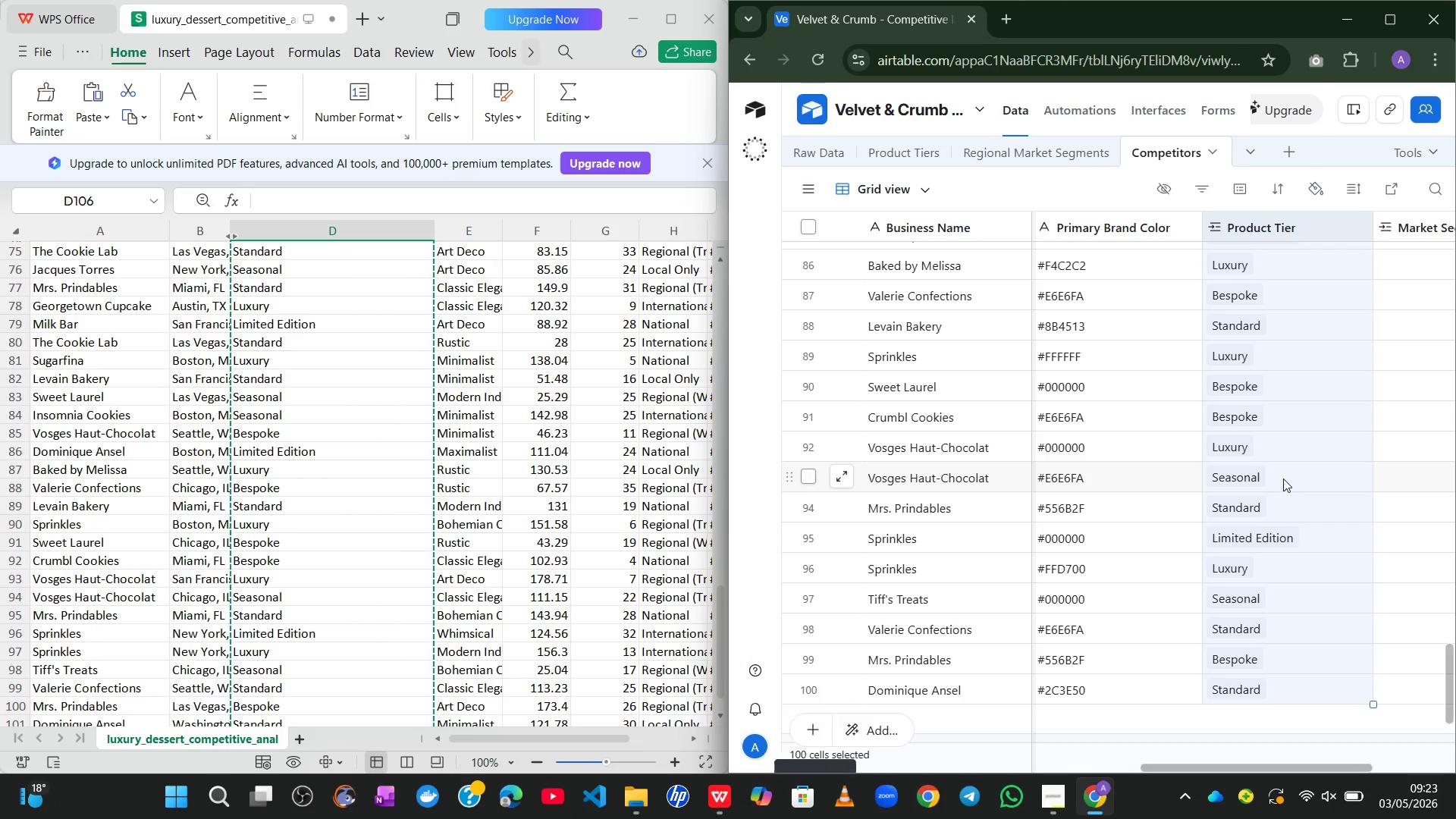 
left_click([1414, 396])
 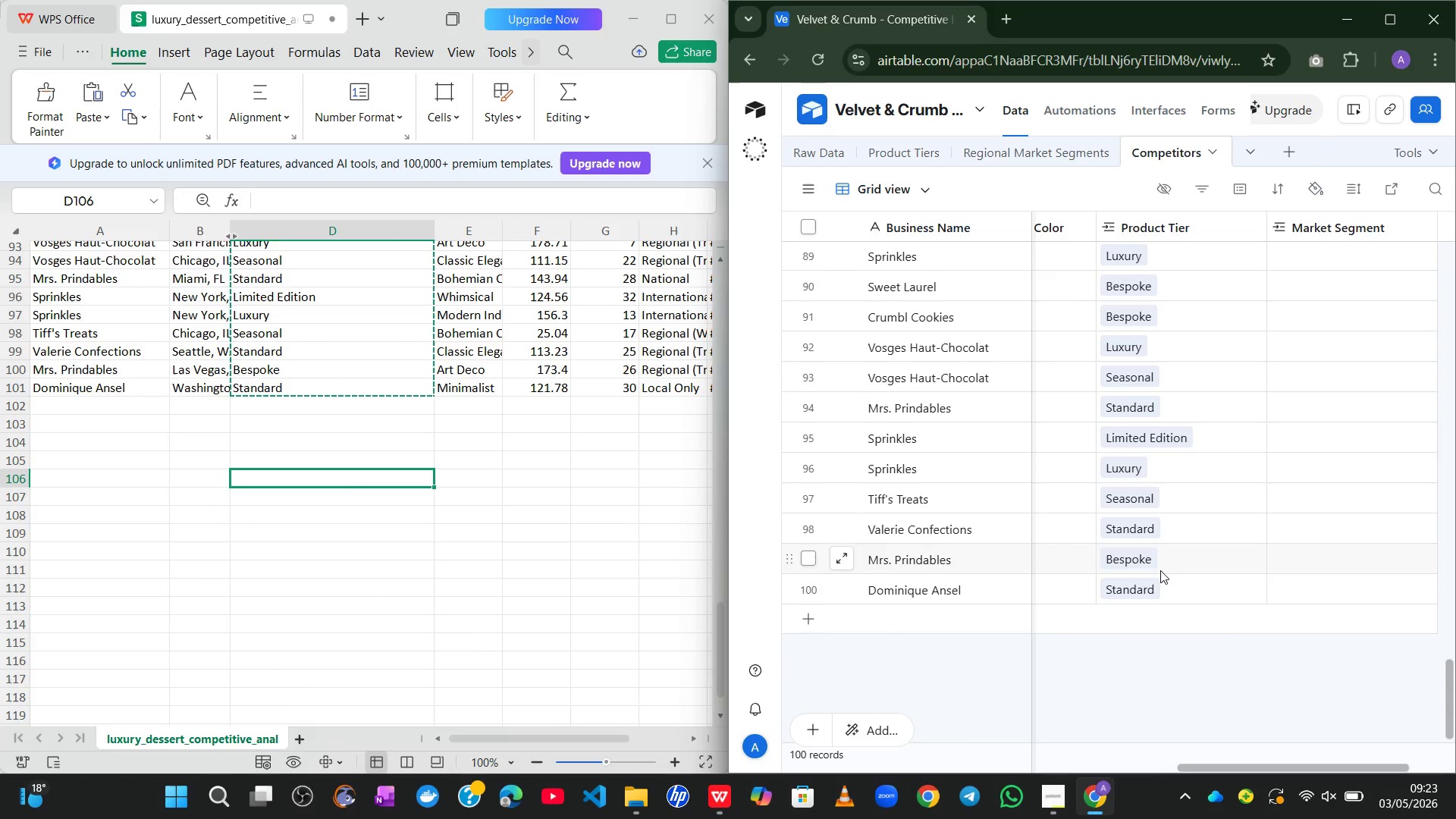 
wait(21.19)
 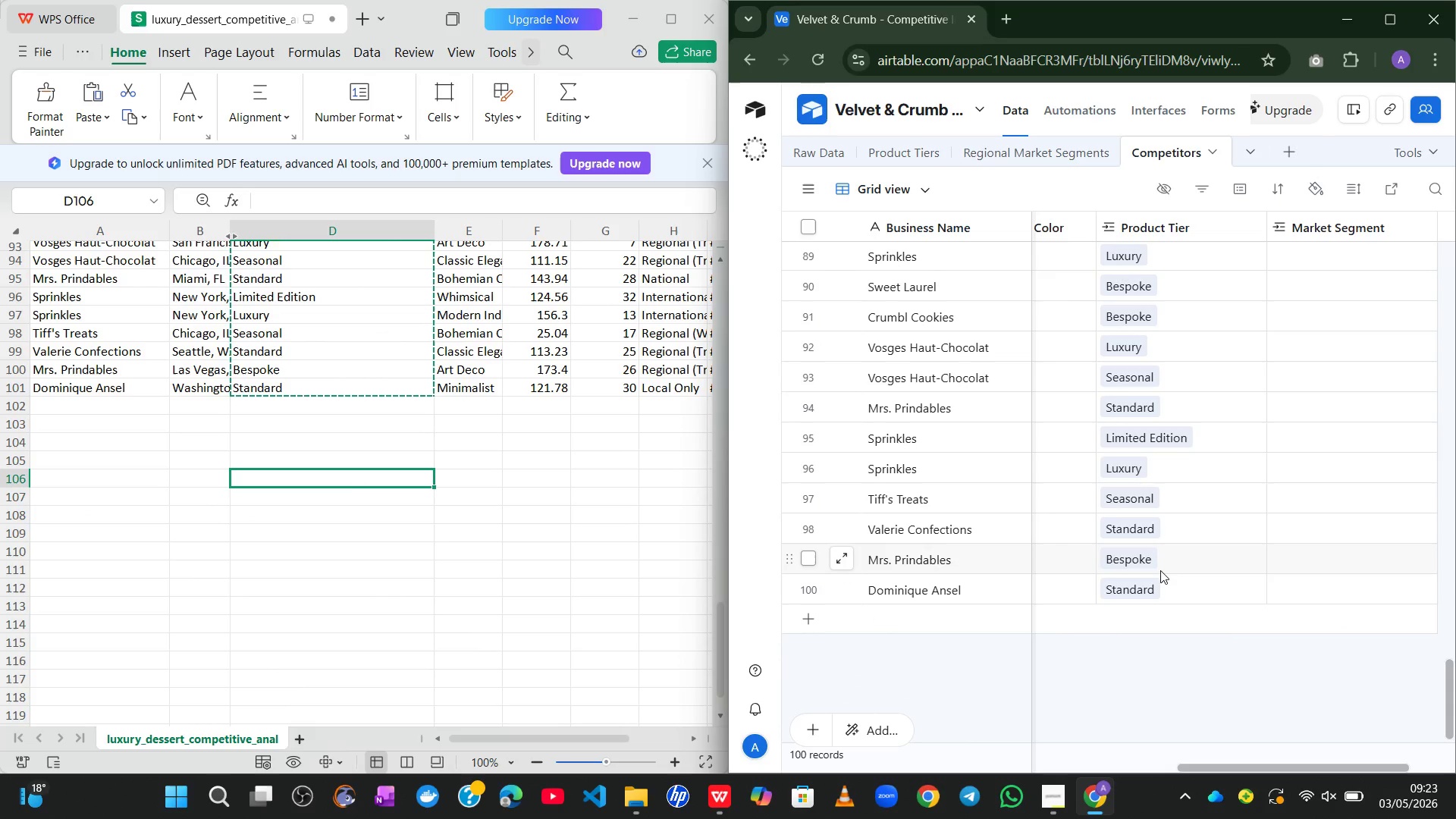 
left_click([1379, 22])
 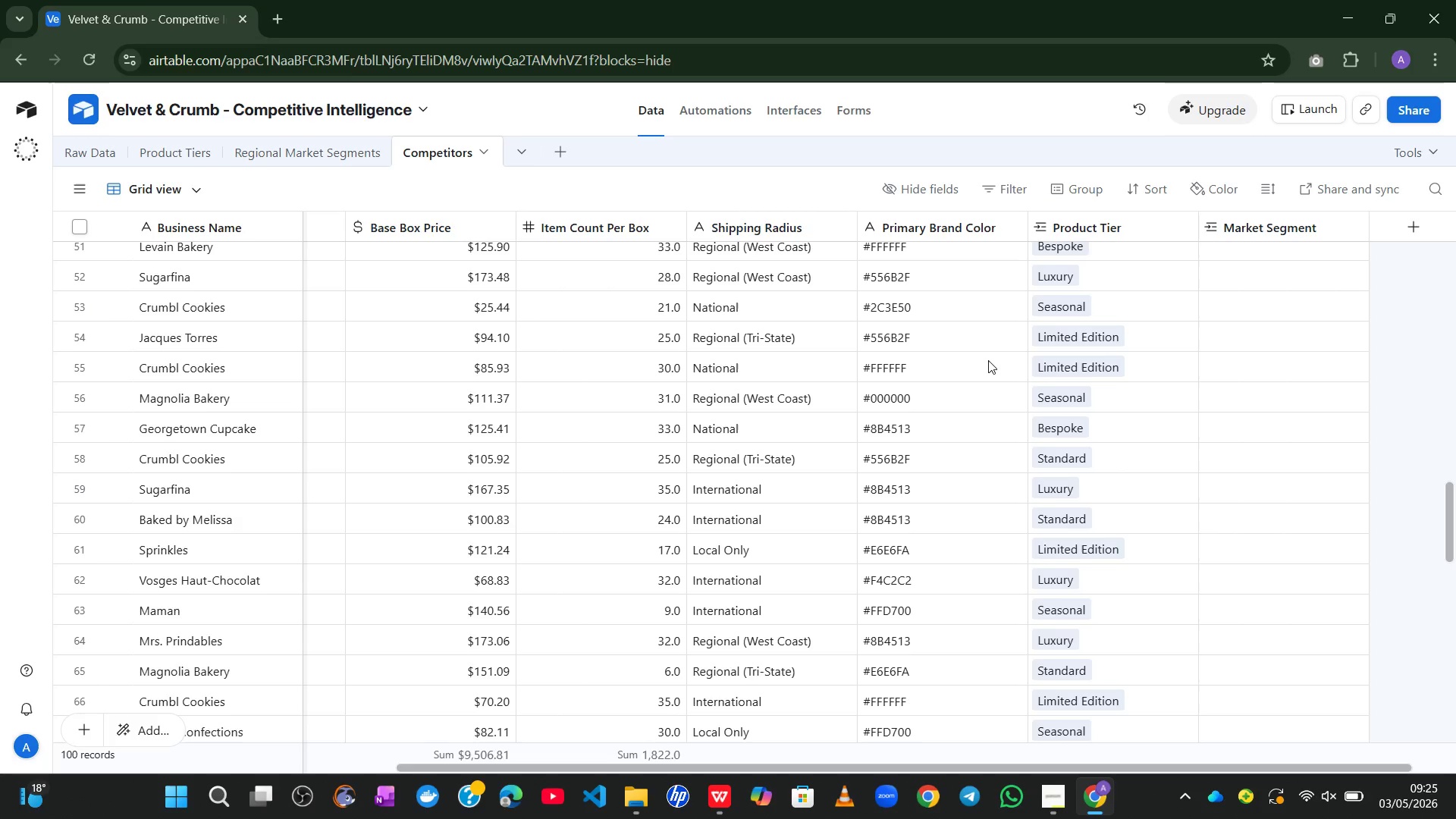 
wait(97.39)
 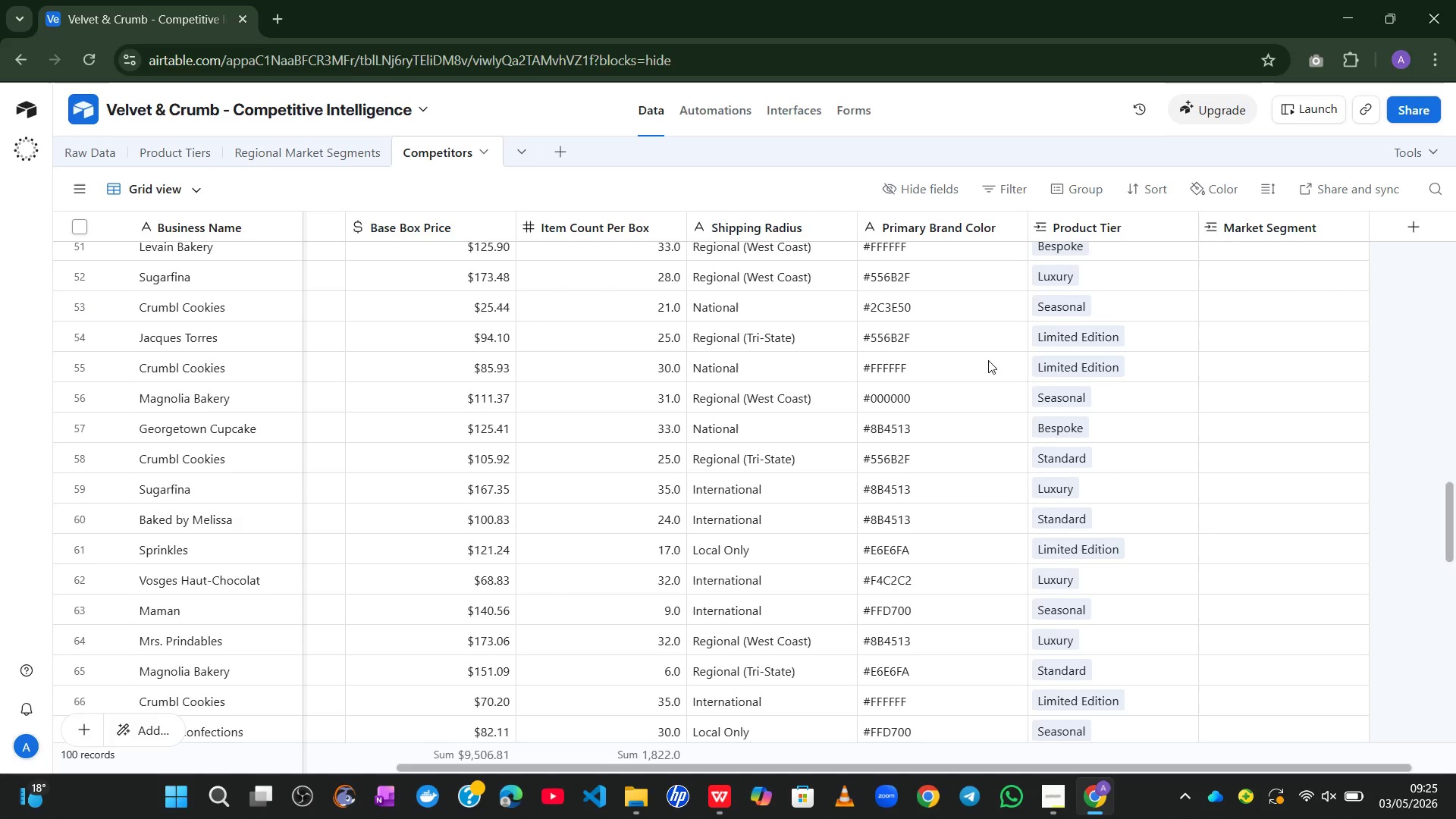 
left_click([1081, 308])
 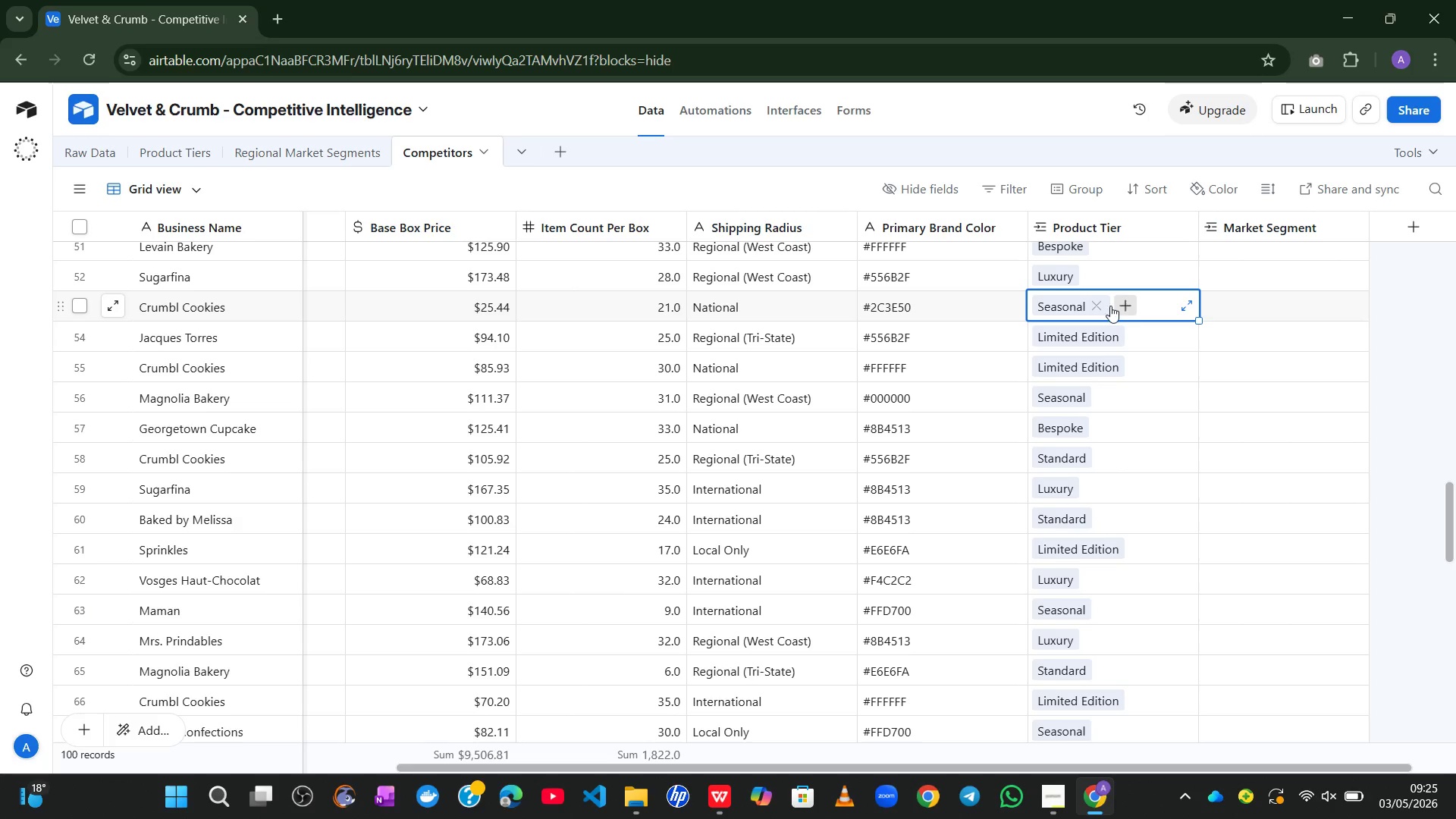 
left_click([1059, 306])
 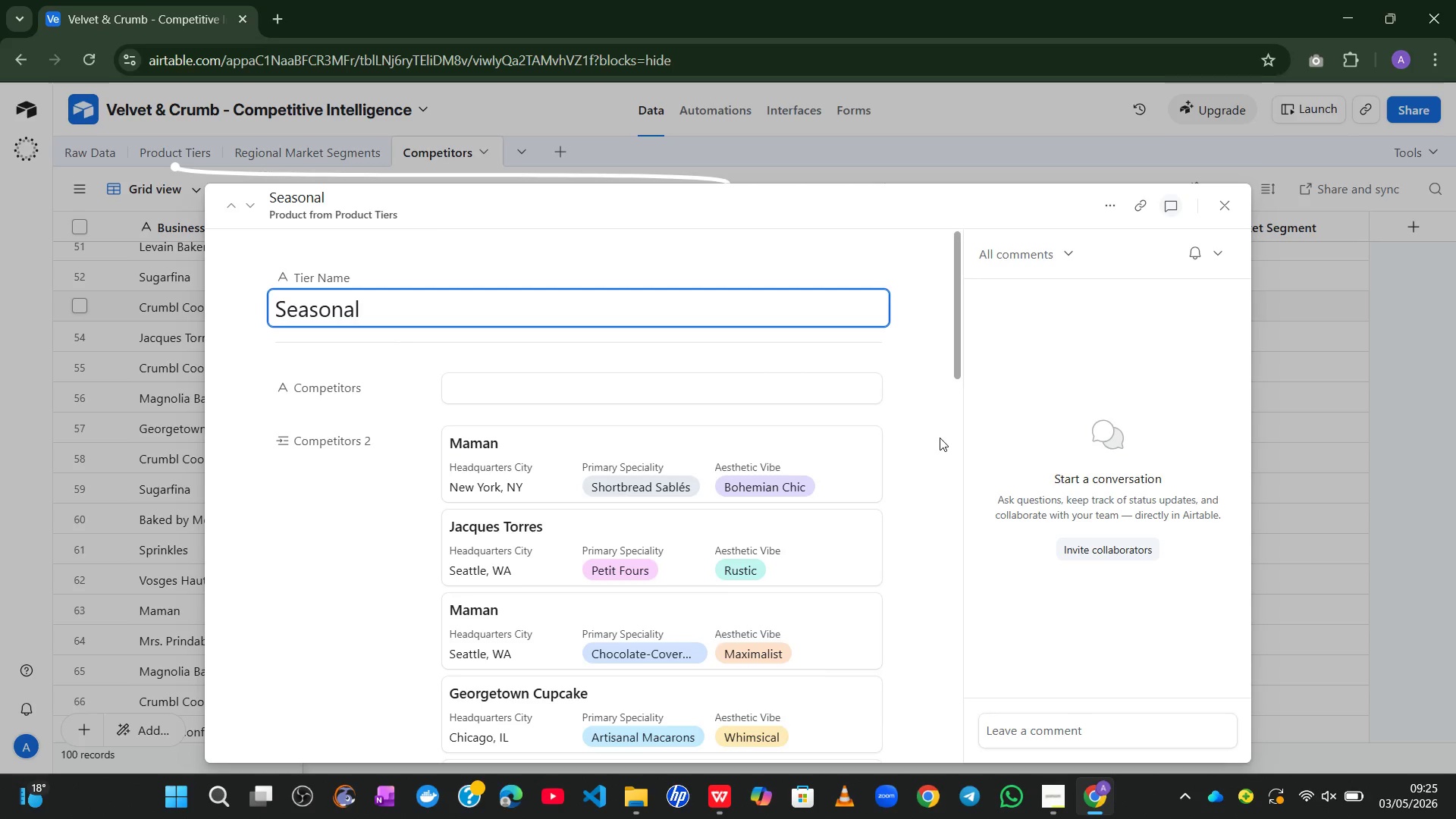 
wait(23.92)
 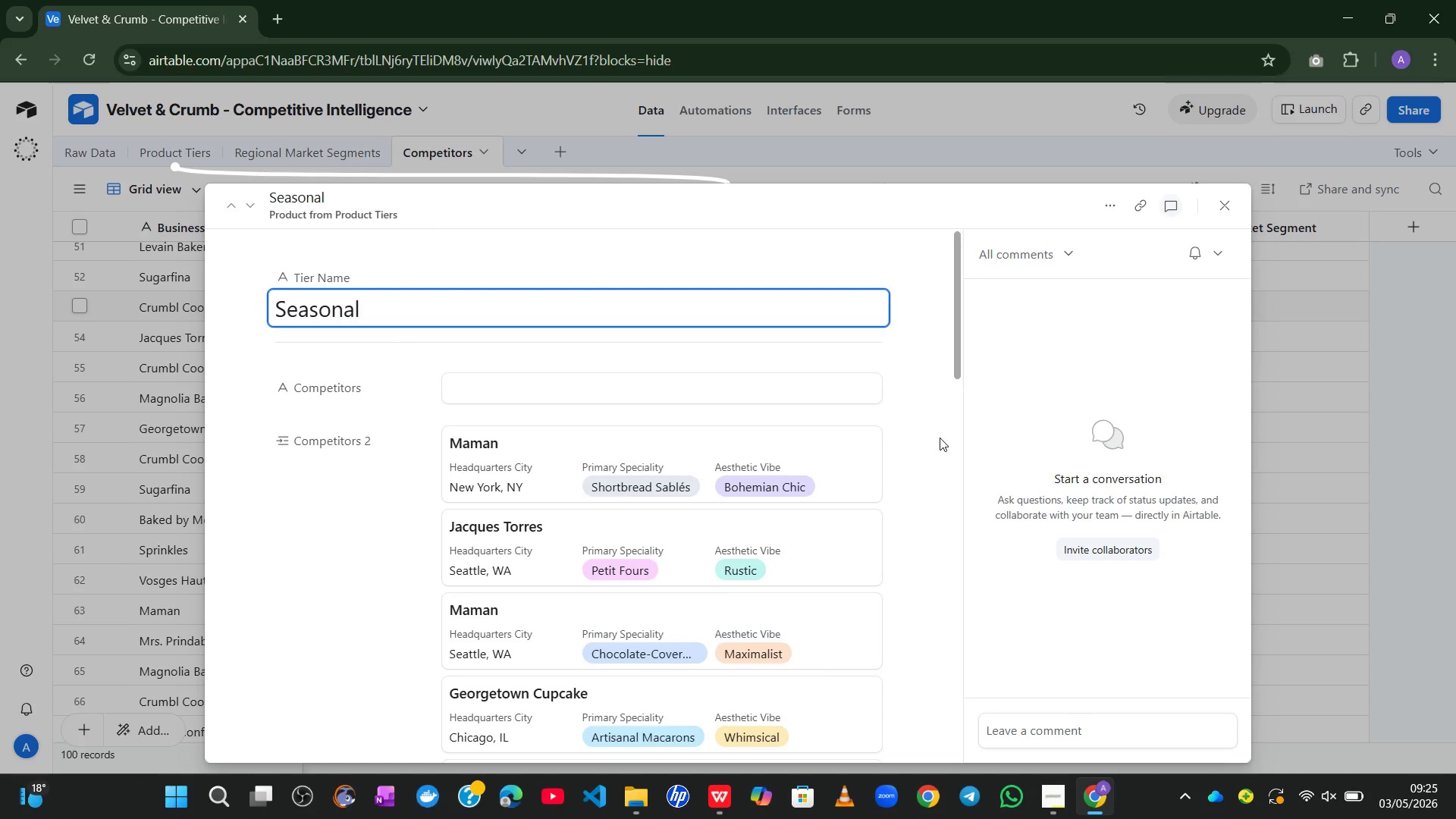 
left_click([1228, 205])
 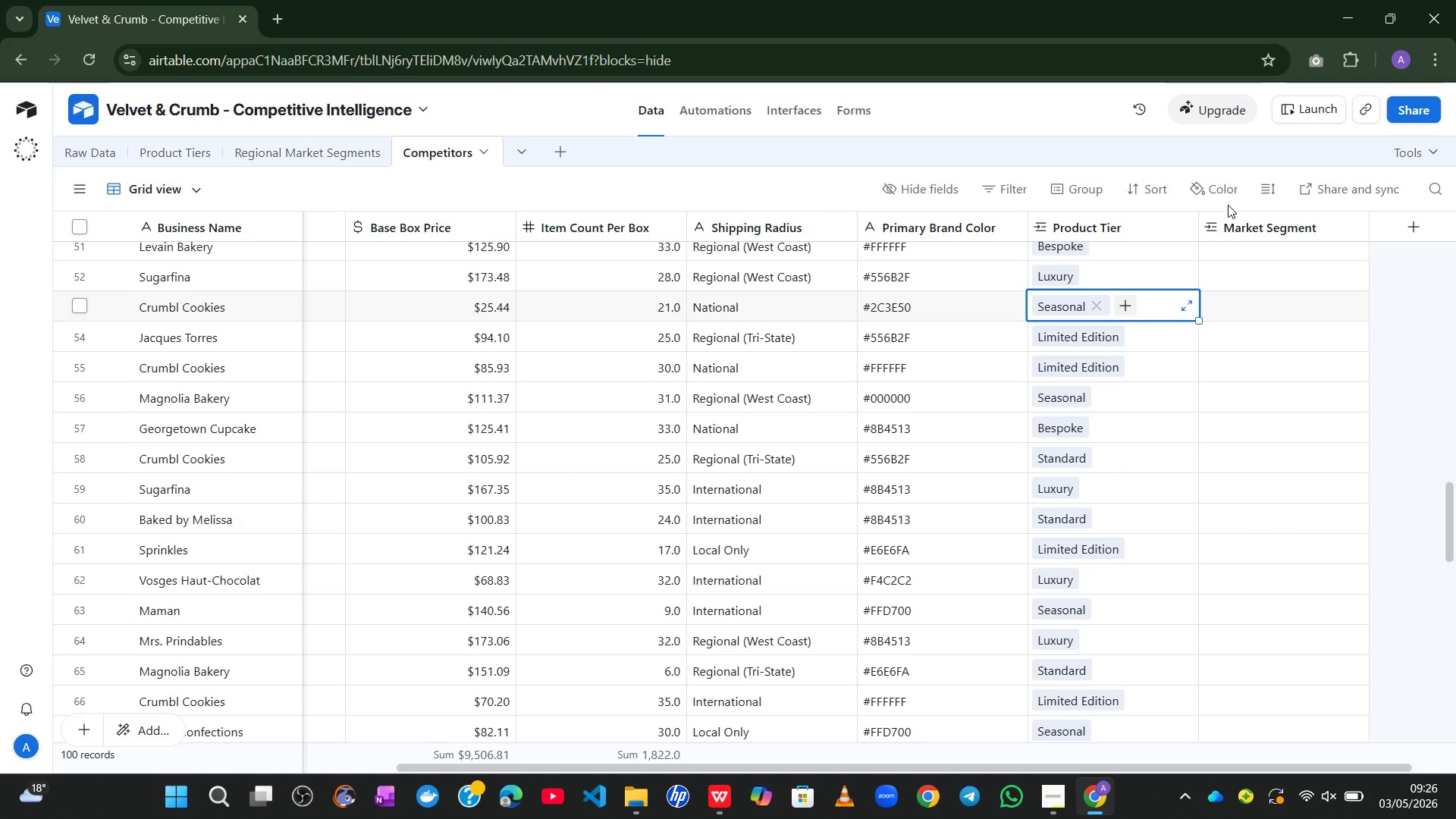 
wait(29.44)
 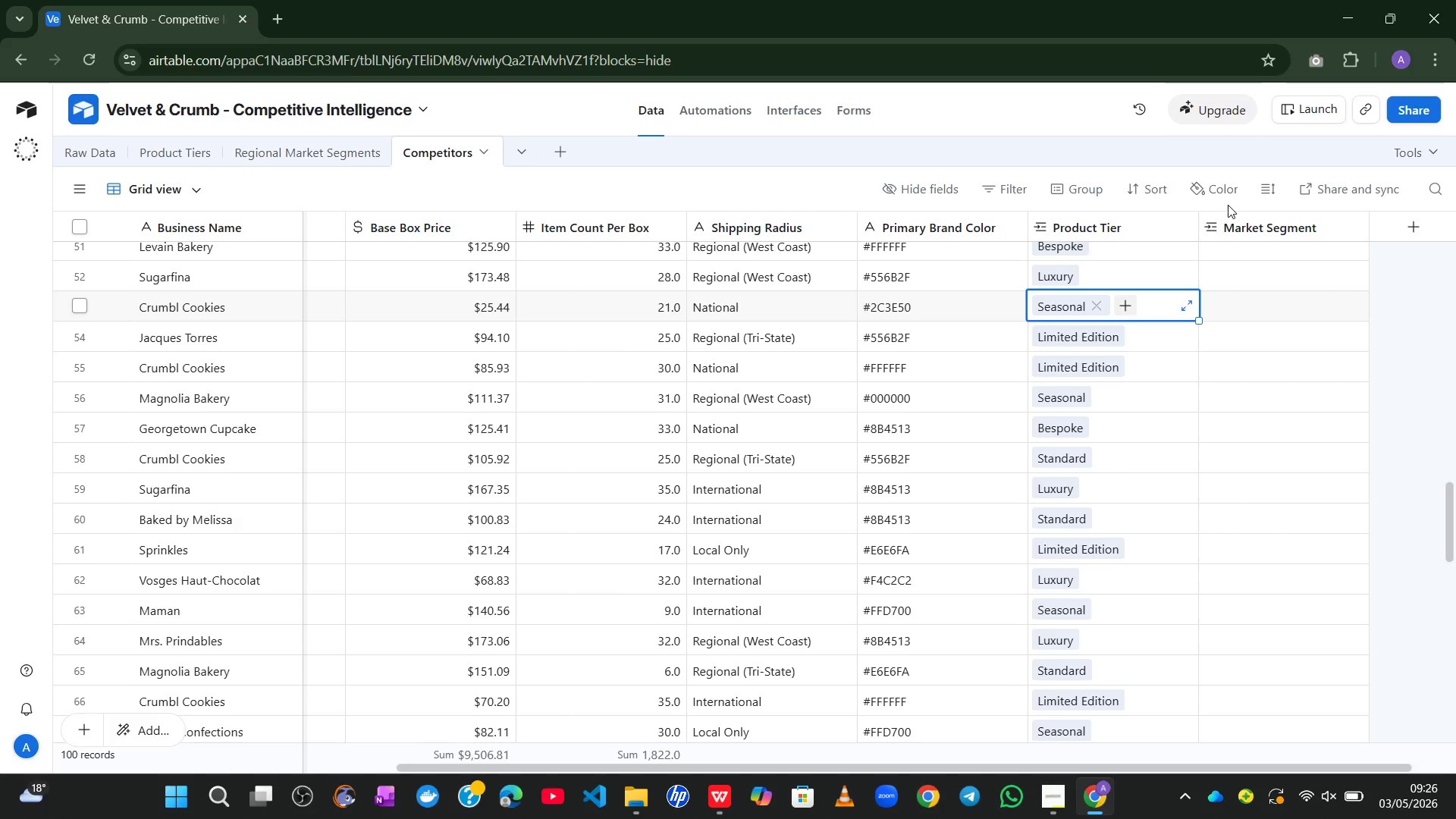 
left_click([173, 145])
 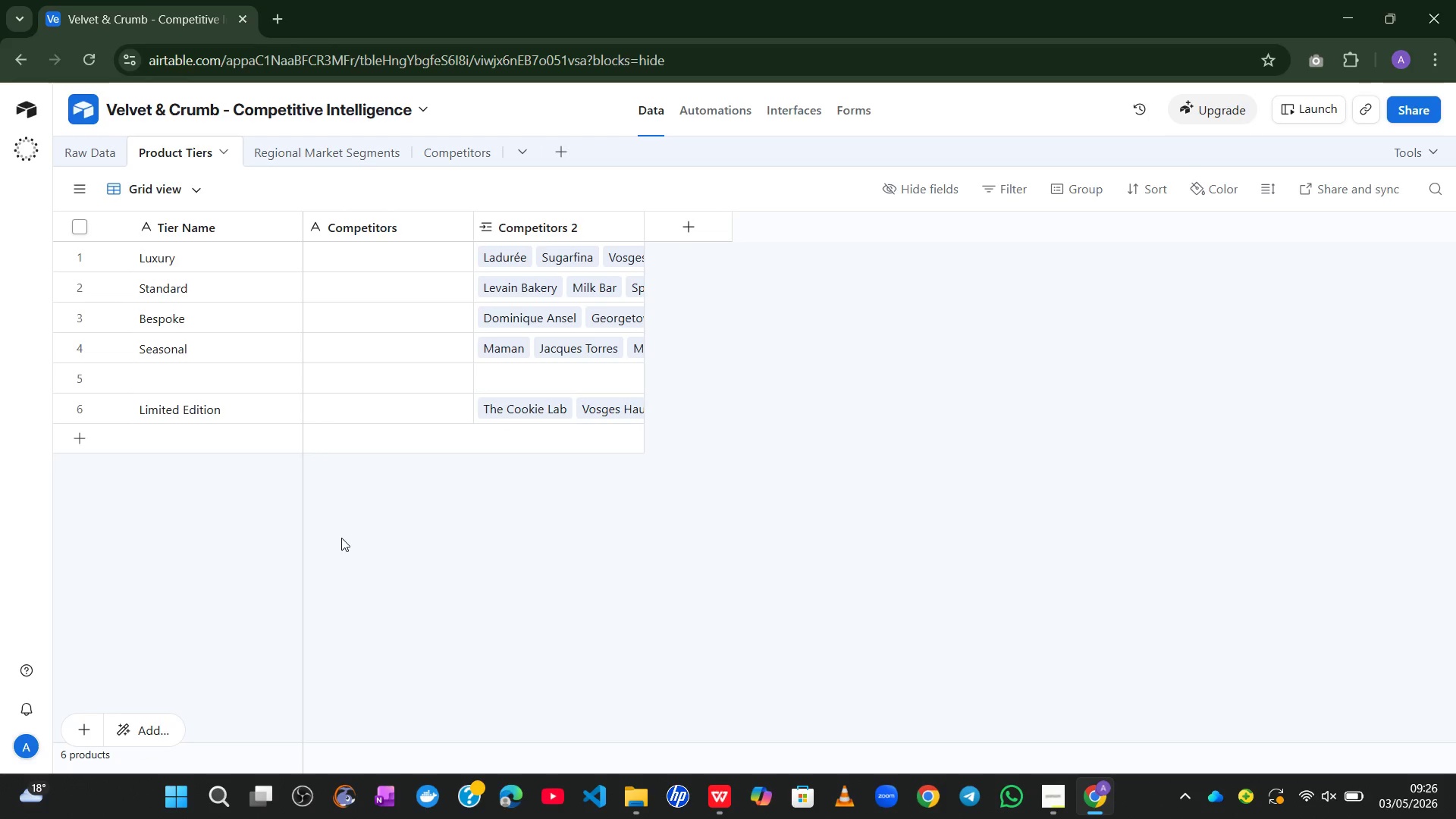 
wait(8.89)
 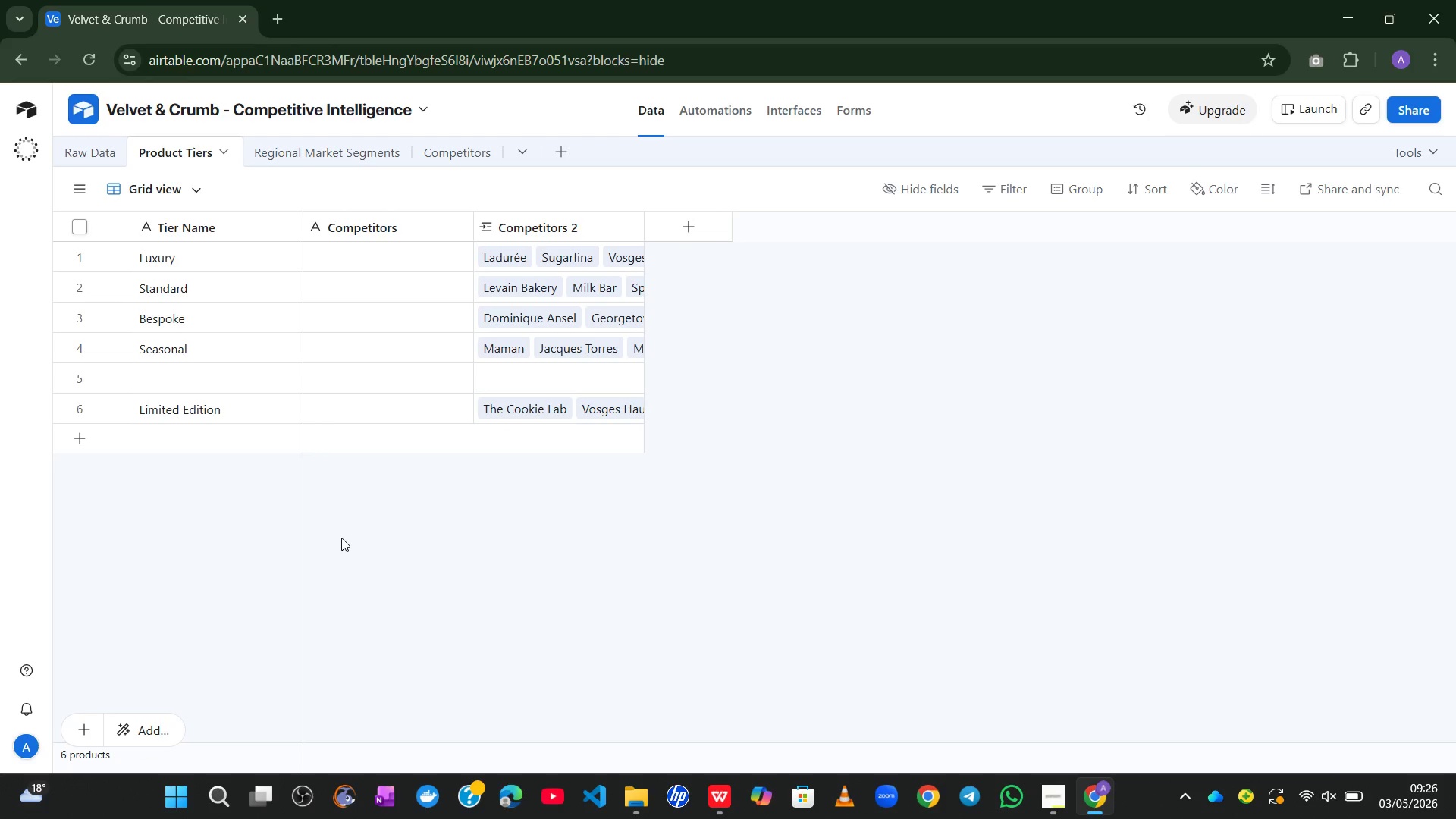 
left_click_drag(start_coordinate=[642, 231], to_coordinate=[1455, 295])
 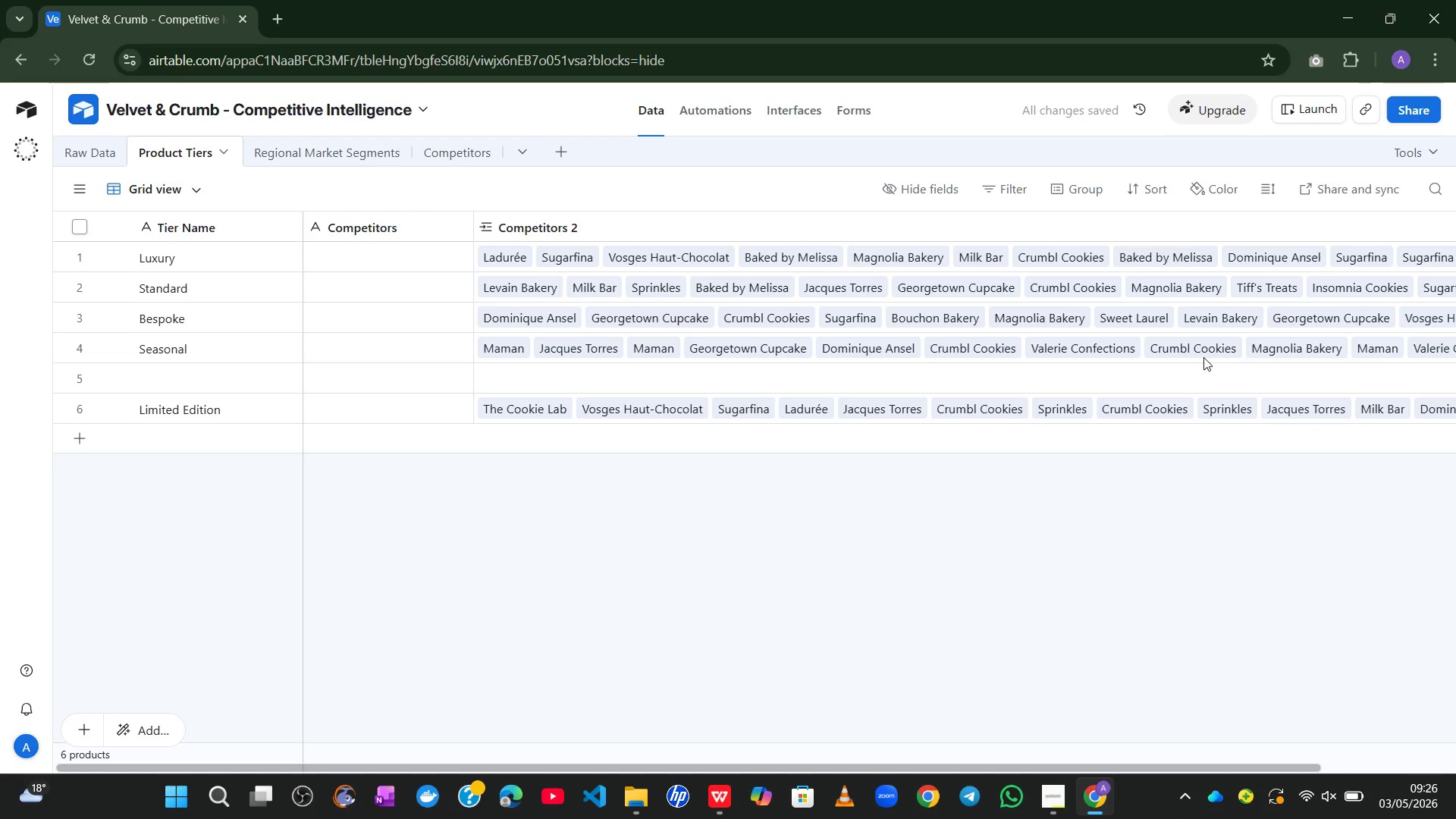 
wait(8.11)
 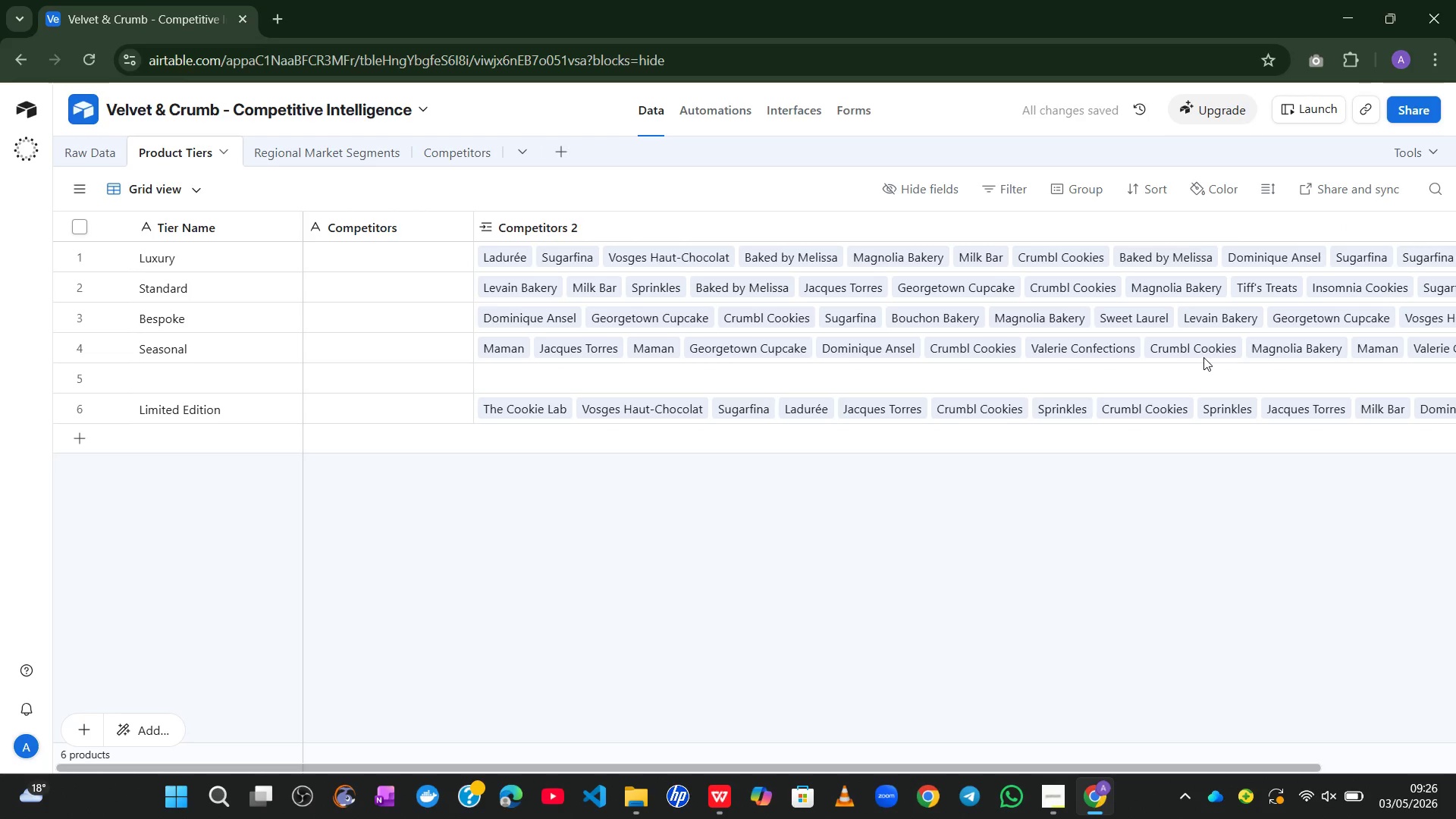 
left_click([859, 537])
 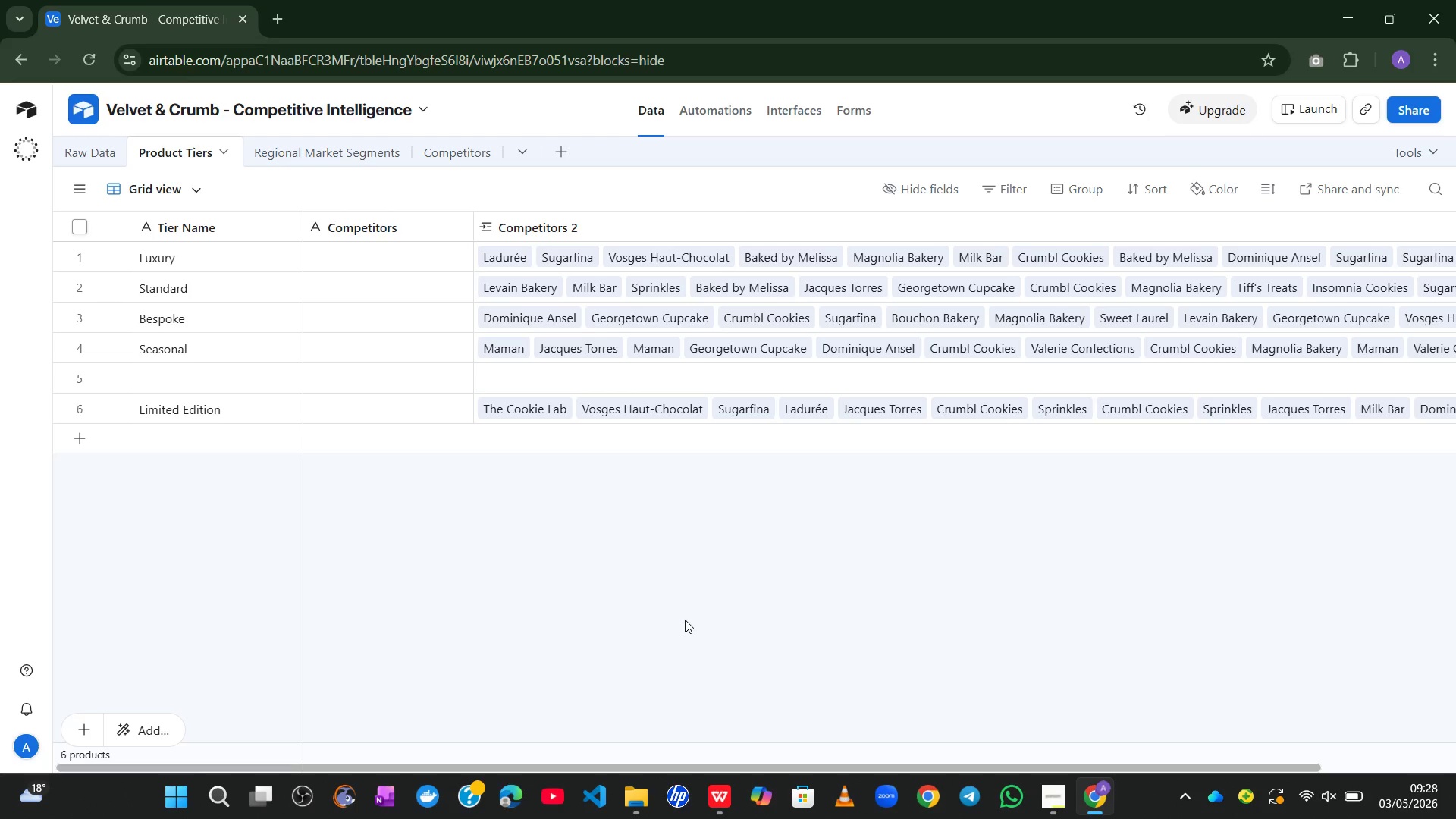 
wait(82.89)
 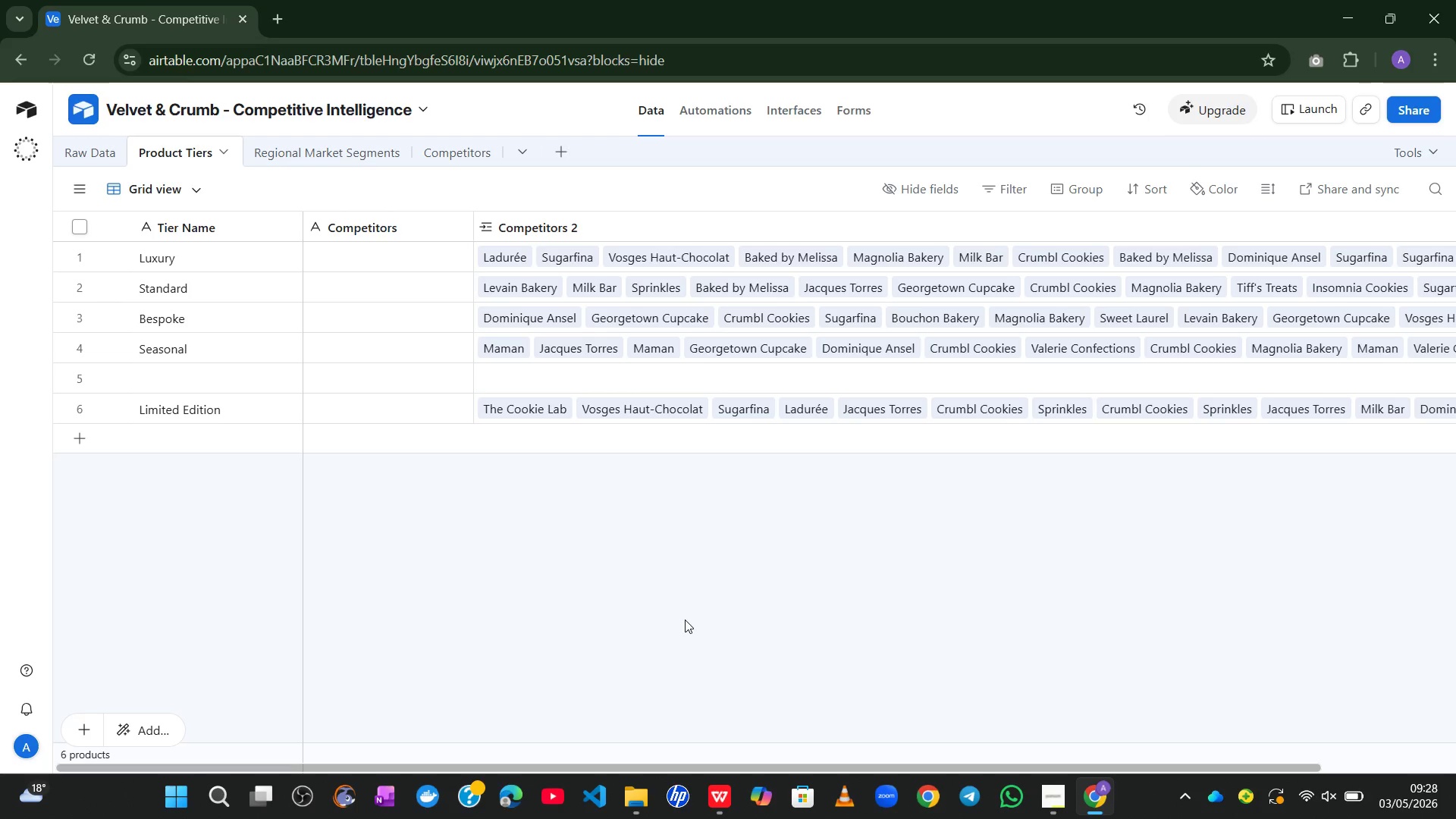 
left_click([331, 162])
 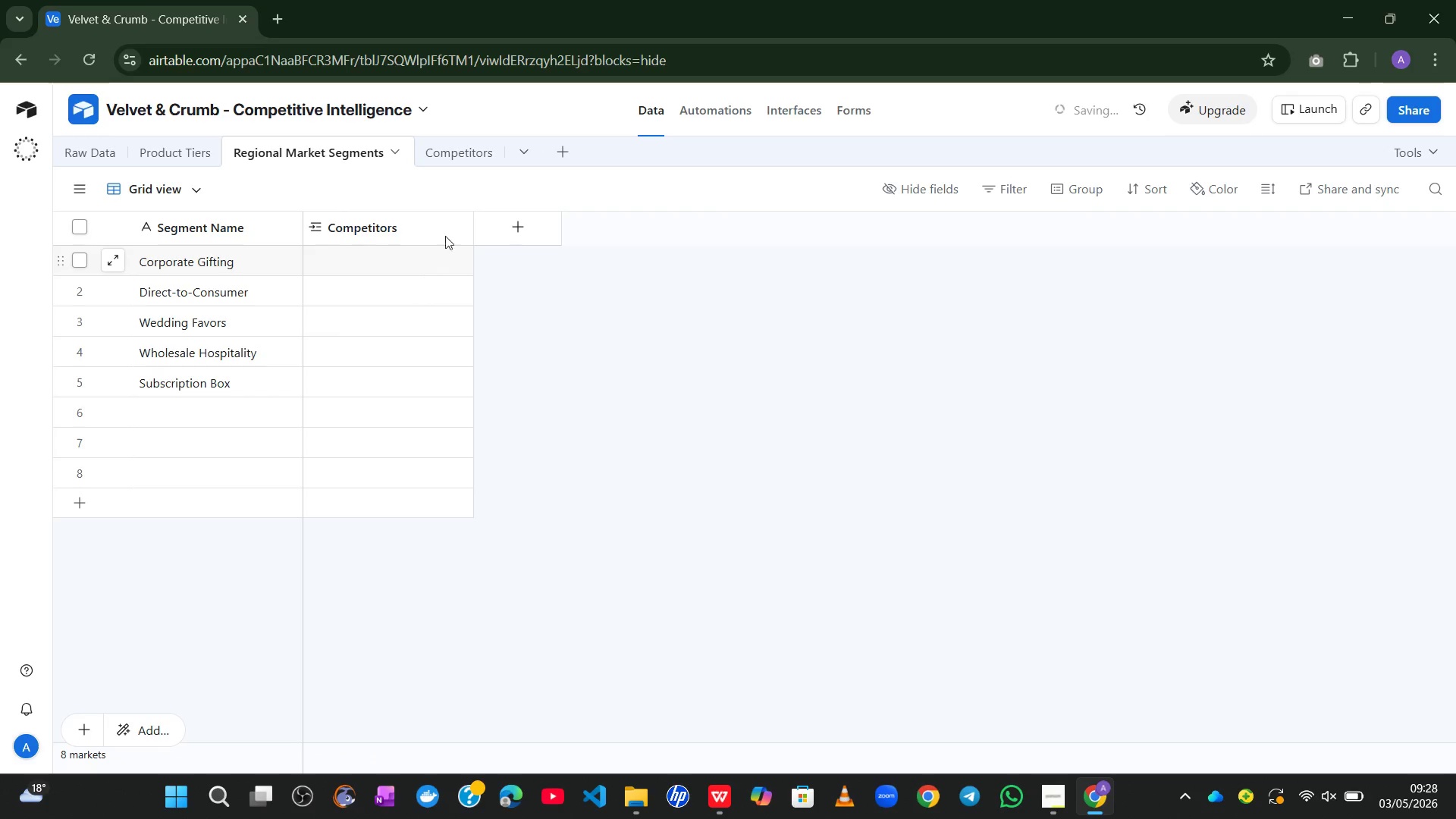 
left_click([466, 162])
 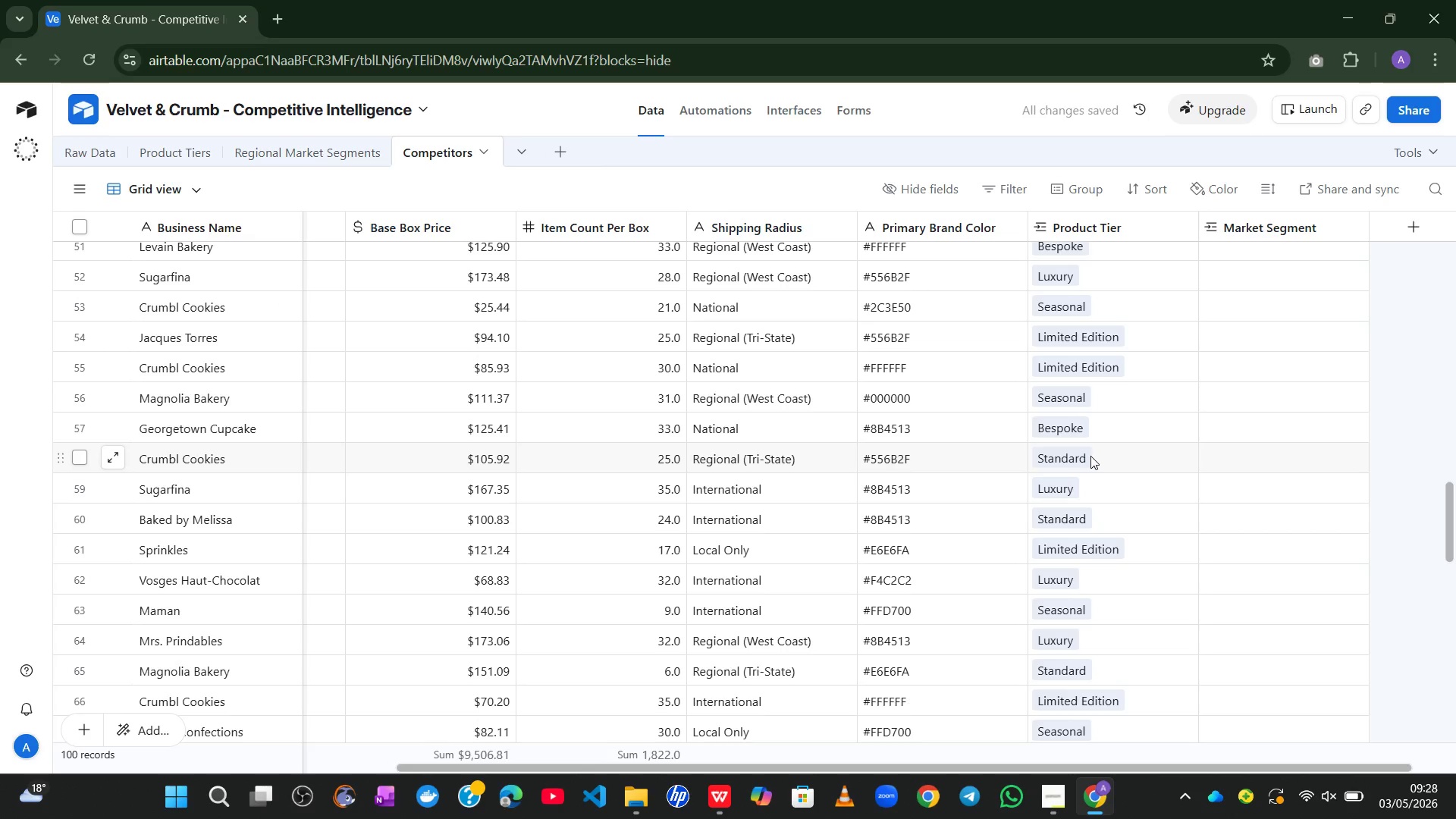 
left_click([1064, 451])
 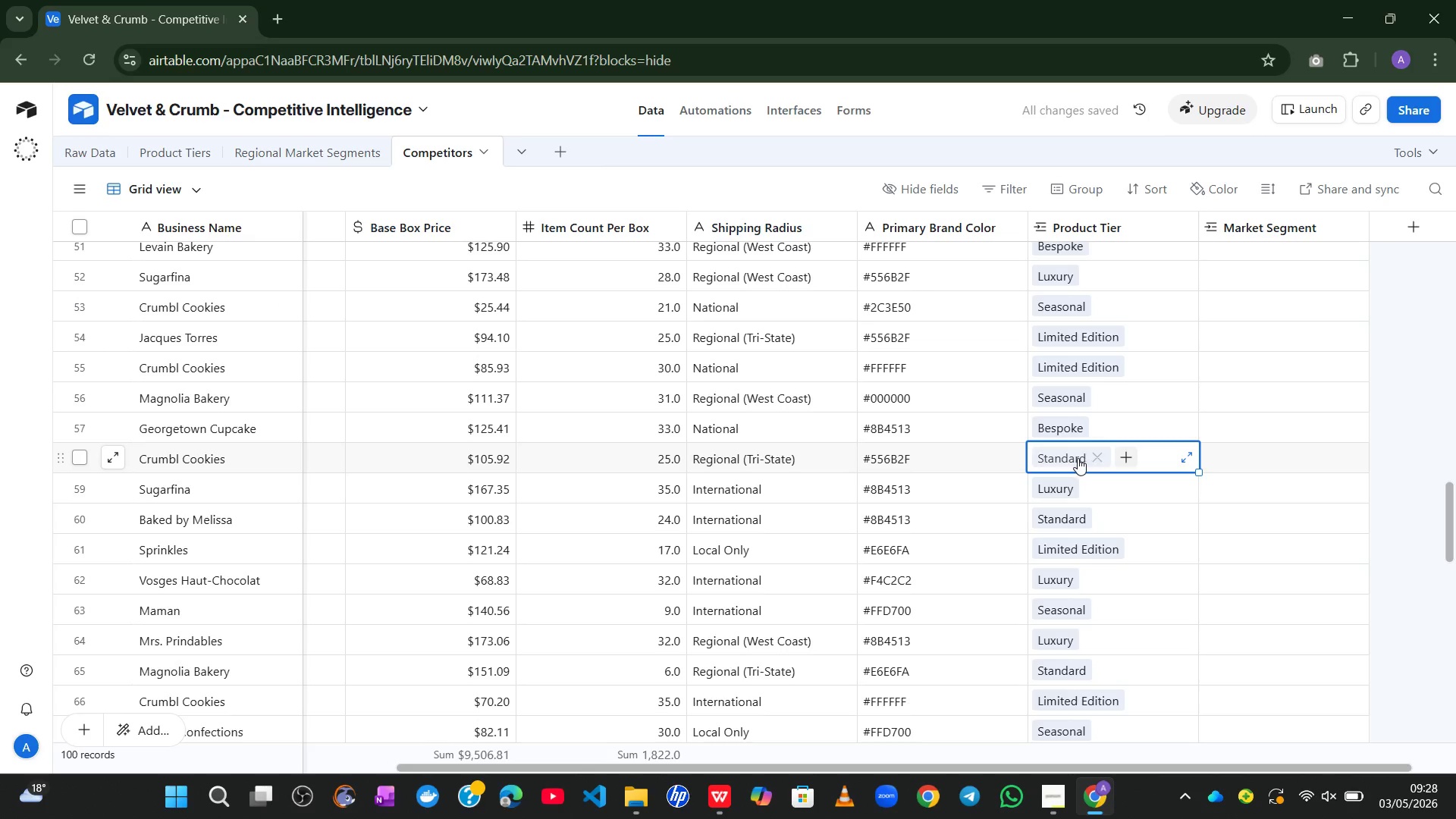 
left_click([1065, 459])
 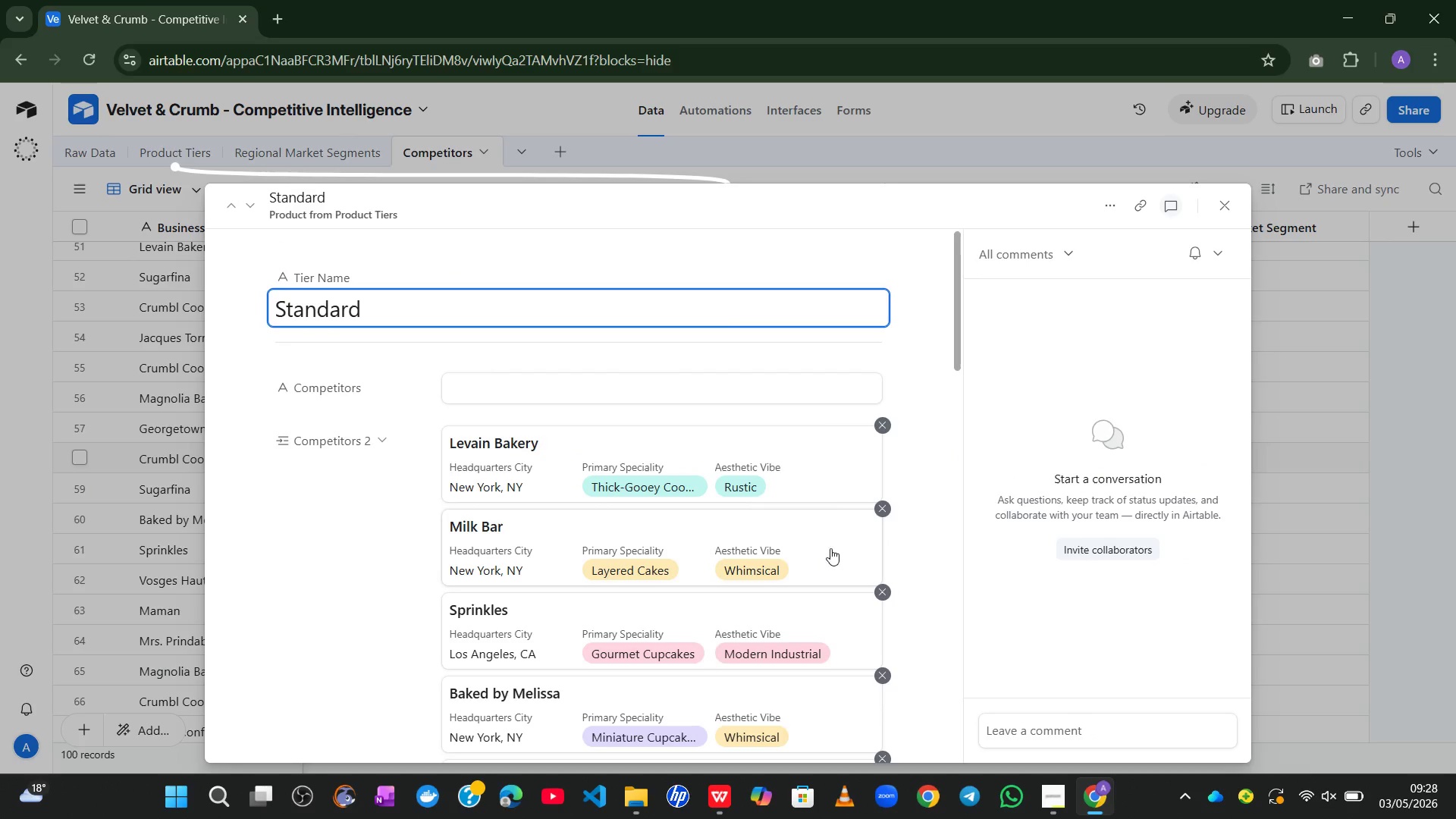 
wait(7.11)
 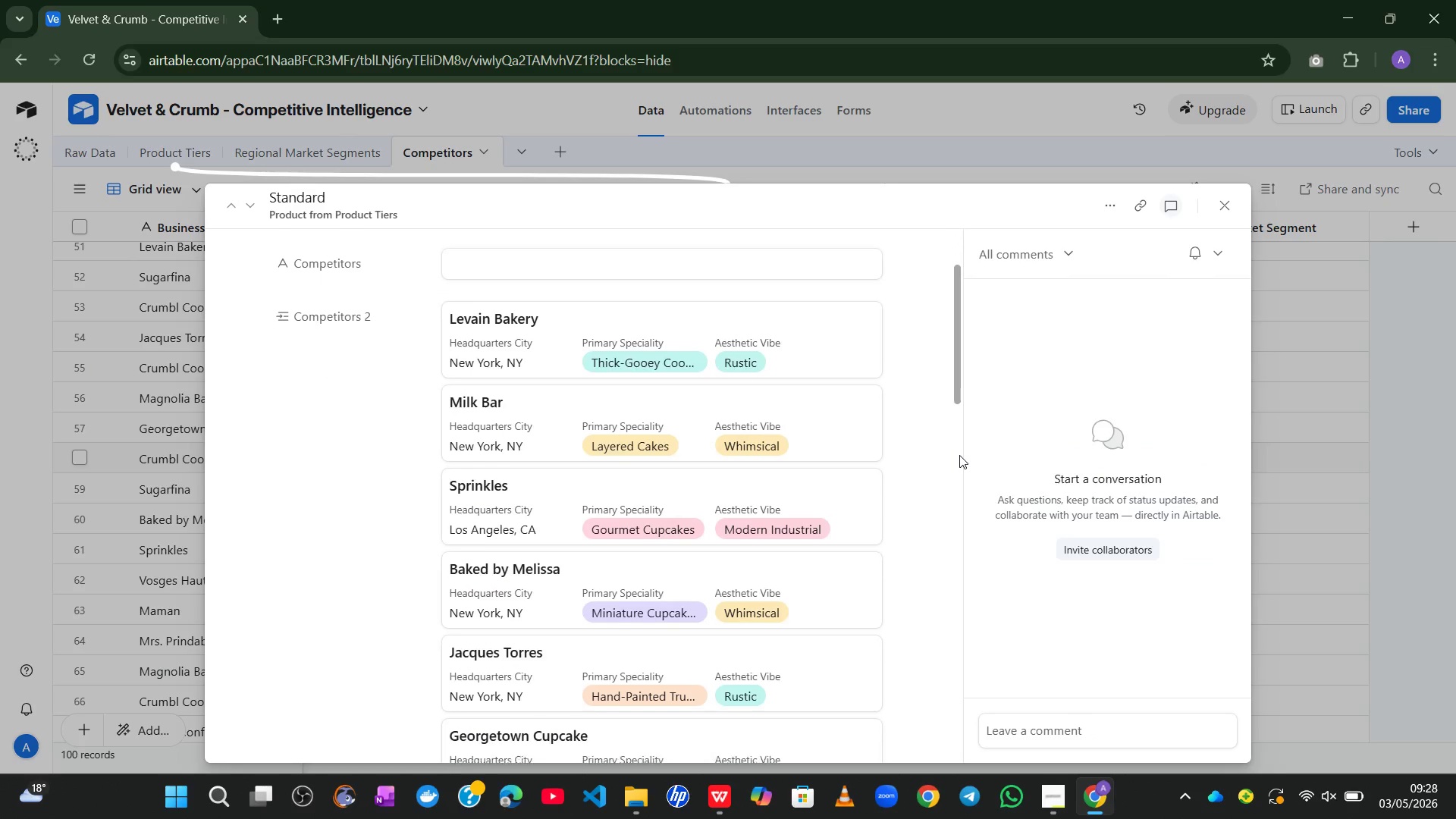 
left_click([1216, 209])
 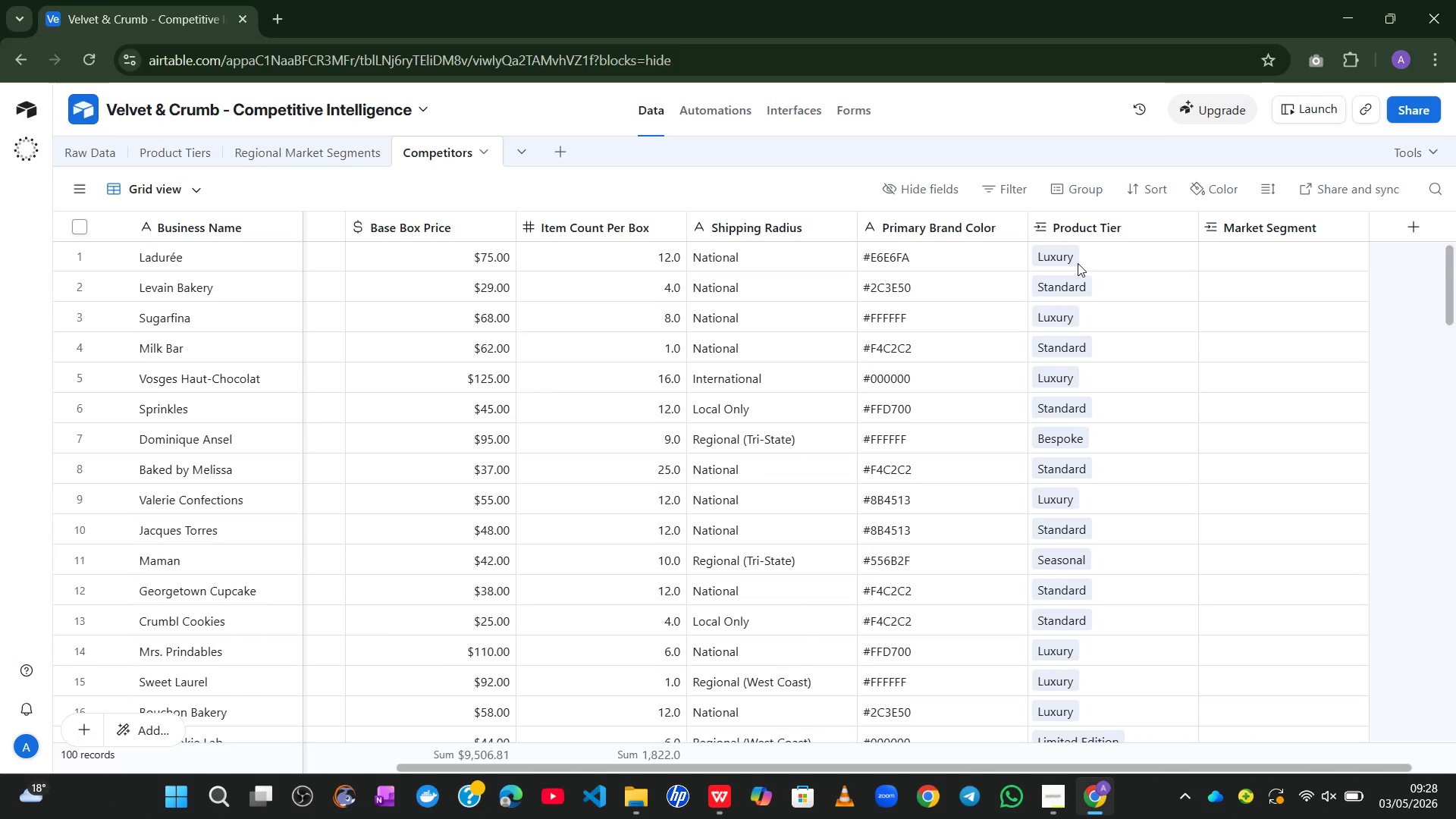 
left_click([1057, 258])
 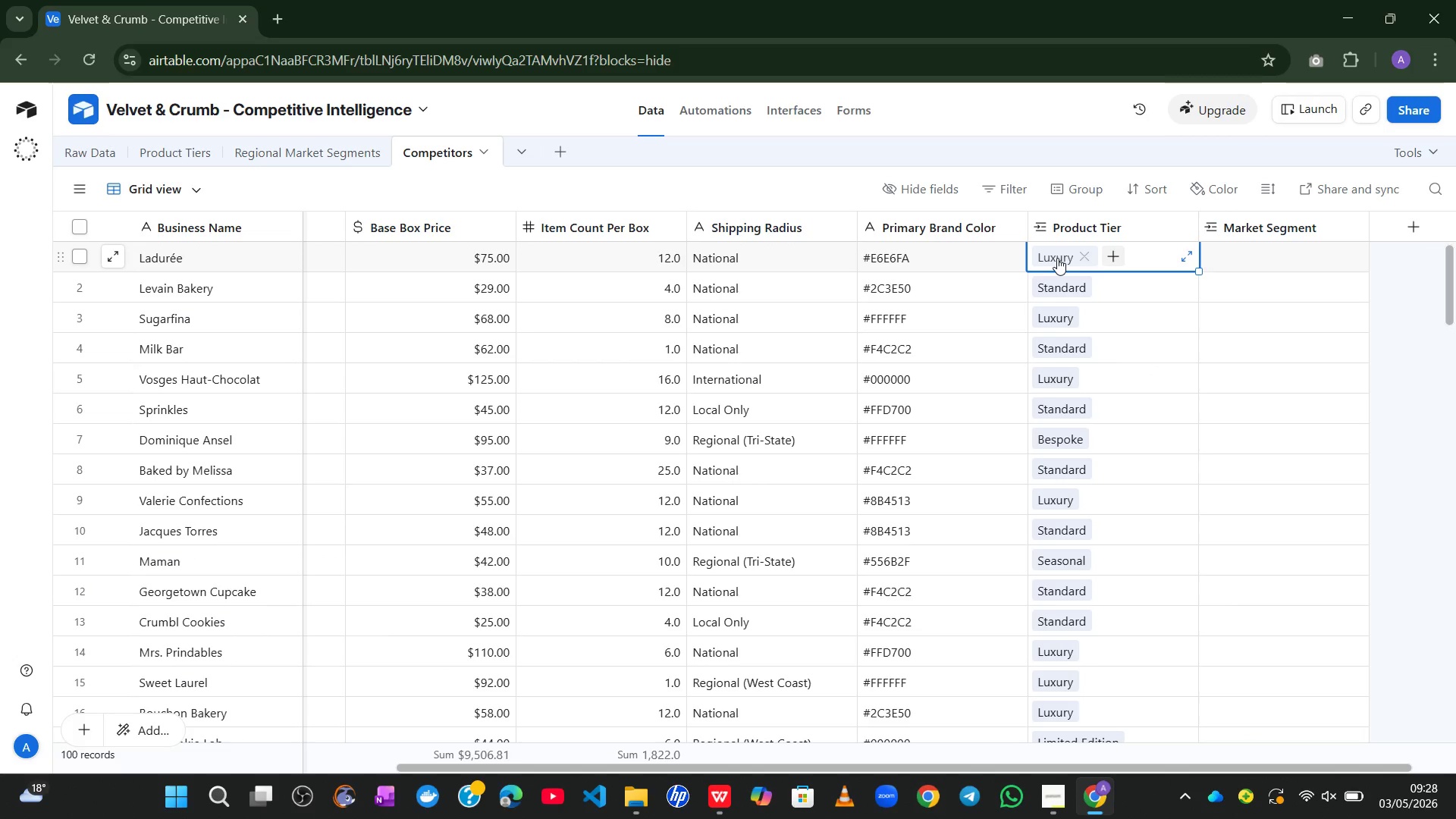 
left_click([1057, 258])
 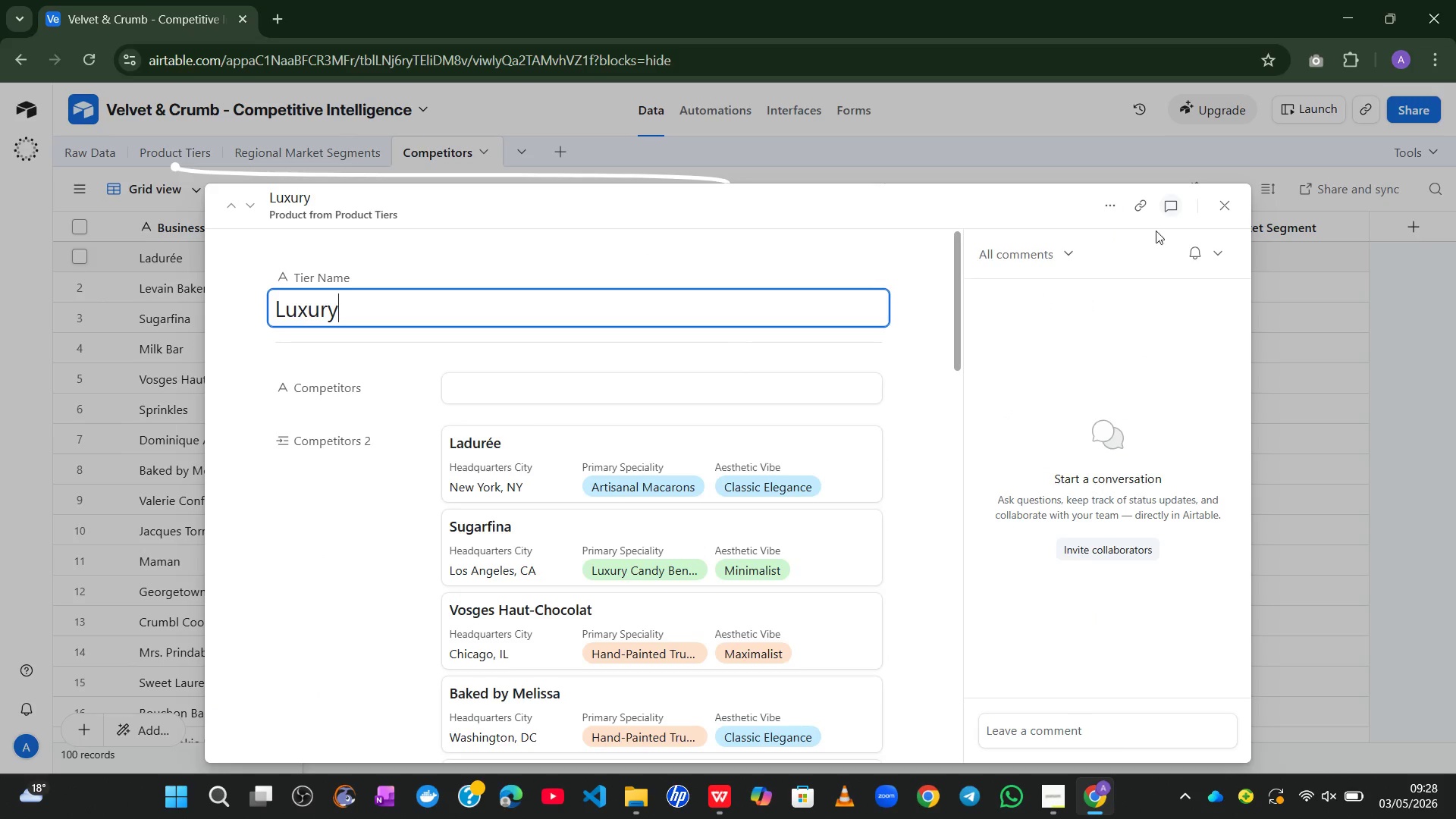 
left_click([1220, 213])
 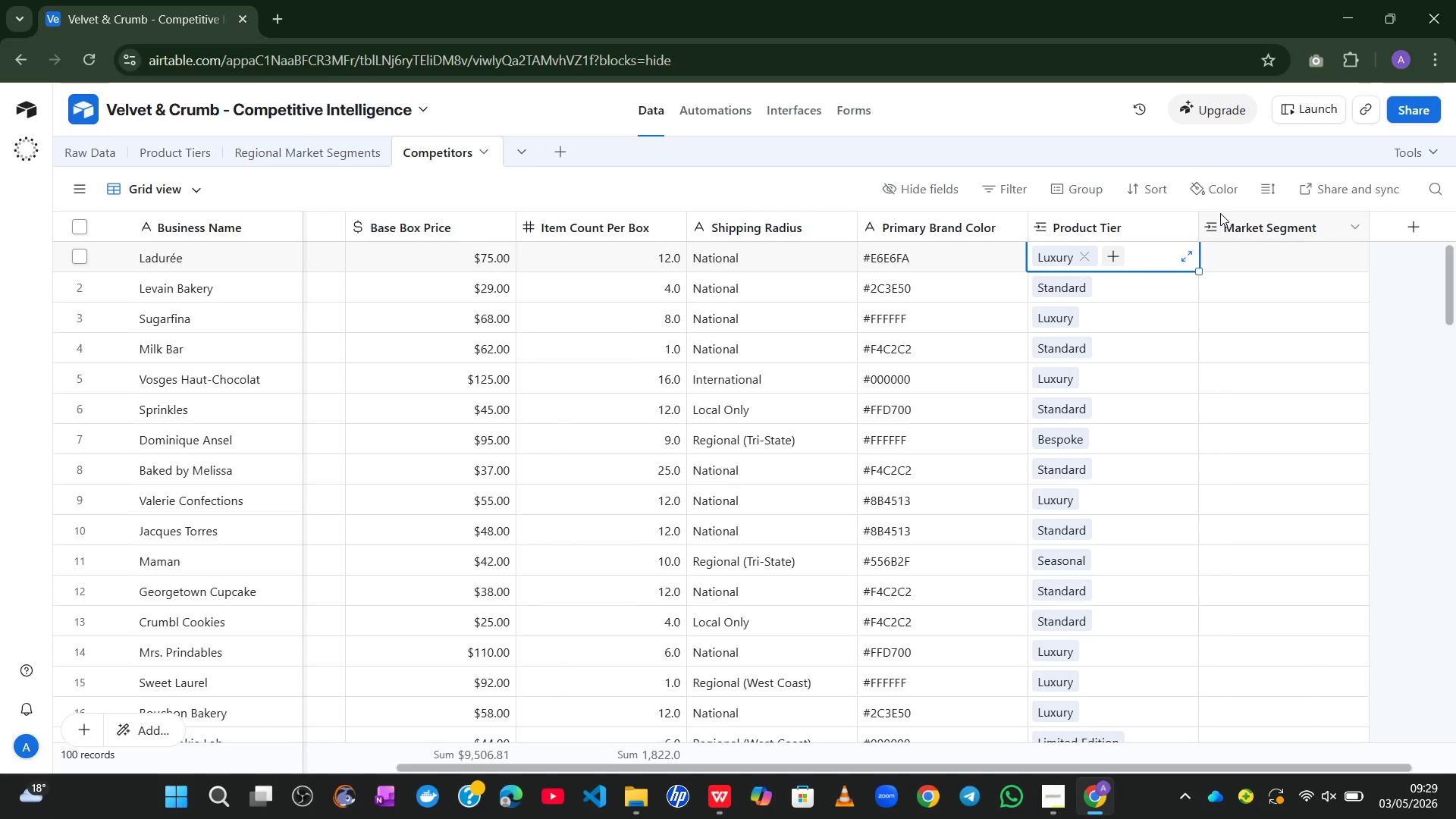 
wait(56.2)
 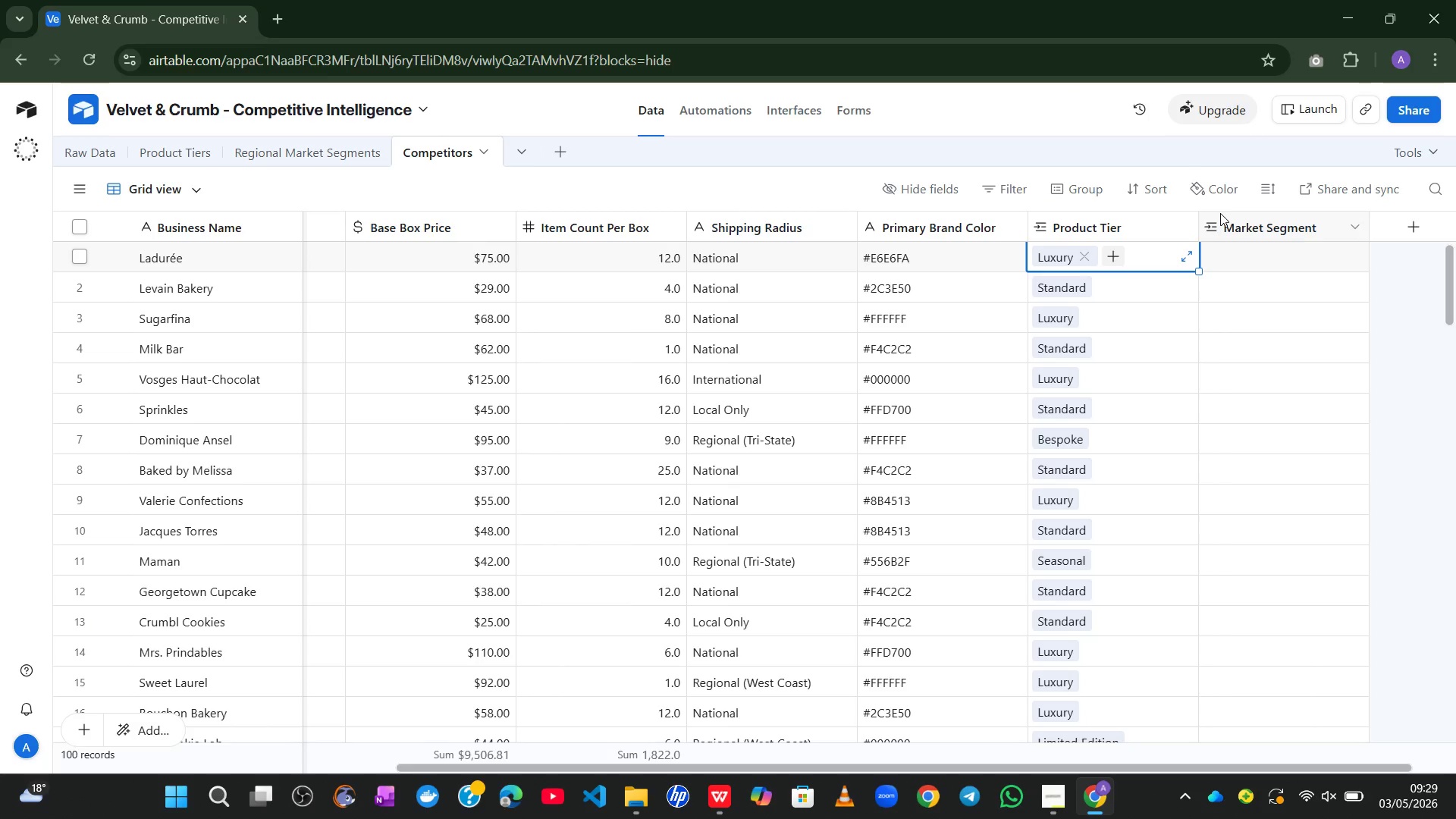 
left_click([1401, 365])
 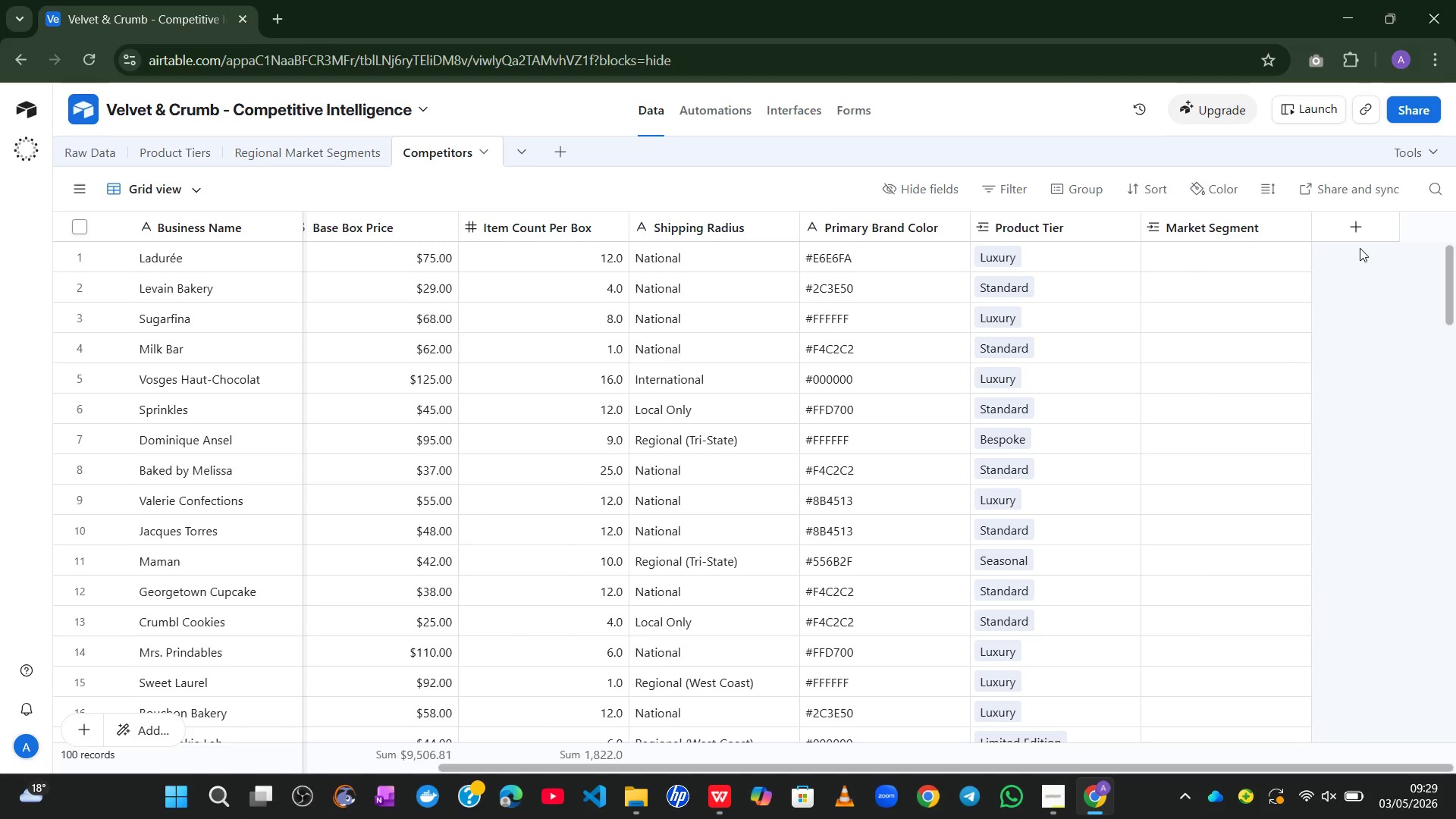 
left_click([1366, 228])
 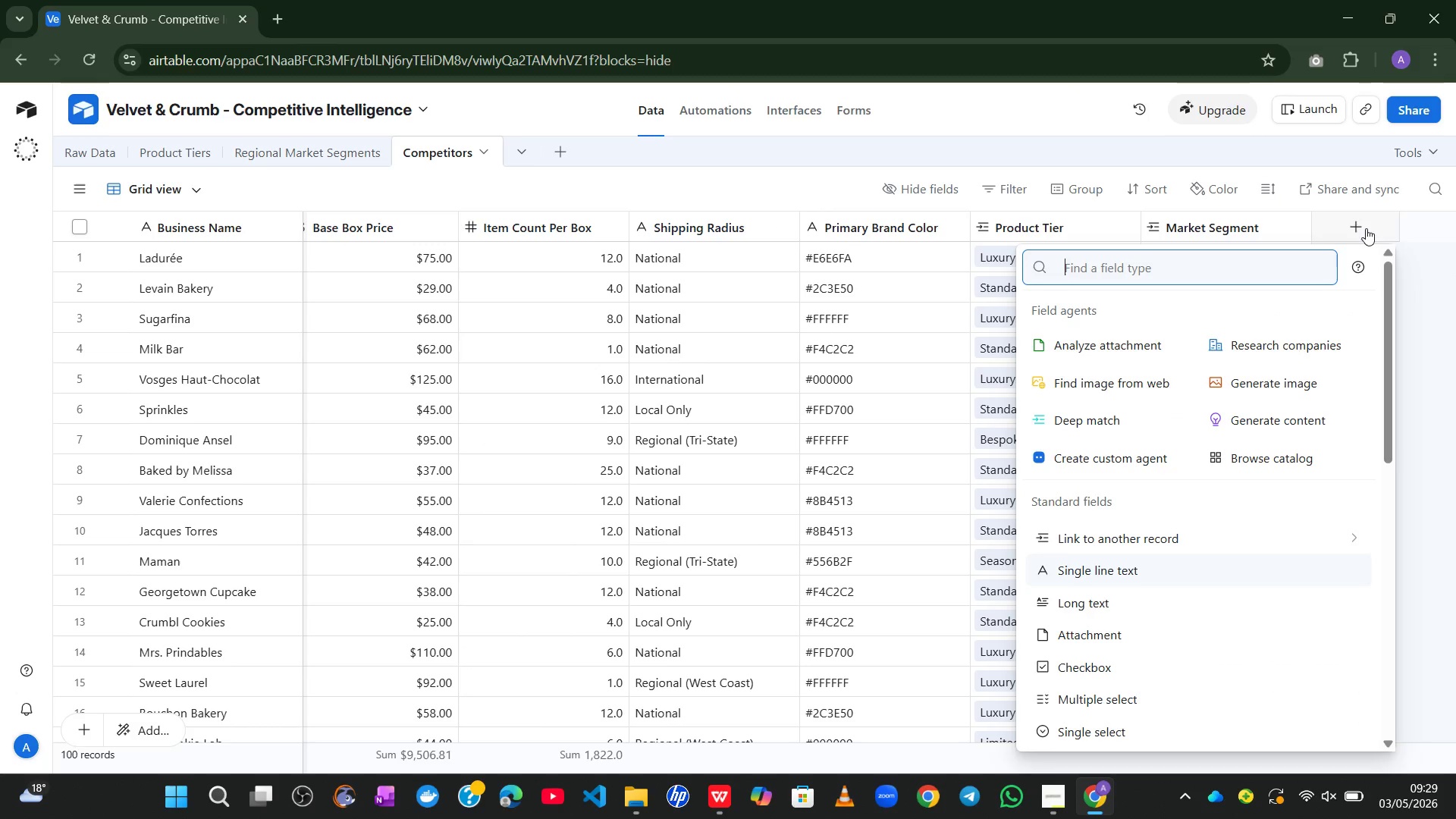 
wait(7.83)
 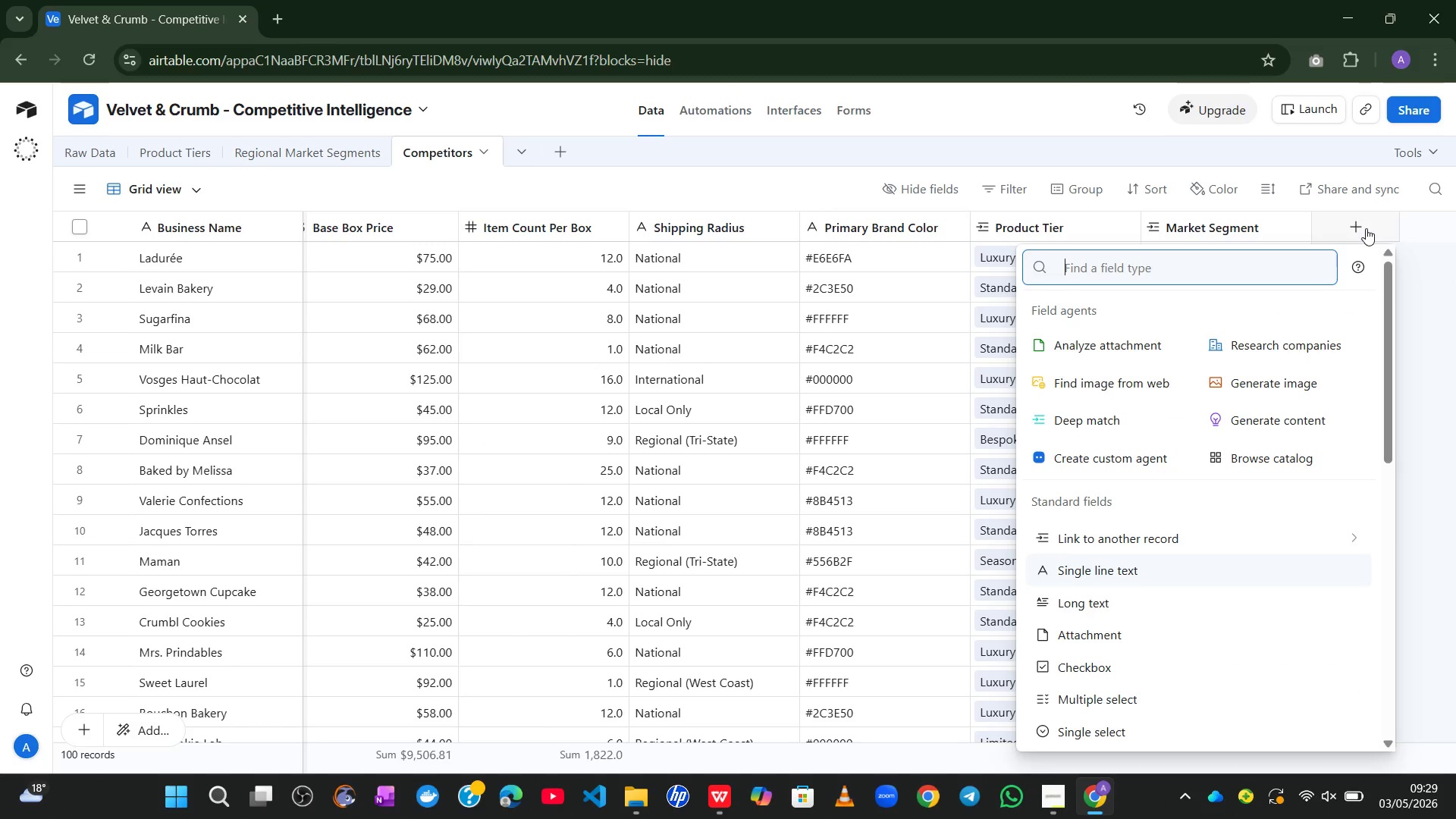 
key(Shift+P)
 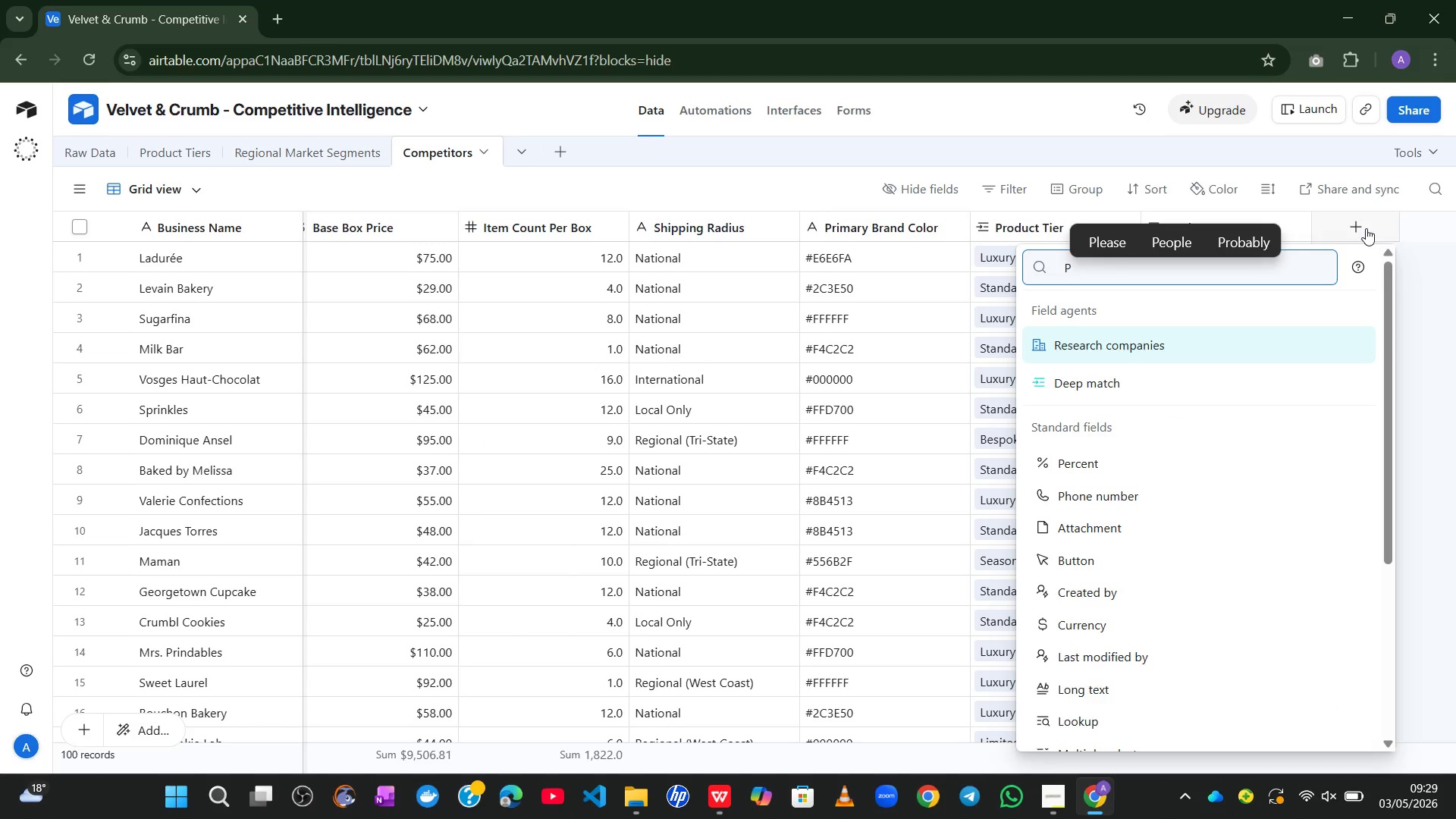 
key(Backspace)
 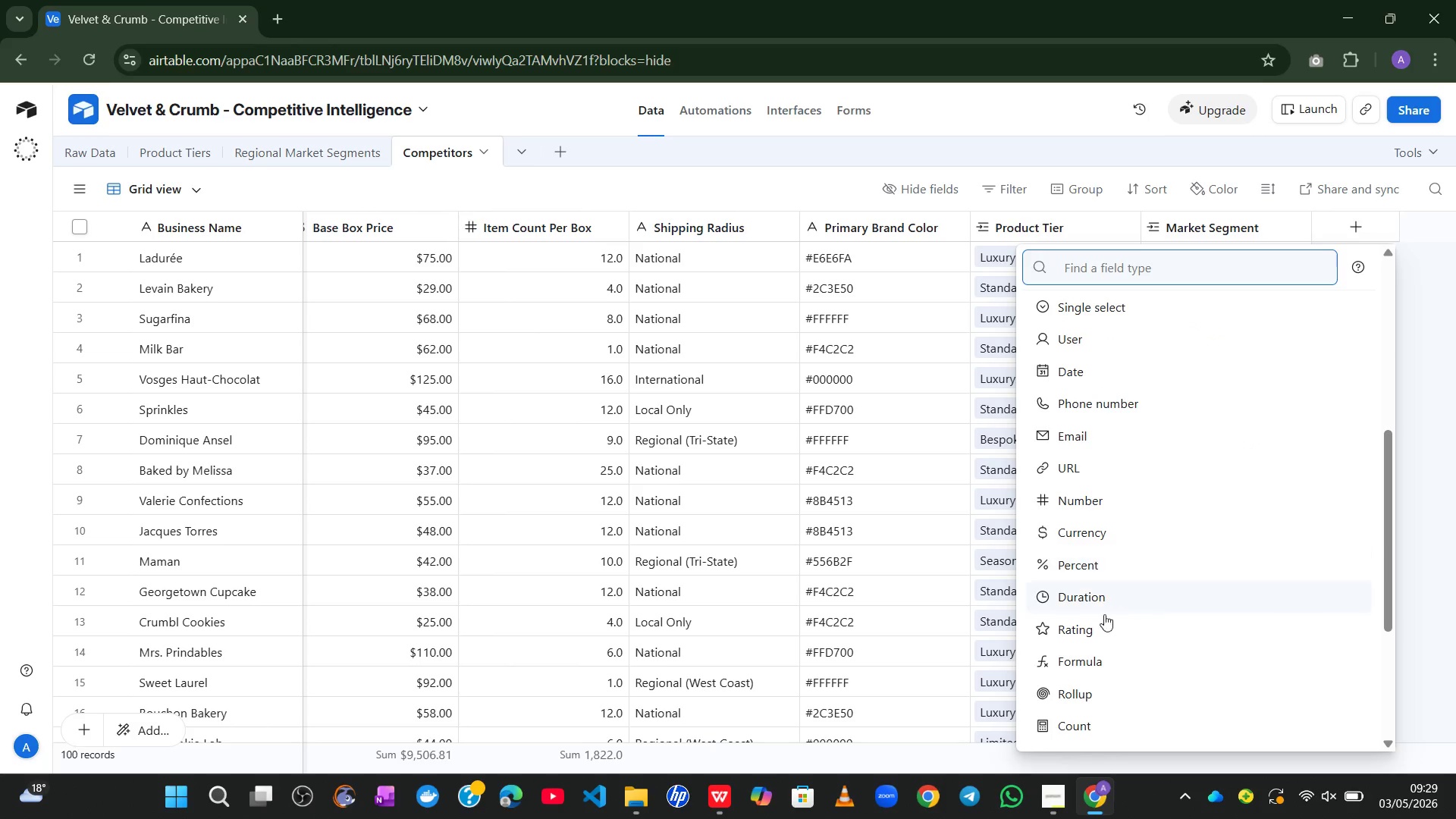 
left_click([1092, 655])
 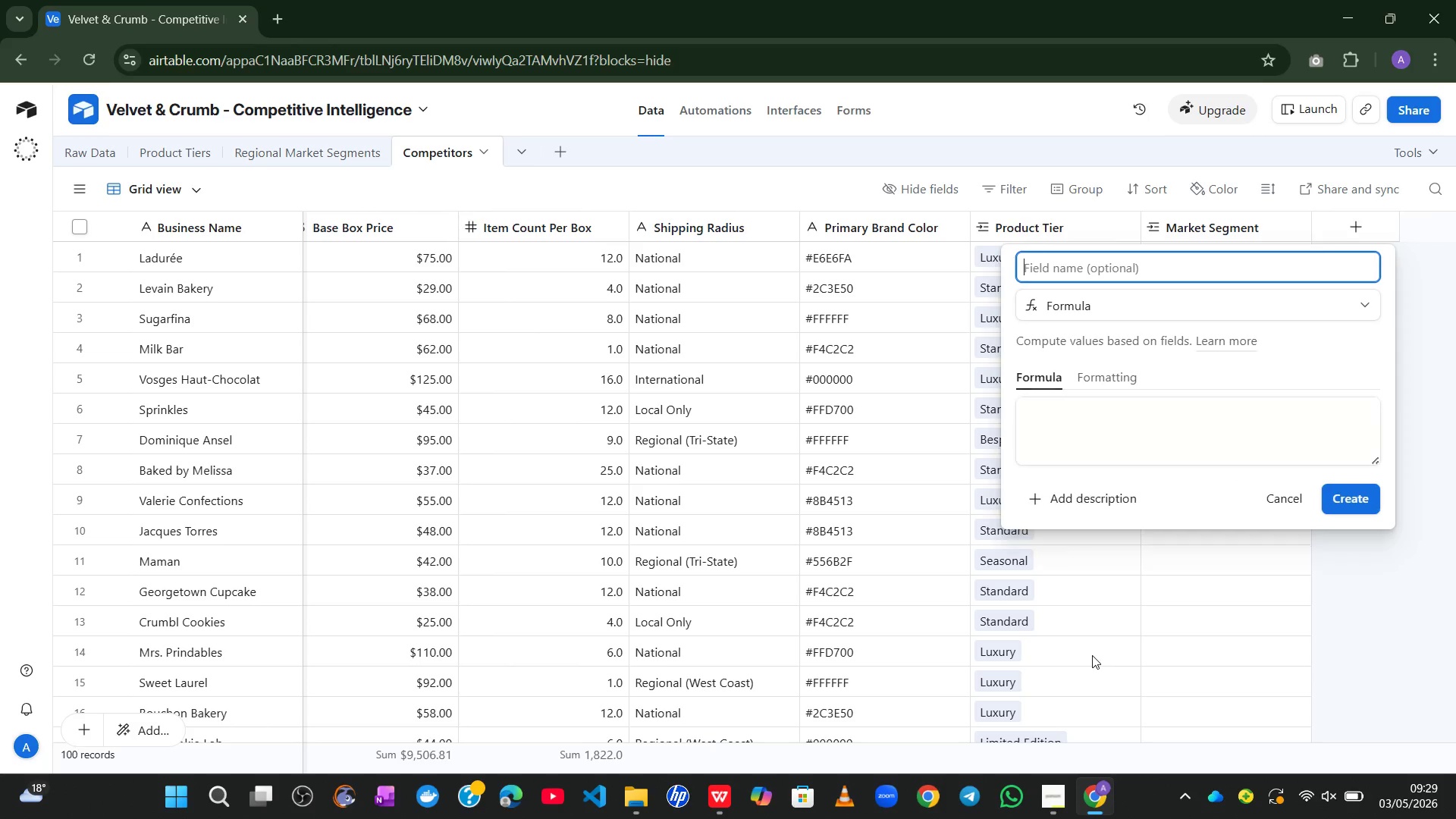 
type(Prie p)
key(Backspace)
type(Per Bite)
 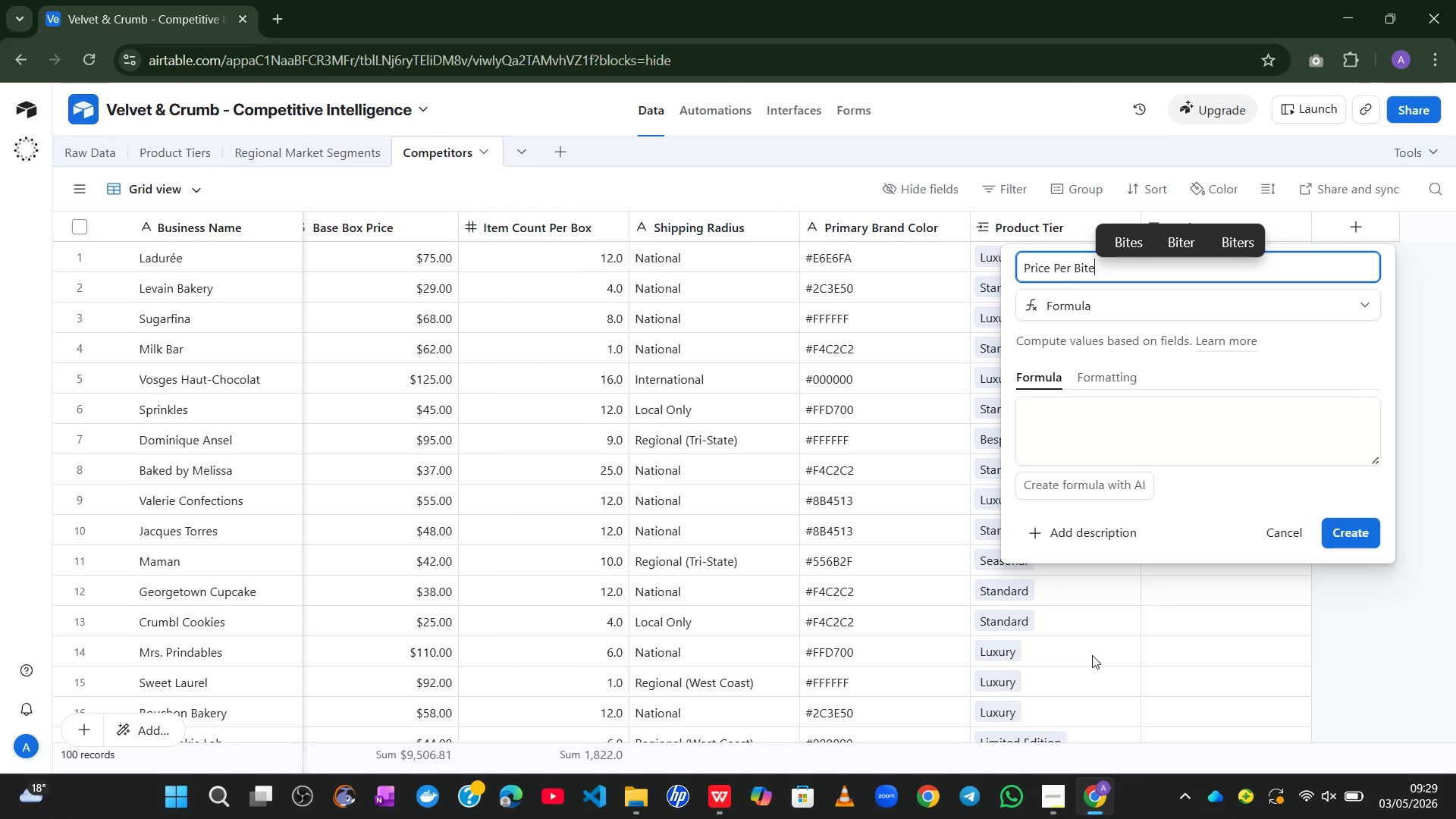 
hold_key(key=C, duration=0.41)
 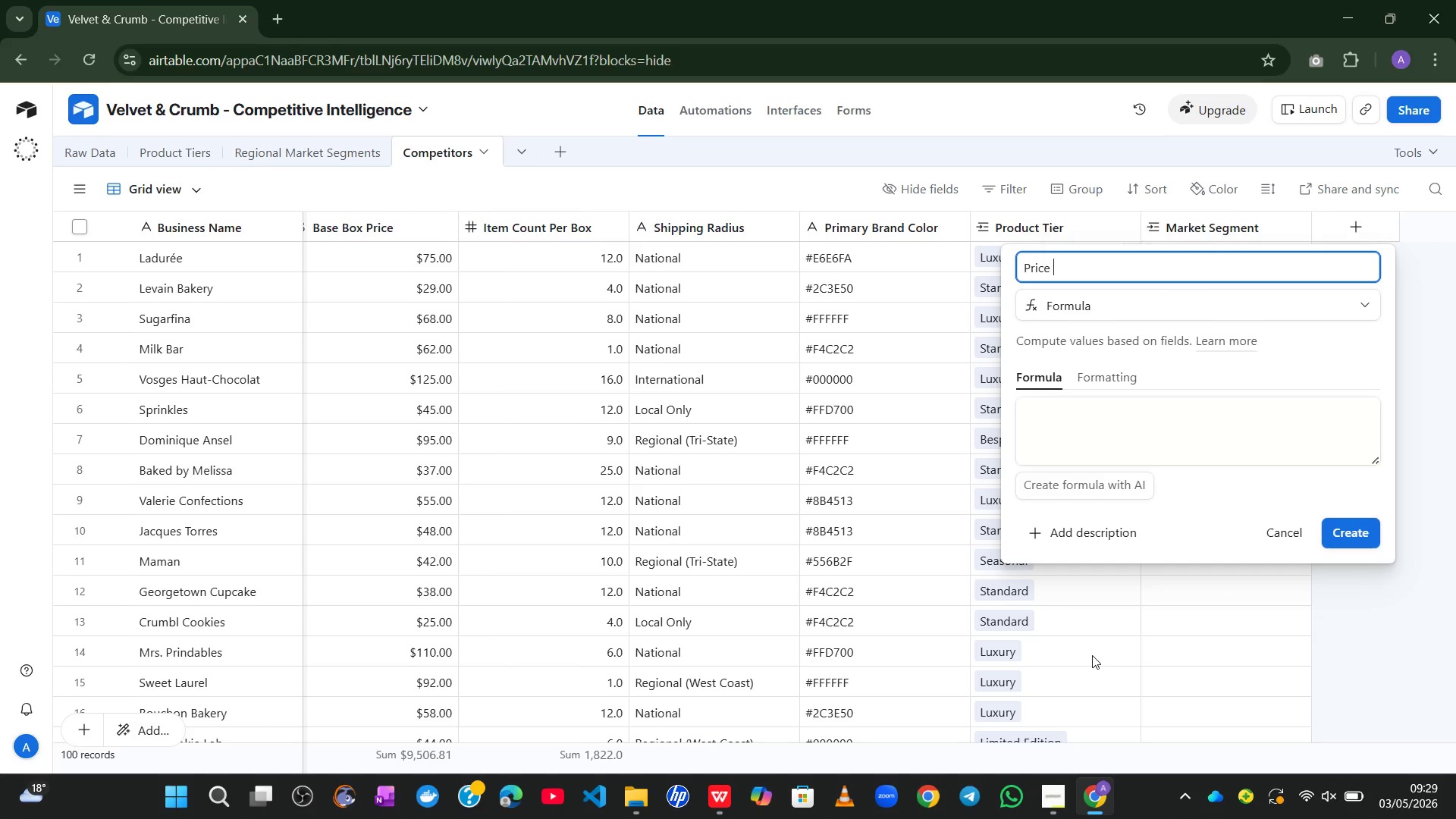 
left_click_drag(start_coordinate=[1372, 458], to_coordinate=[1455, 673])
 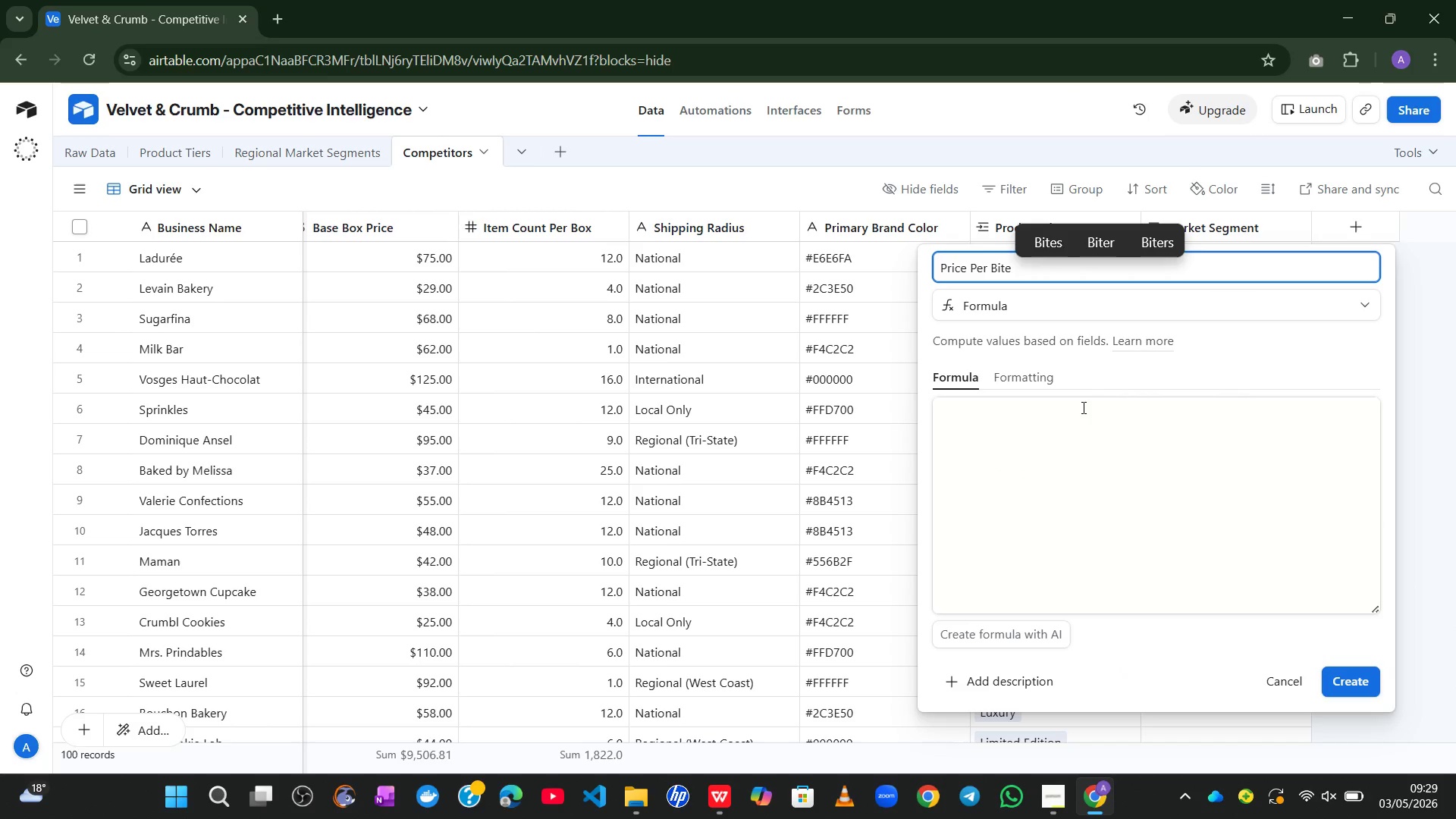 
left_click([1079, 406])
 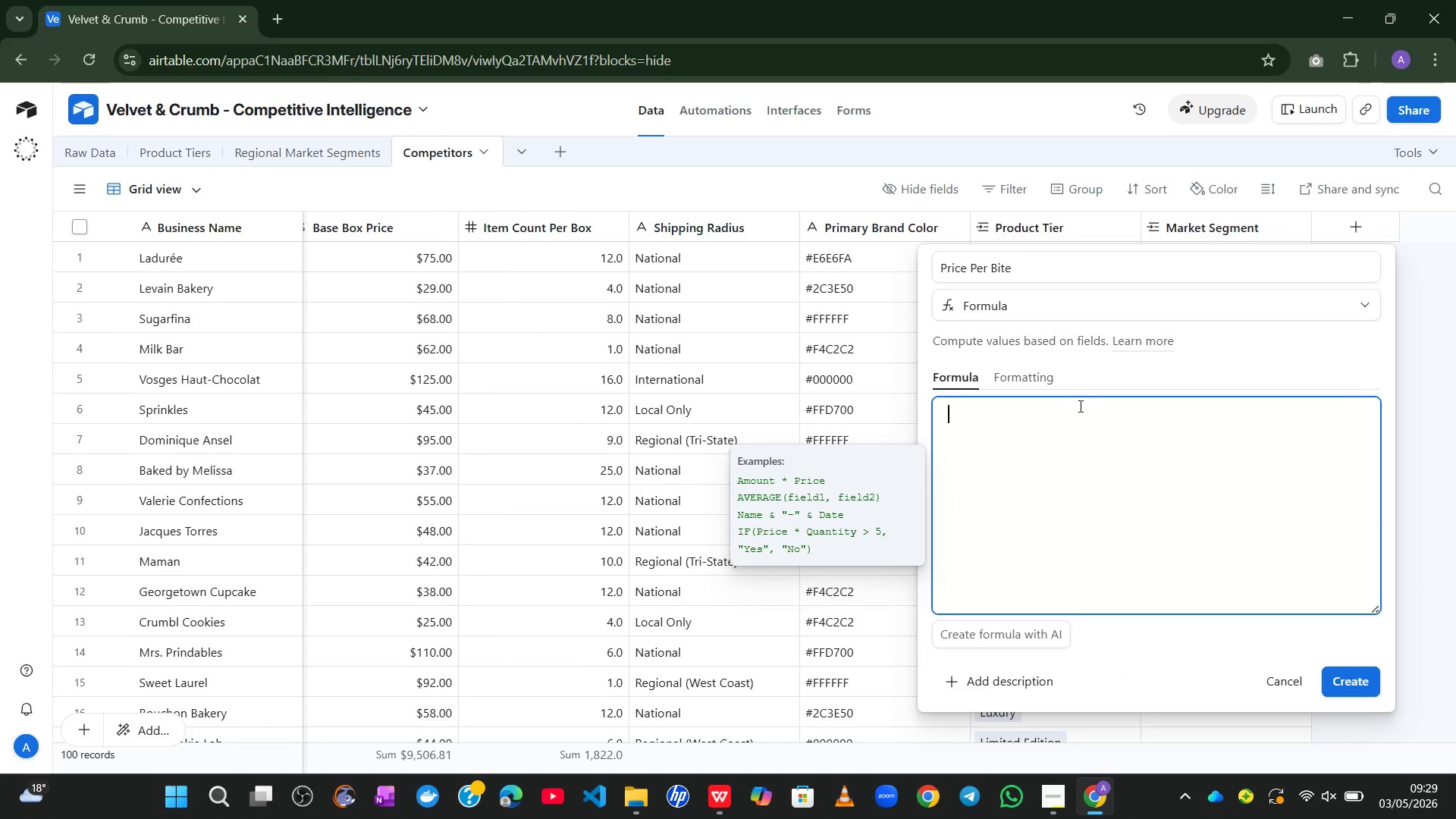 
wait(6.56)
 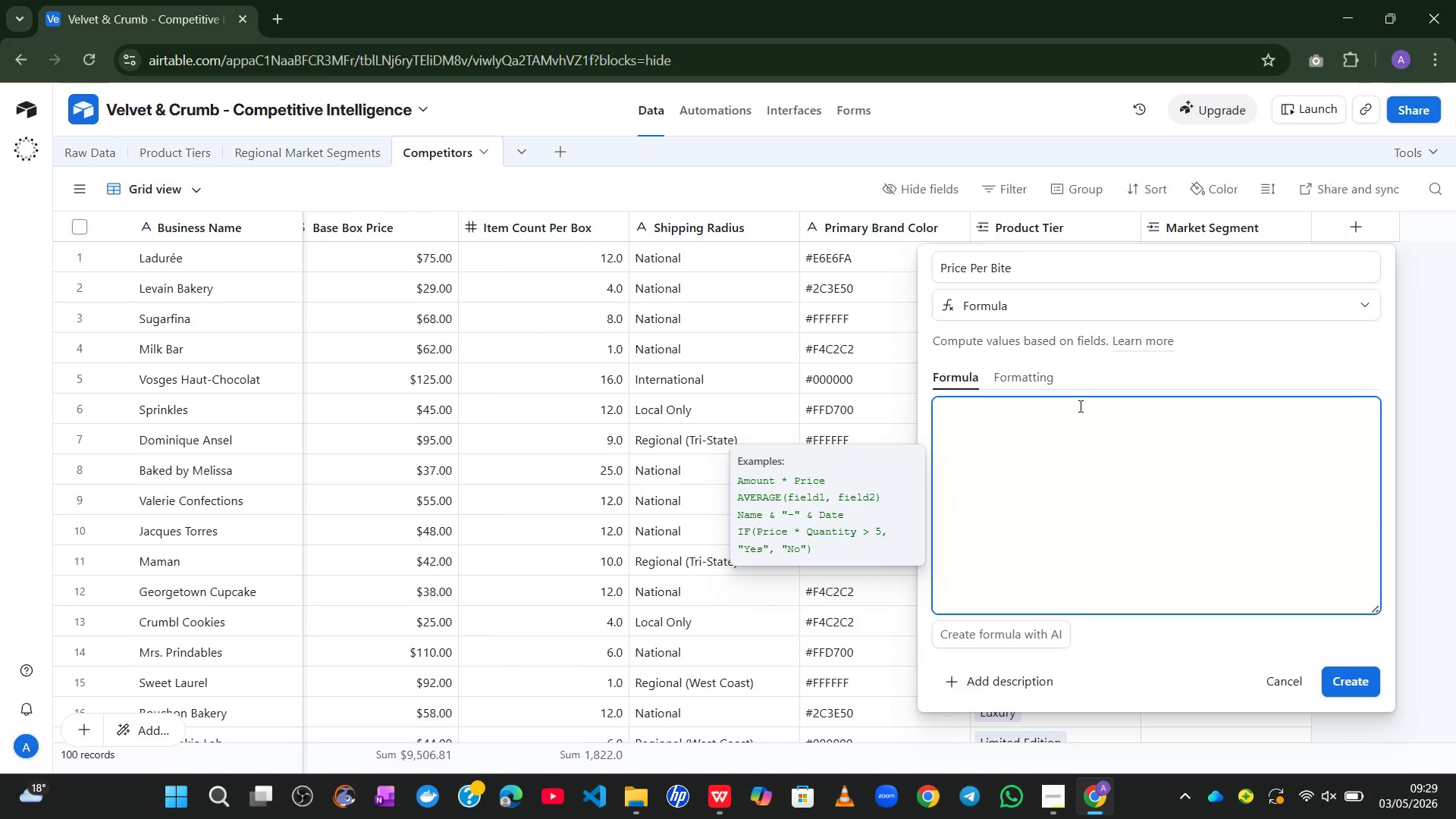 
type({bas)
key(Tab)
 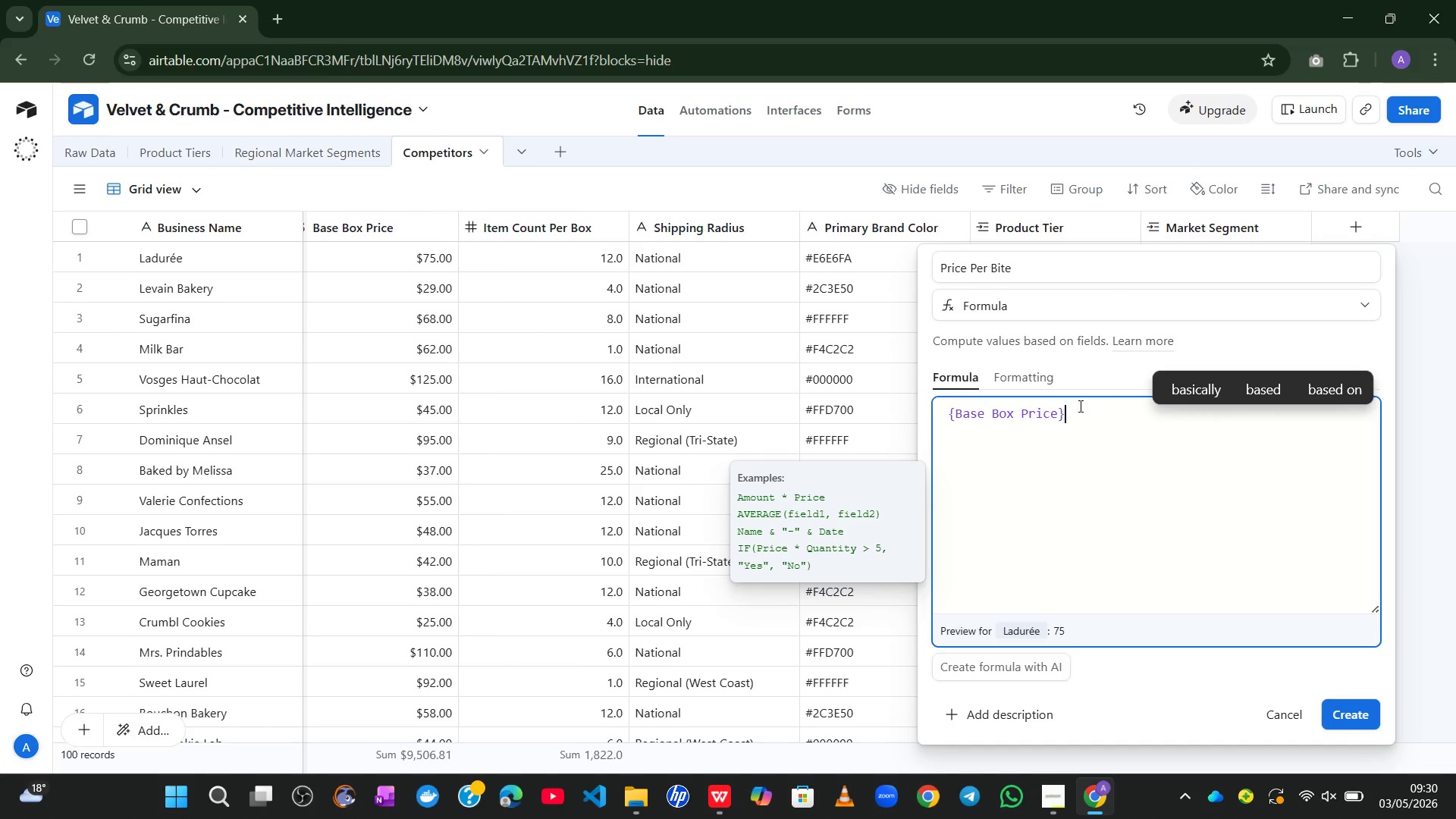 
type(*)
key(Backspace)
type(/{item)
key(Tab)
 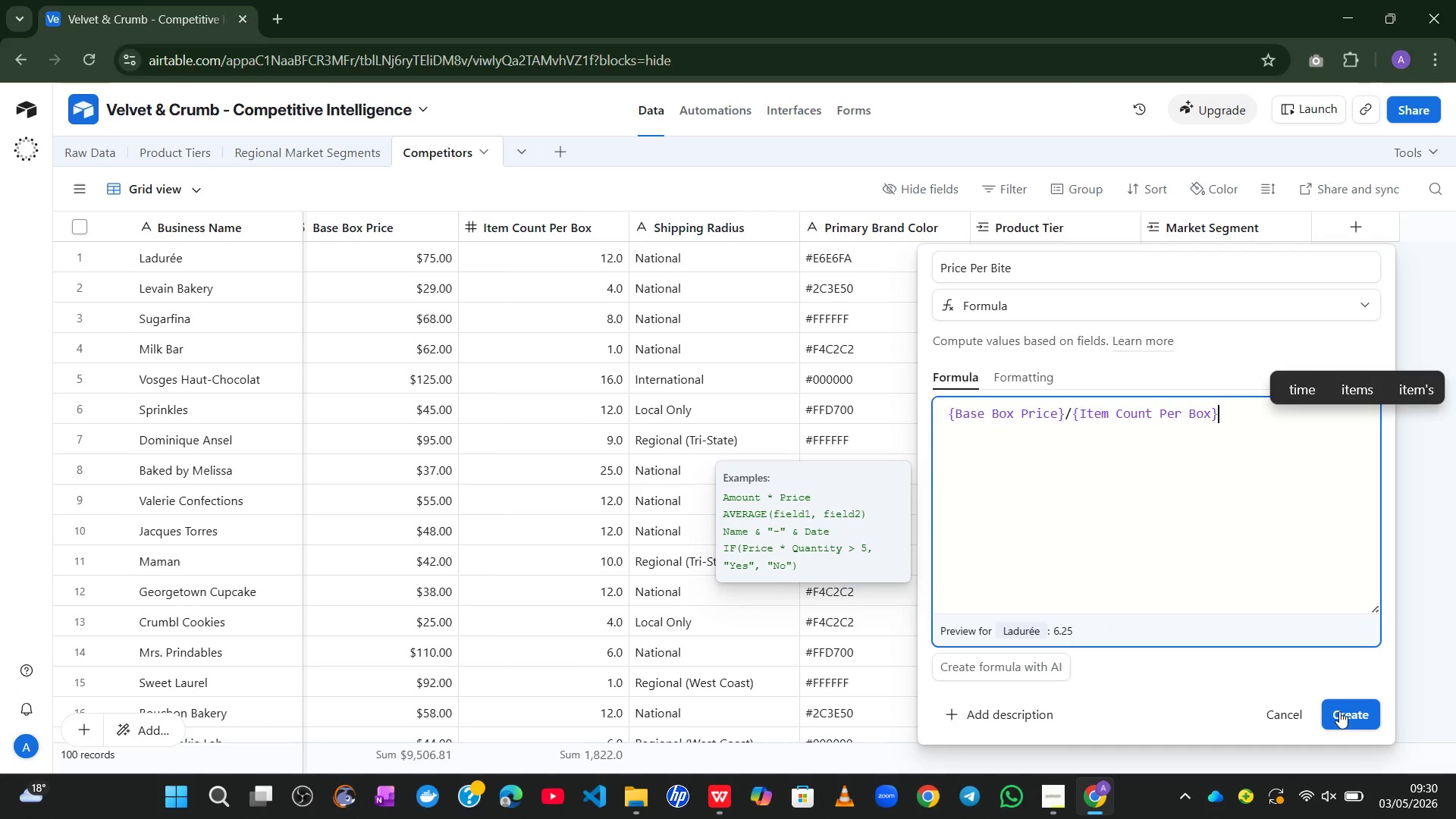 
wait(5.59)
 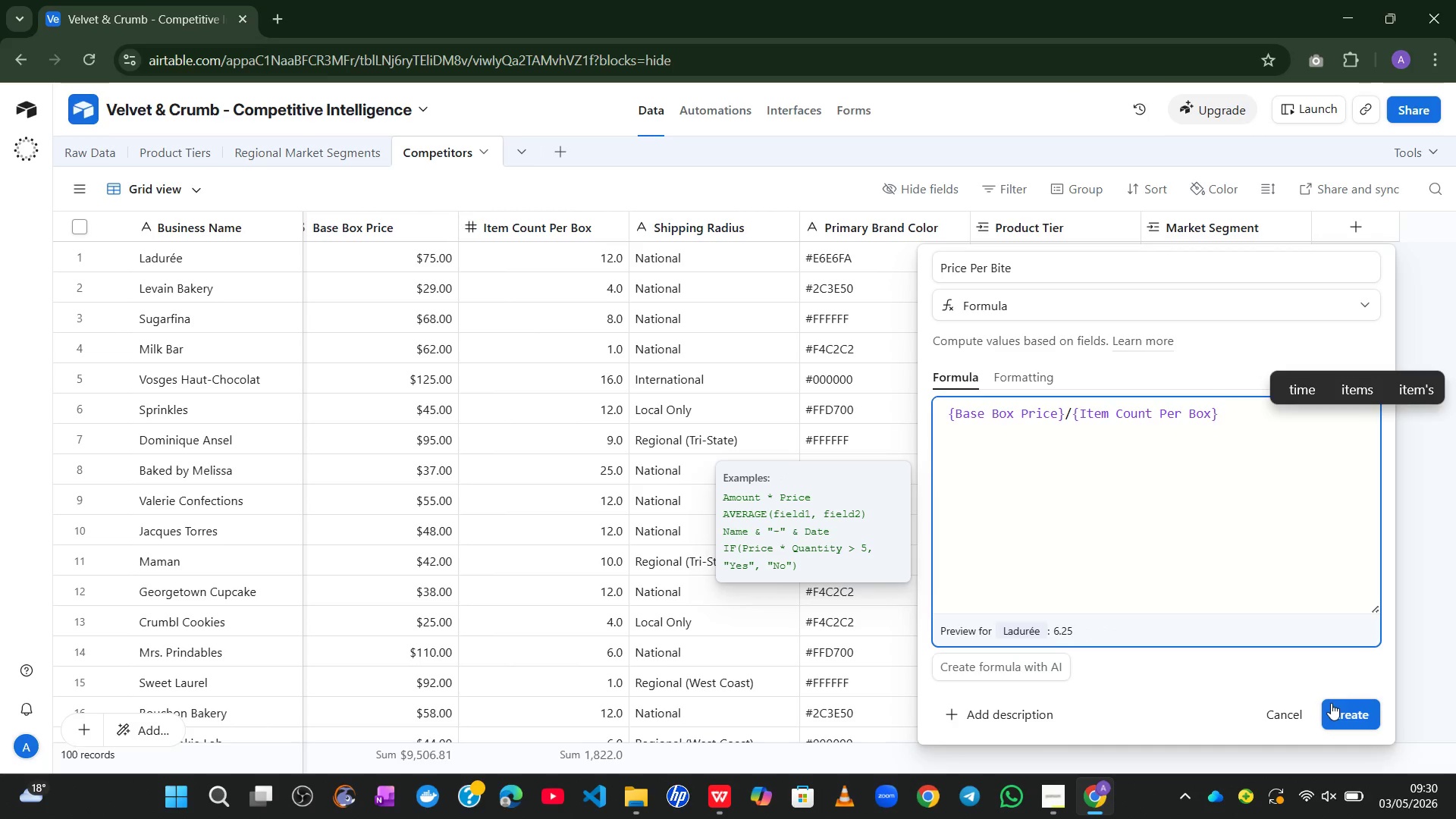 
left_click([1339, 711])
 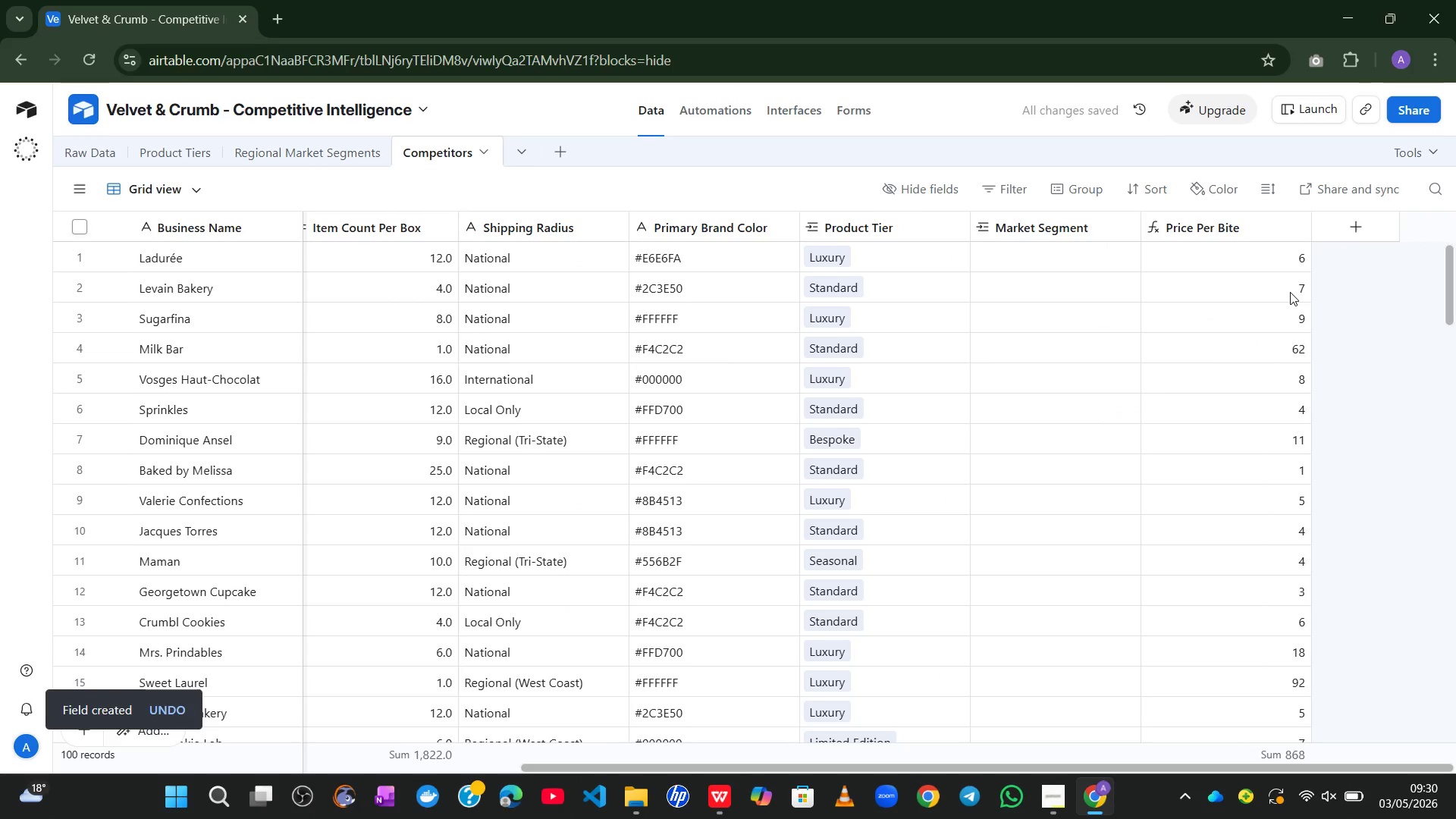 
left_click([1381, 230])
 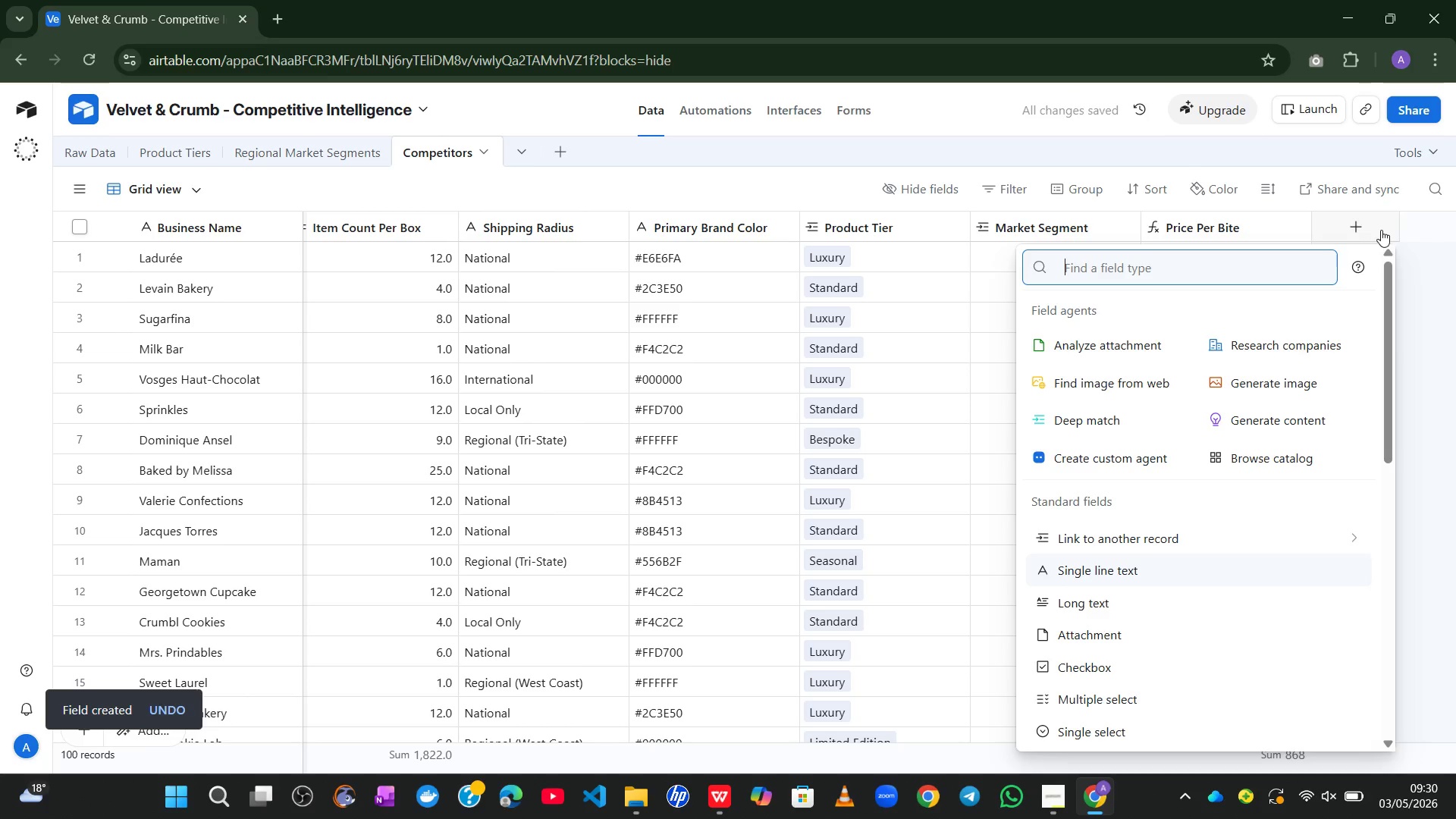 
mouse_move([1148, 491])
 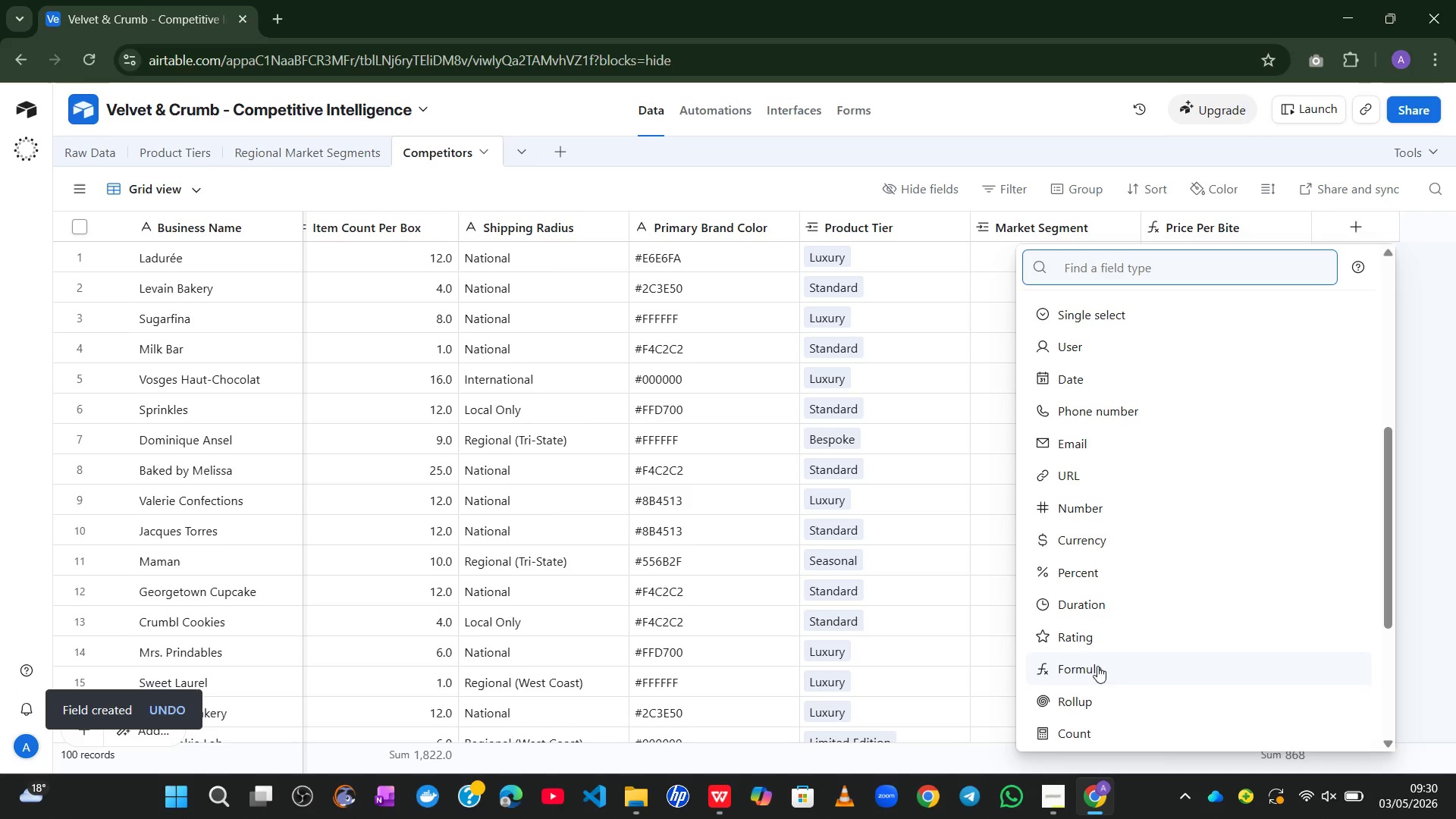 
left_click([1097, 668])
 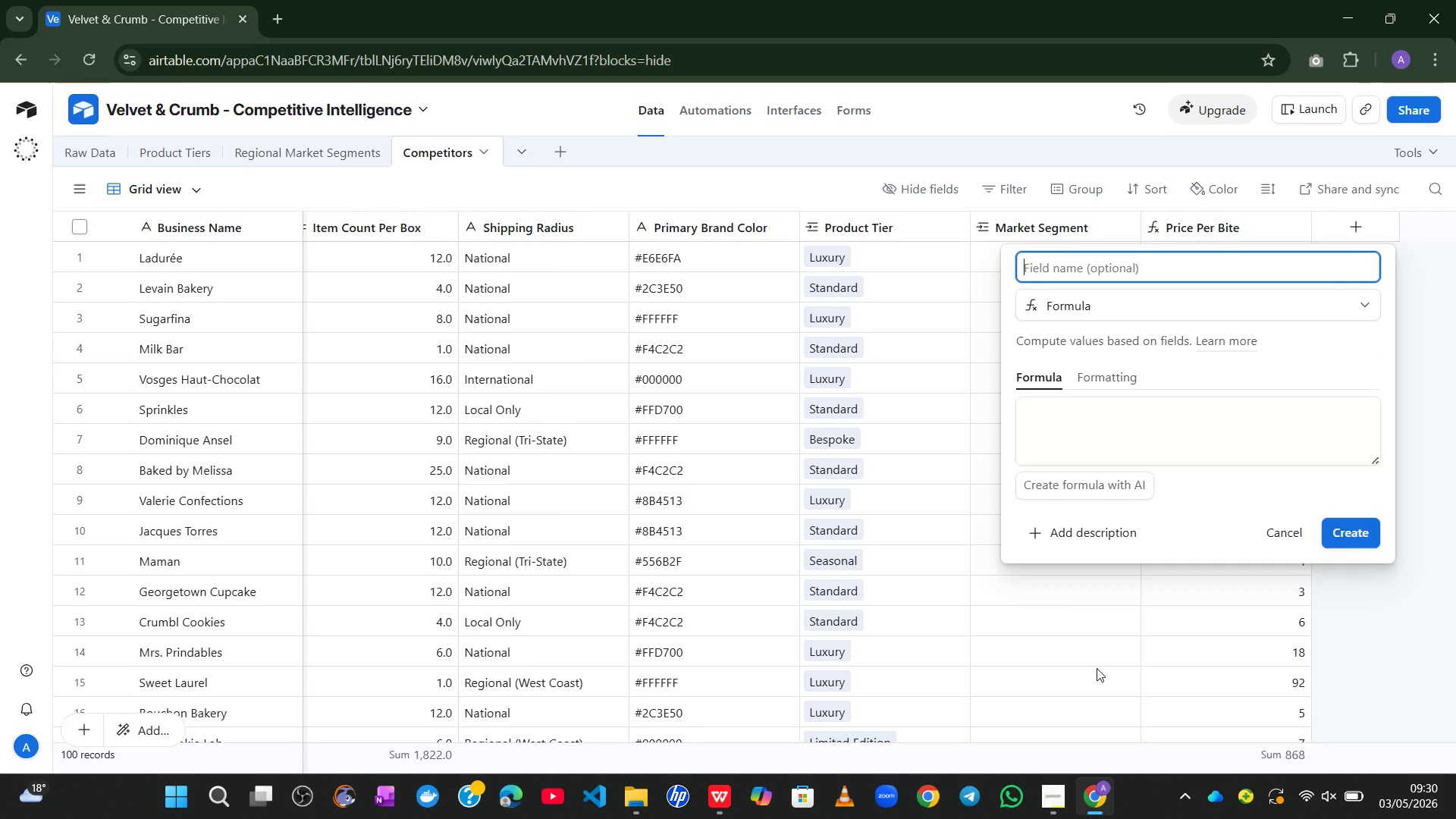 
wait(5.08)
 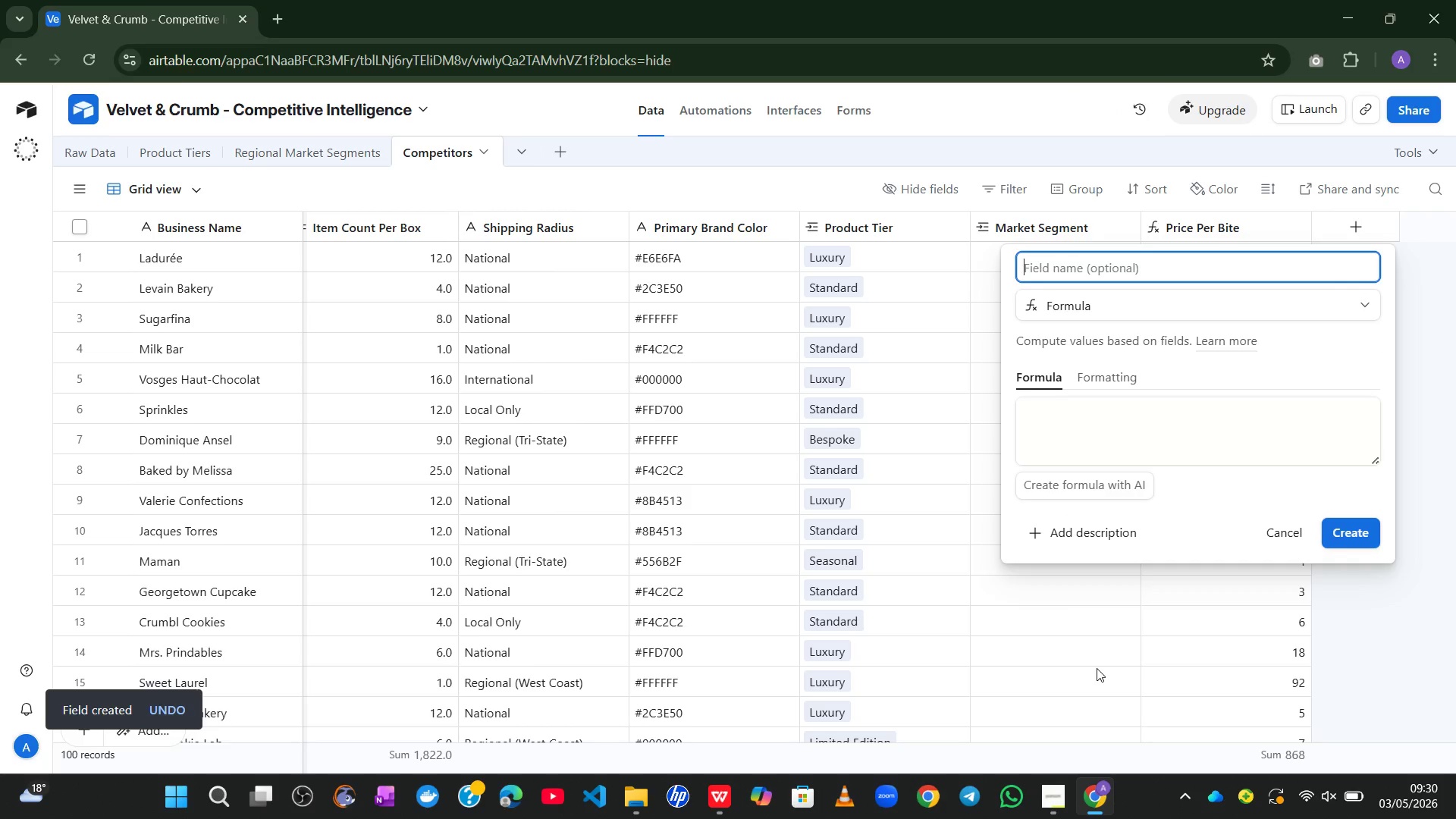 
type(Competit)
 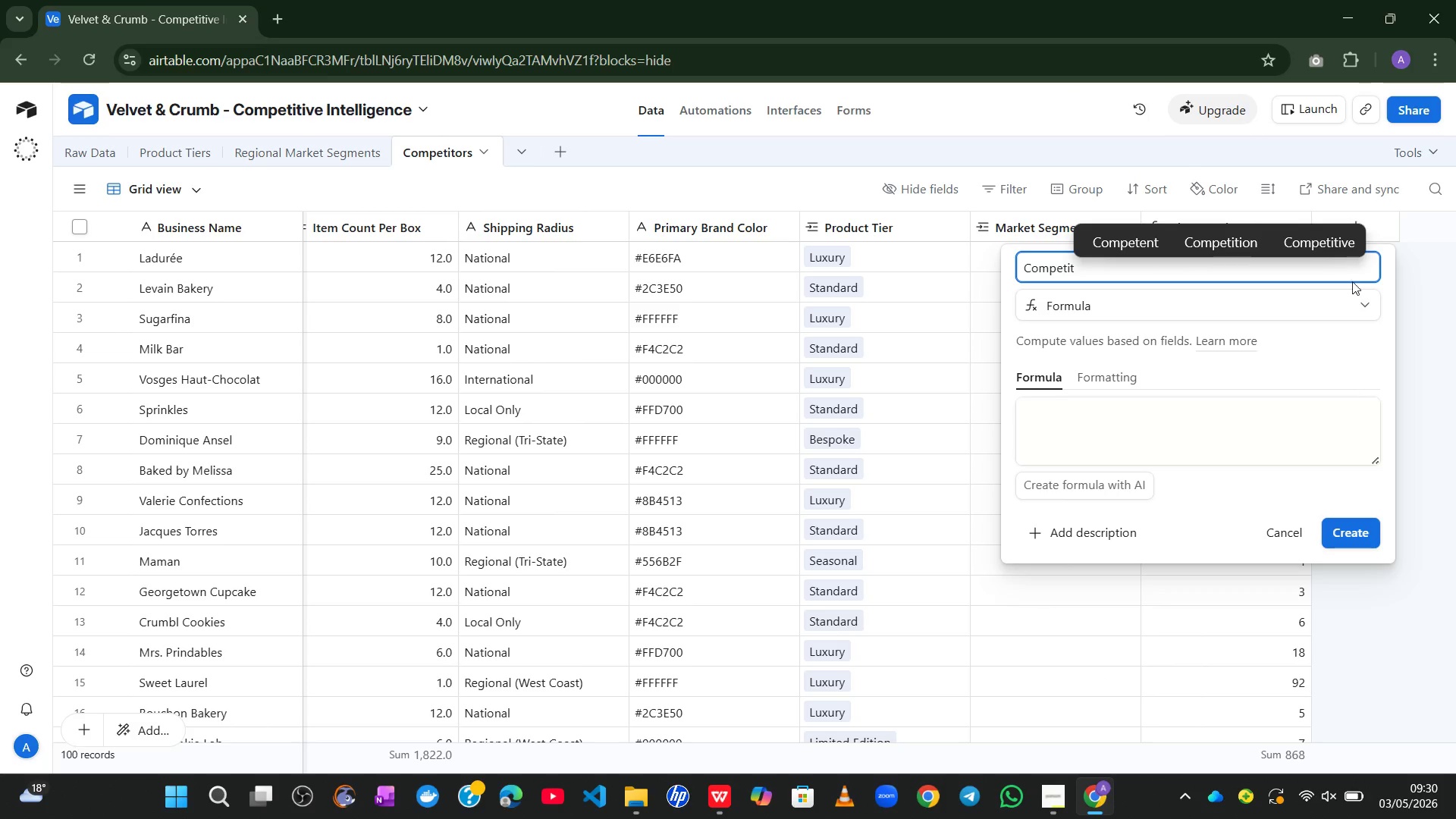 
left_click([1324, 245])
 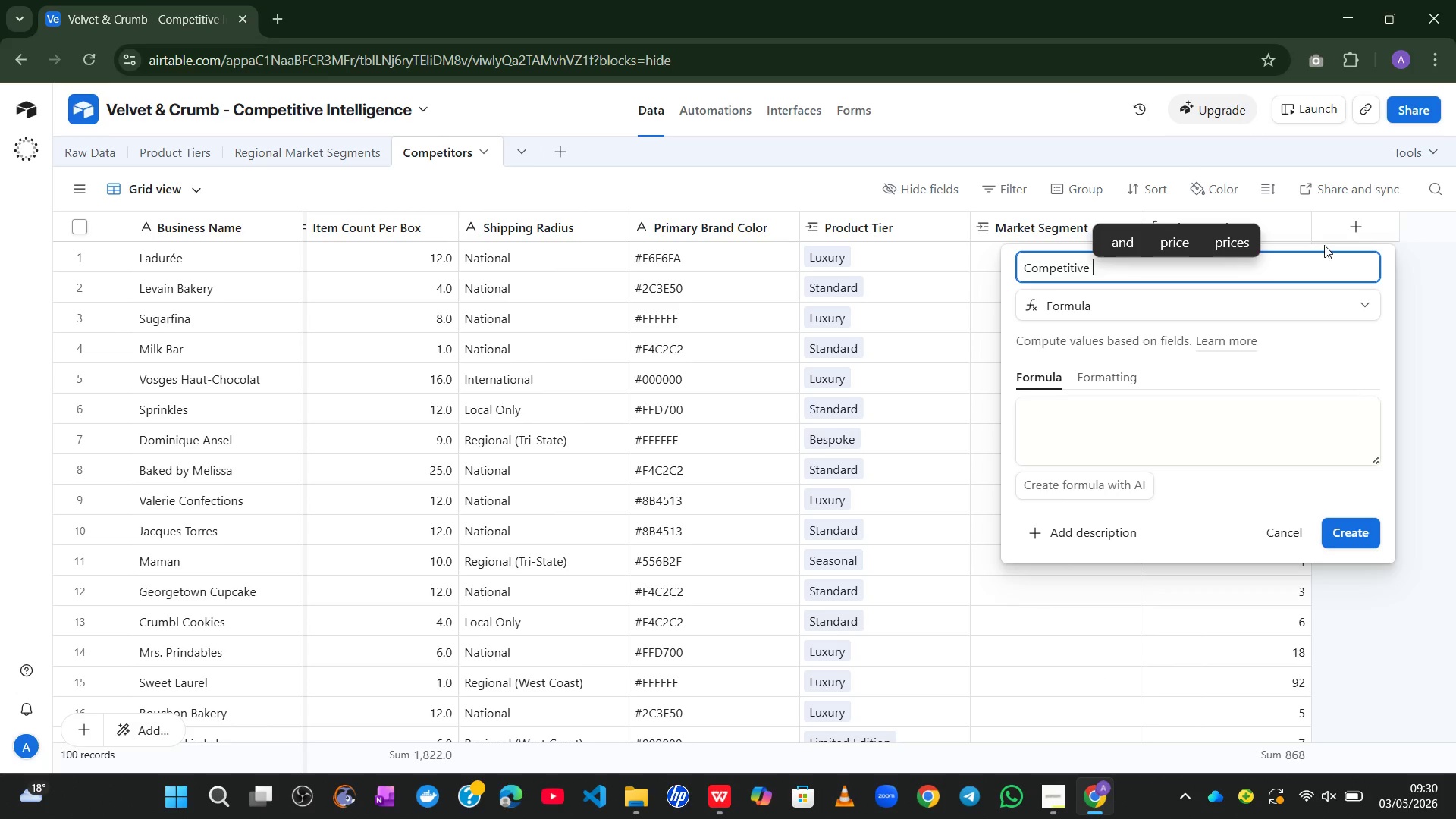 
type(Index)
 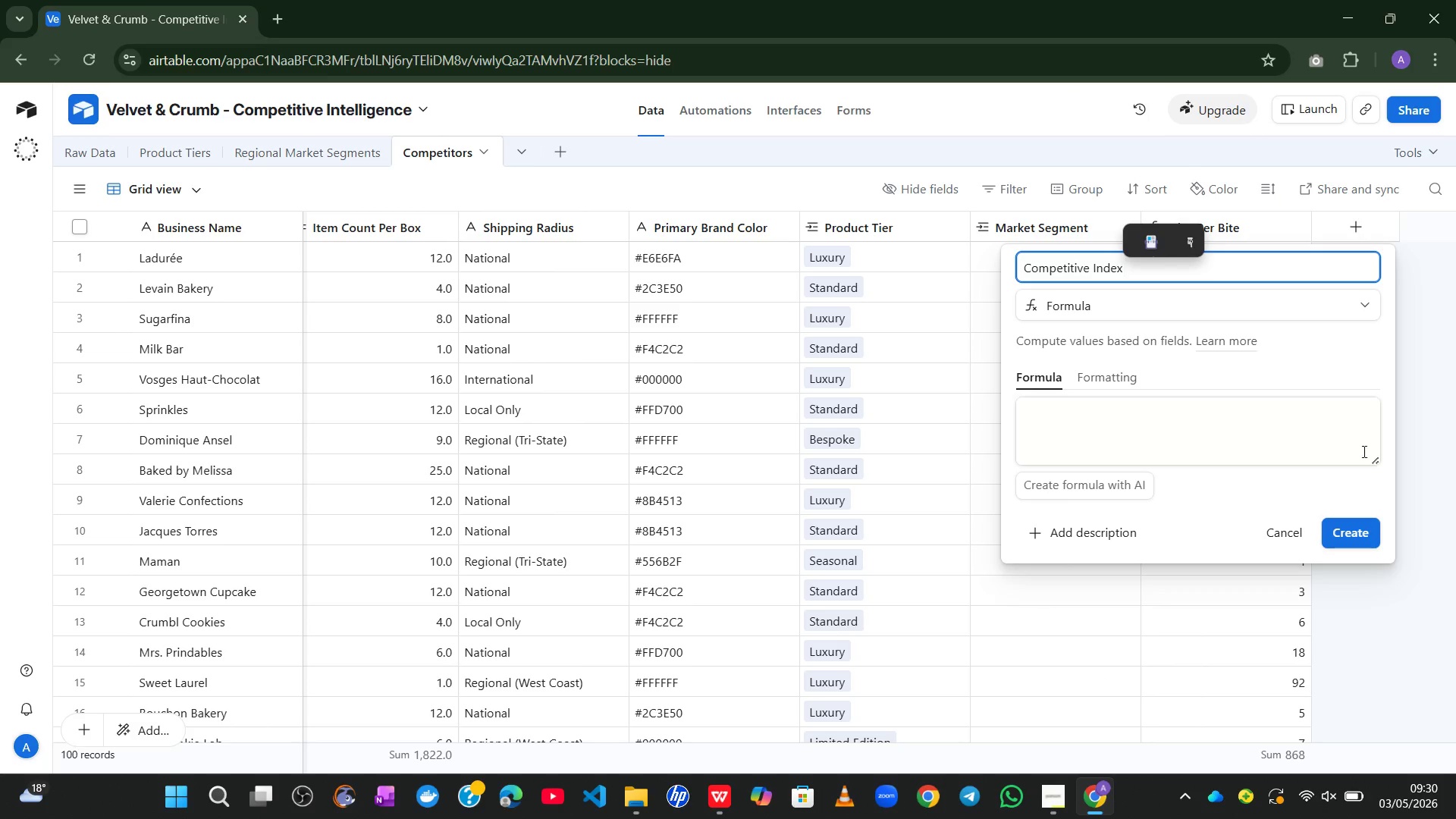 
left_click_drag(start_coordinate=[1367, 460], to_coordinate=[1455, 736])
 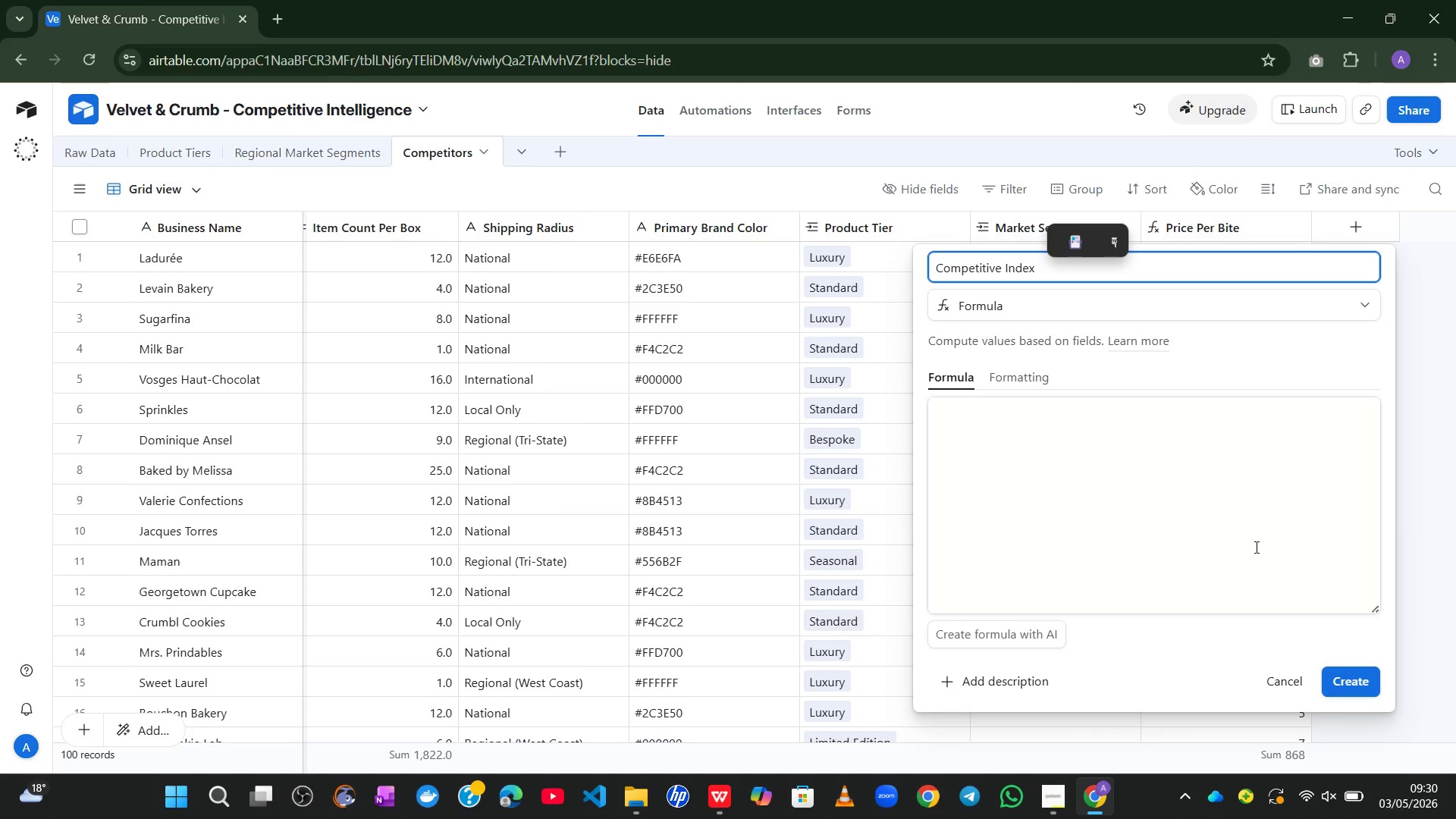 
left_click([1255, 547])
 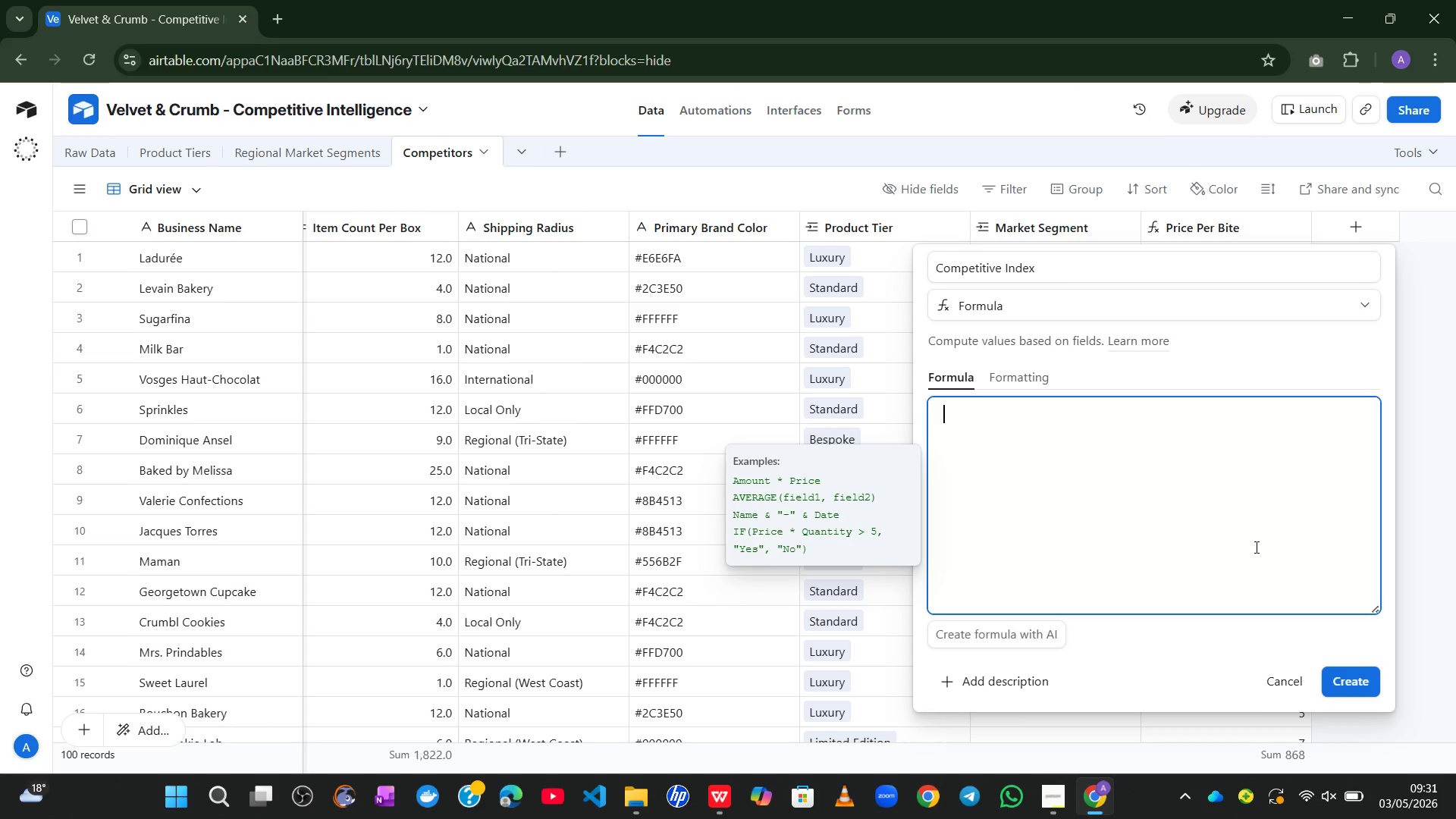 
wait(33.3)
 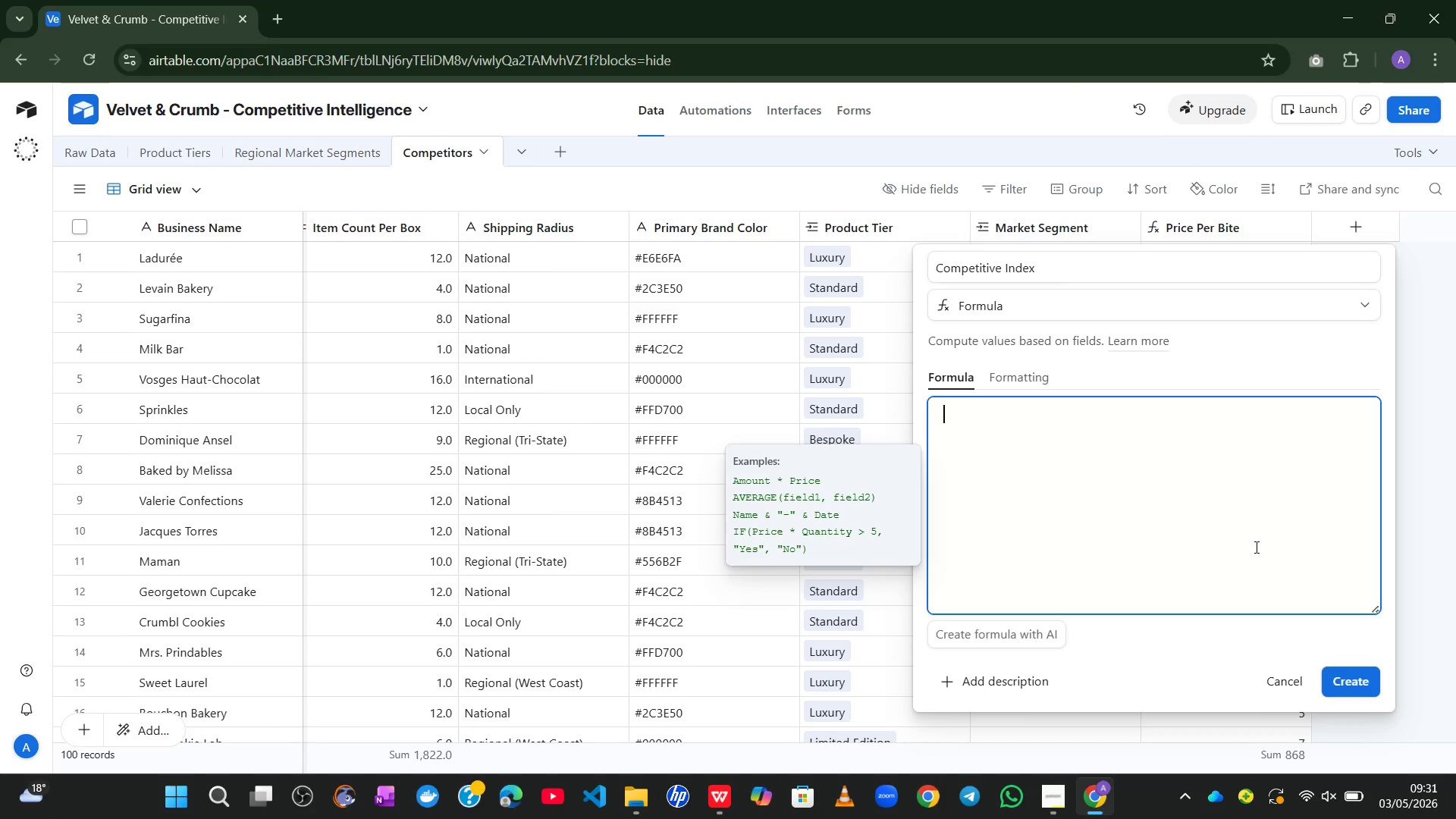 
type({based)
key(Backspace)
key(Backspace)
key(Backspace)
key(Backspace)
 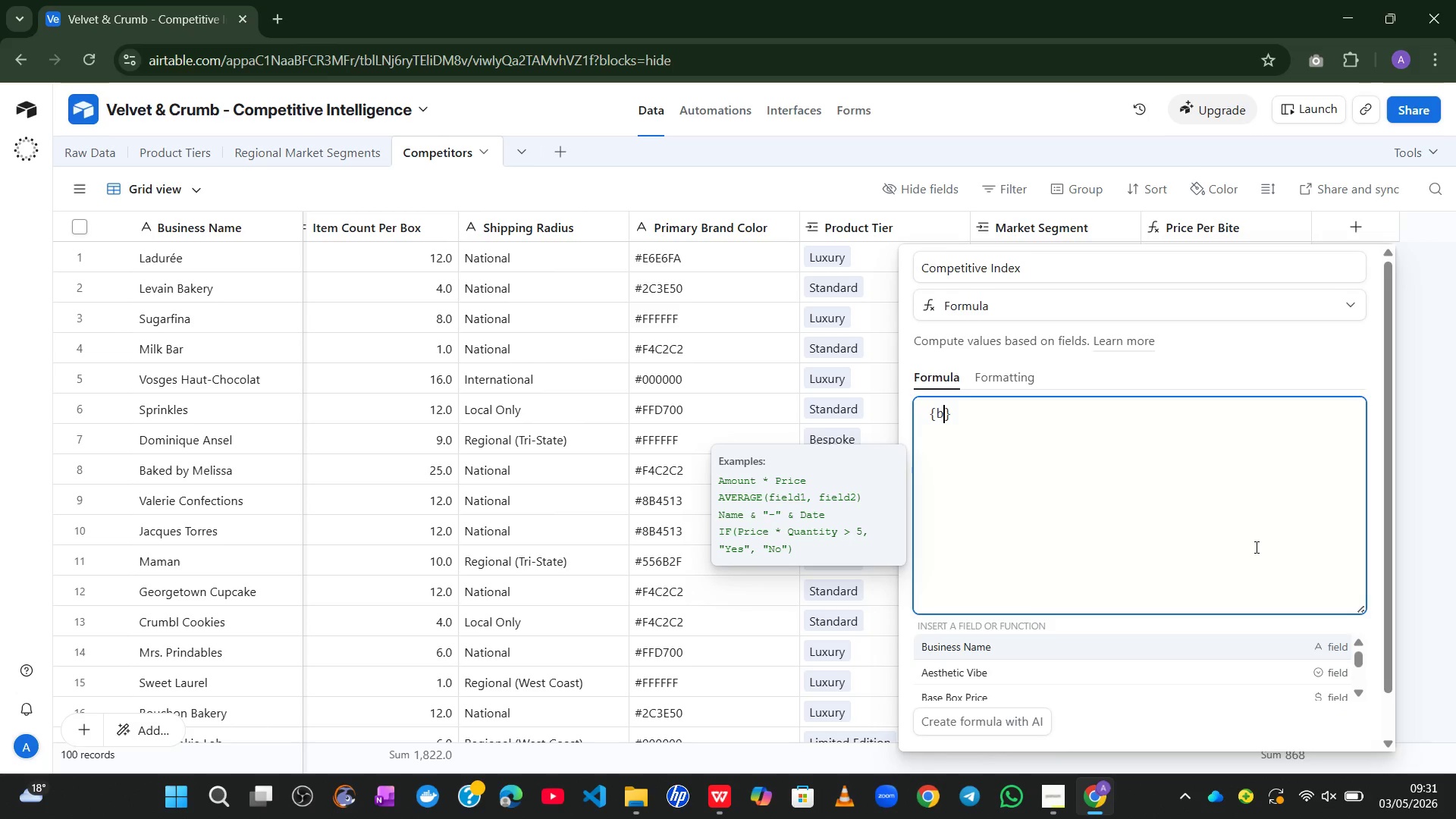 
key(Backspace)
type(Rad)
key(Tab)
type(+{)
 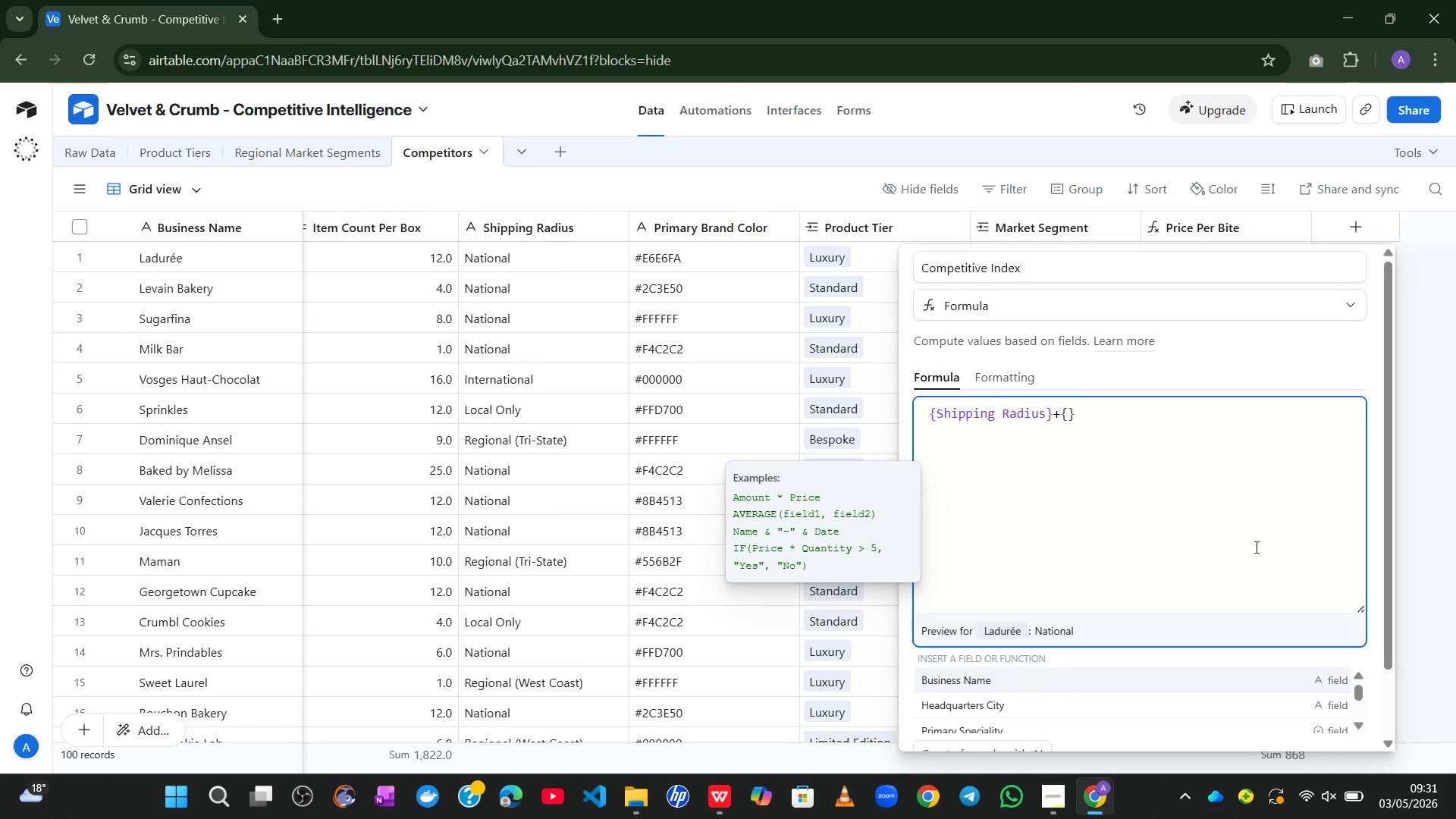 
type(speci)
 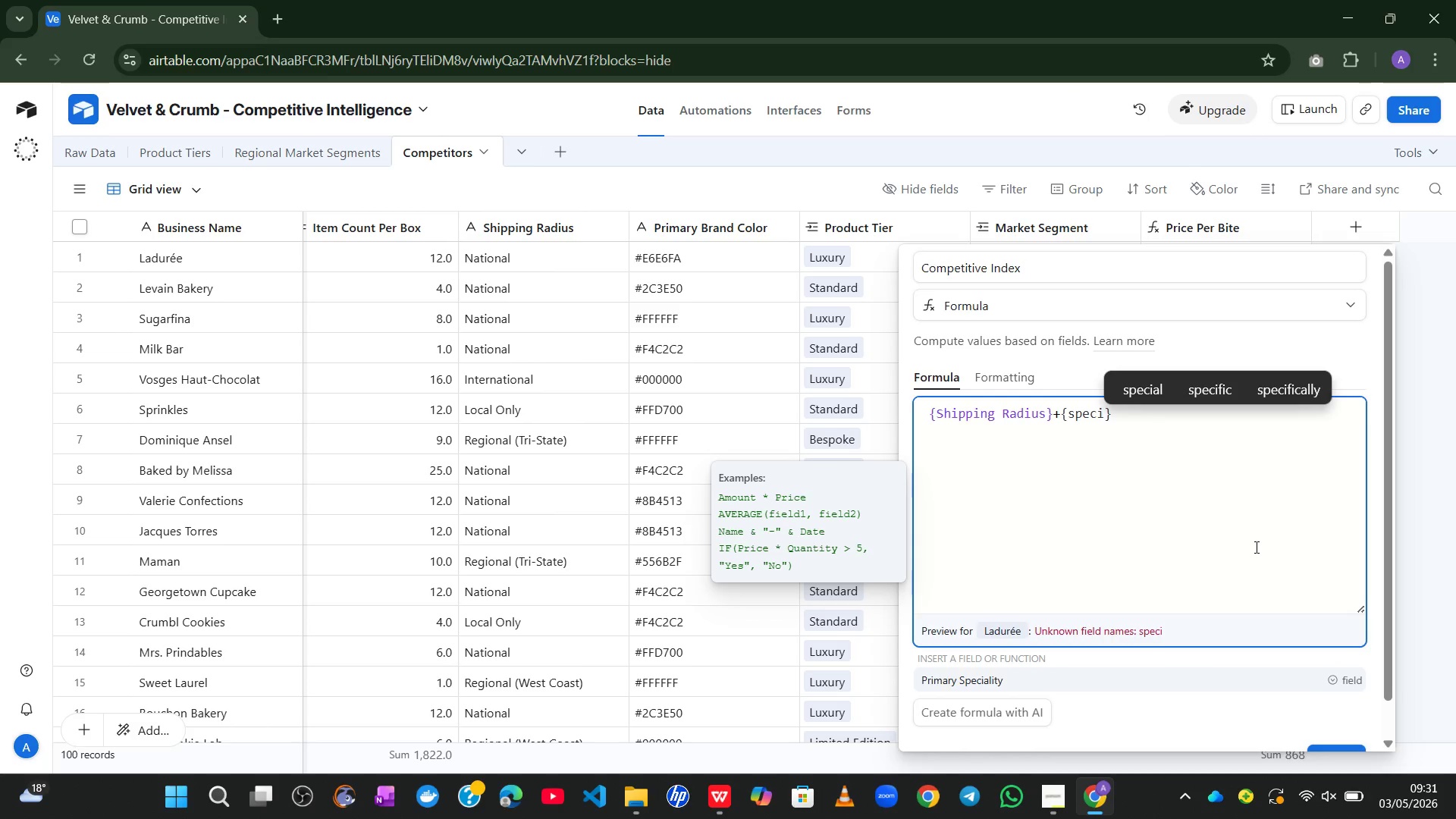 
key(Backspace)
key(Backspace)
key(Backspace)
key(Backspace)
type(co)
key(Backspace)
key(Backspace)
key(Backspace)
 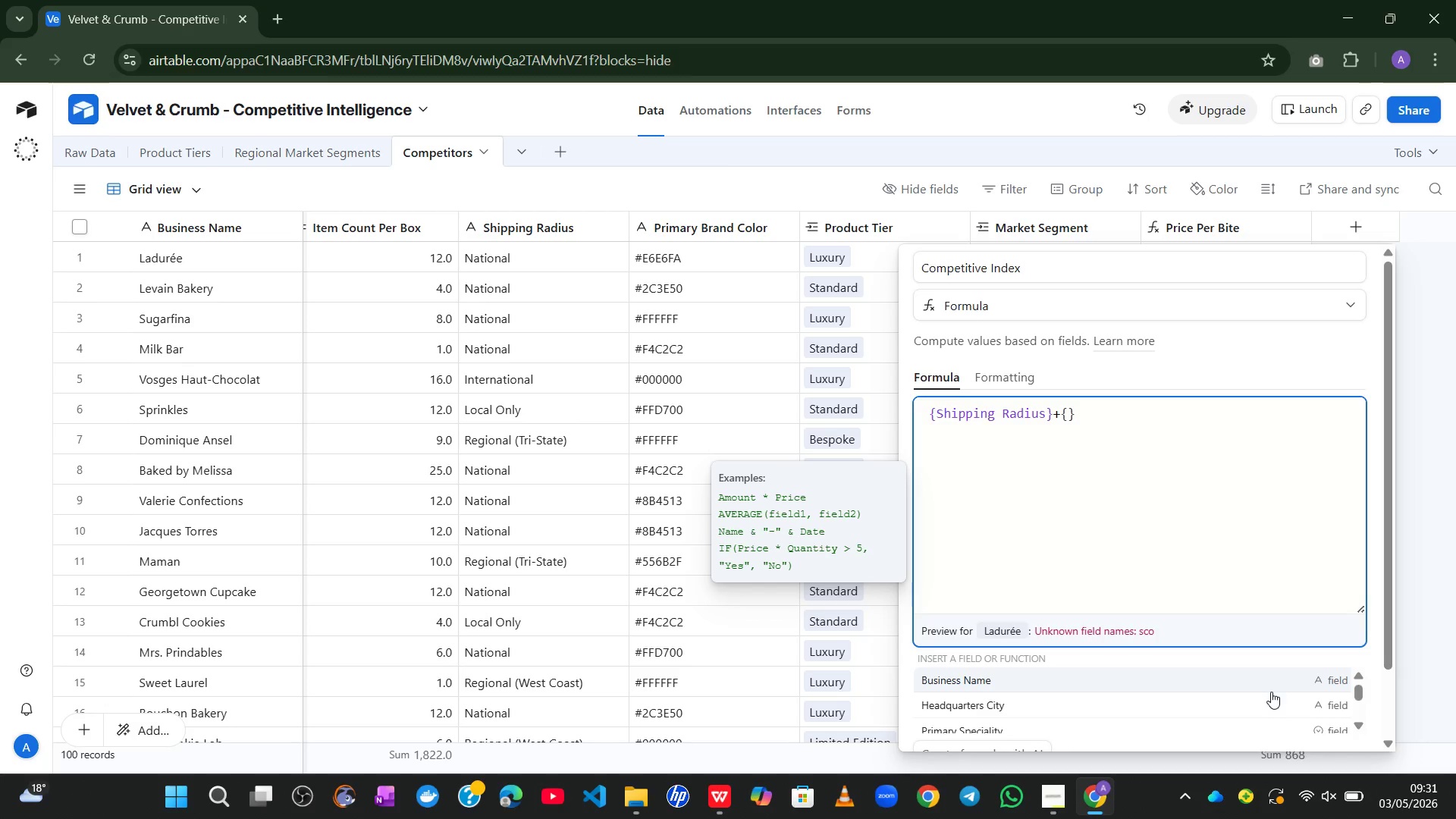 
mouse_move([1267, 672])
 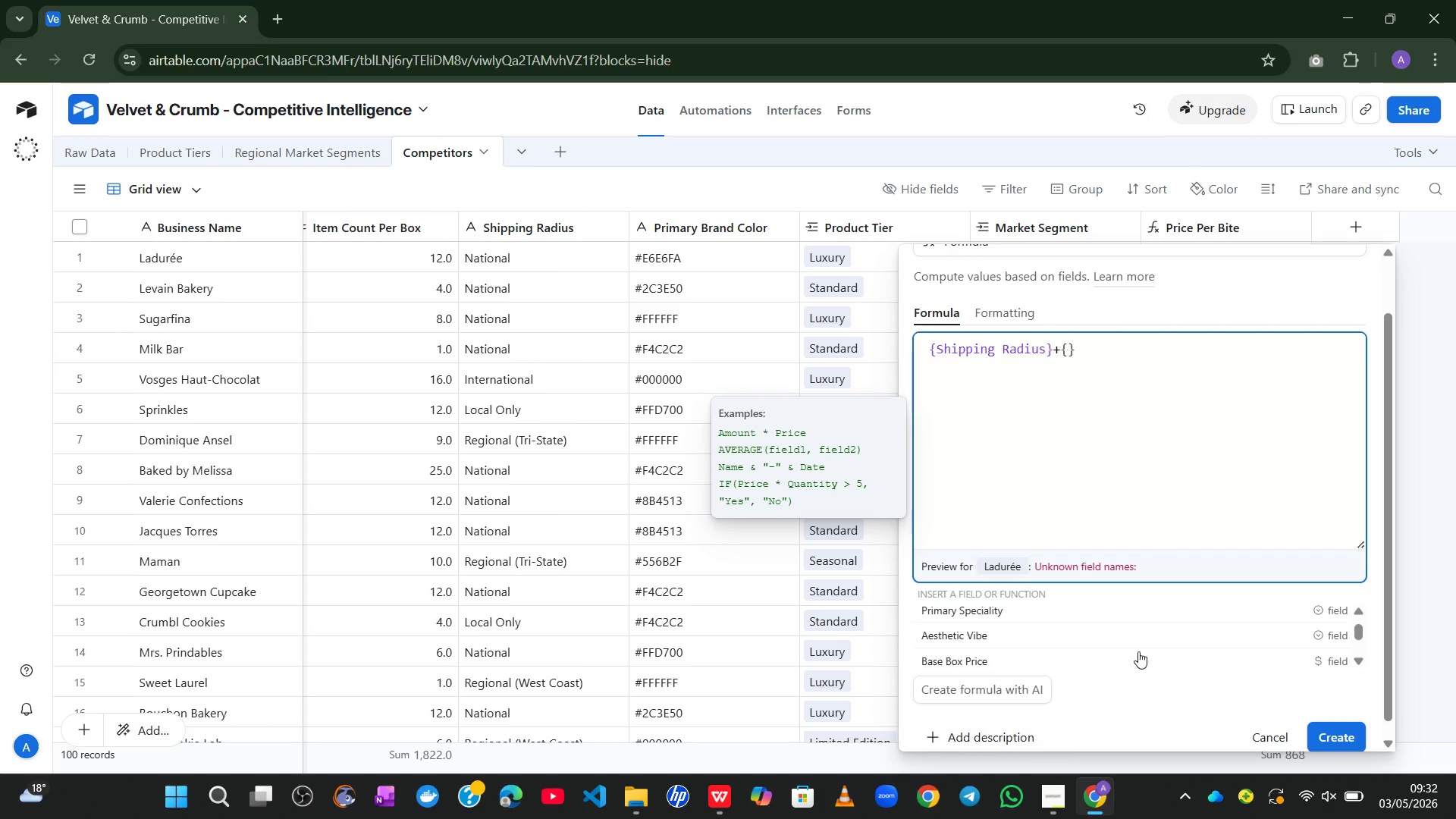 
wait(8.61)
 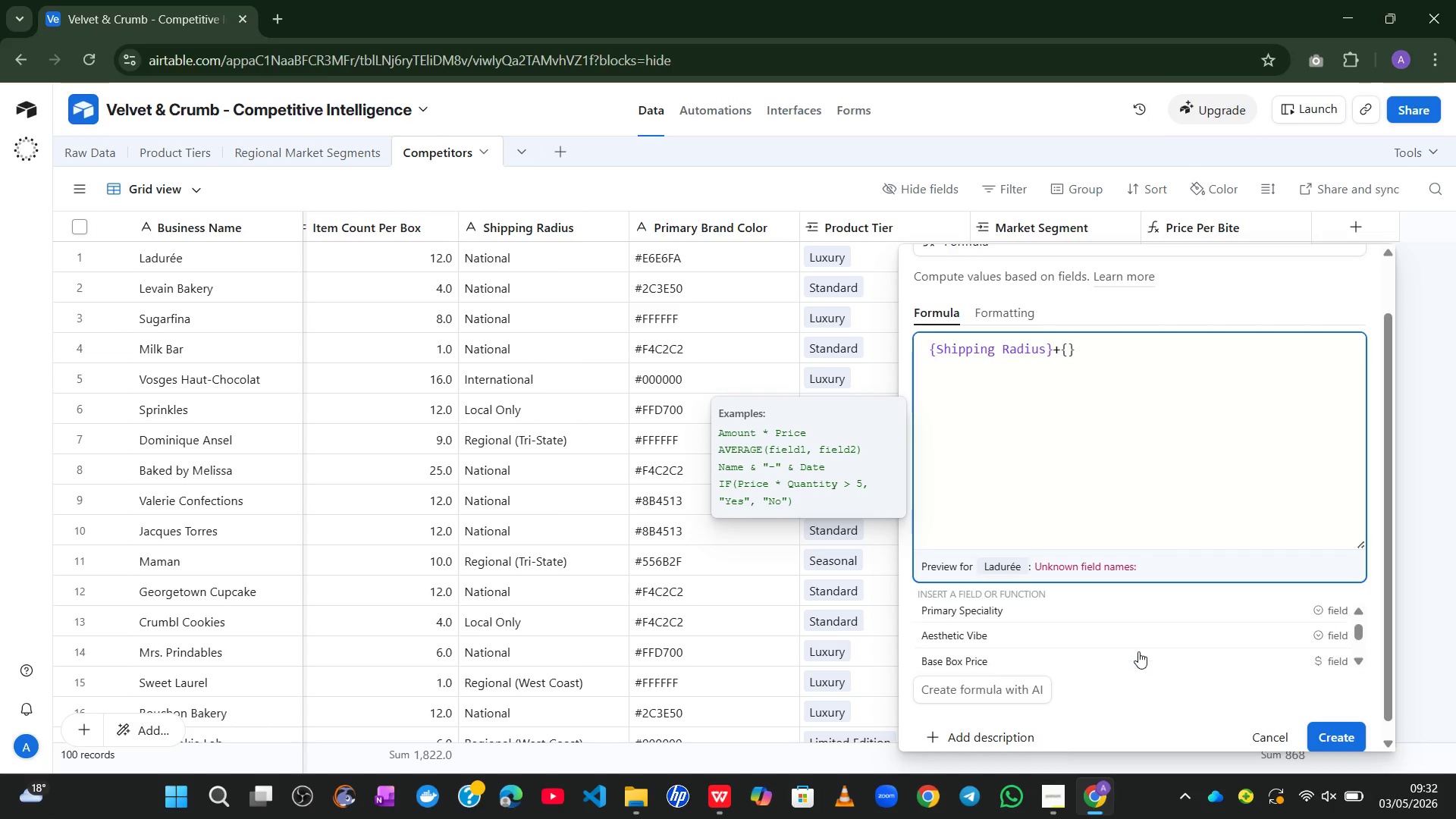 
left_click([1125, 658])
 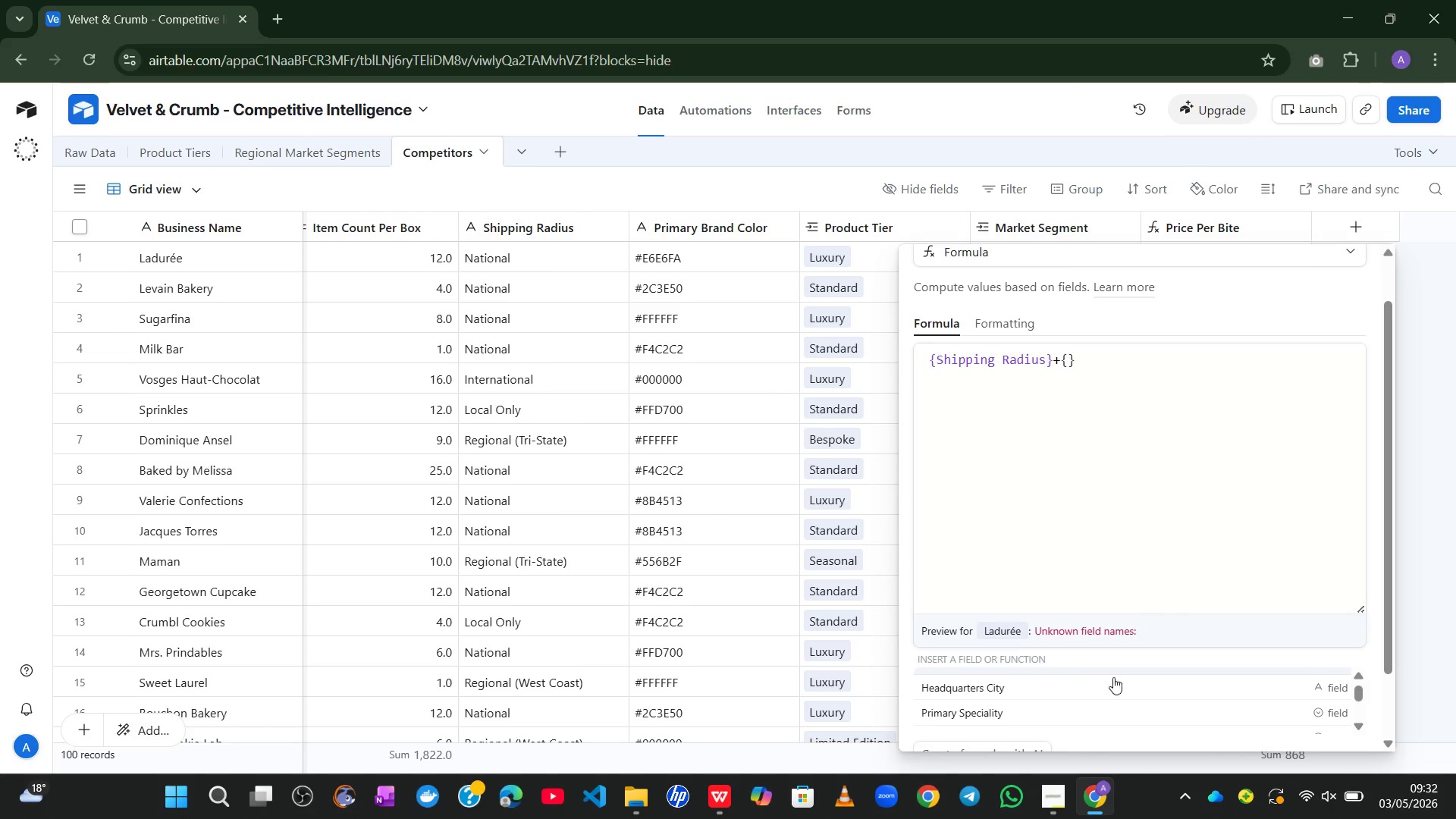 
left_click([1099, 711])
 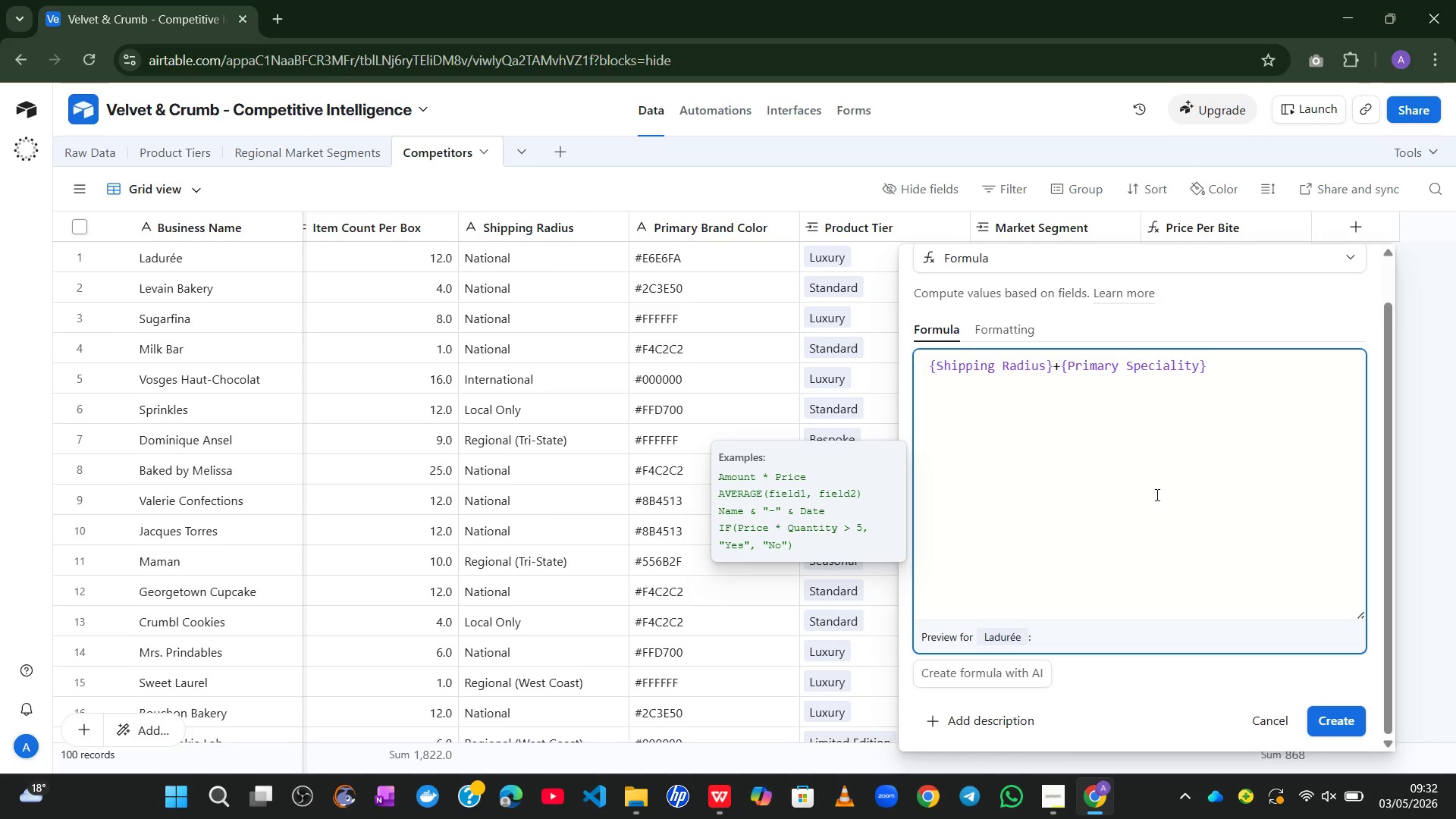 
wait(11.92)
 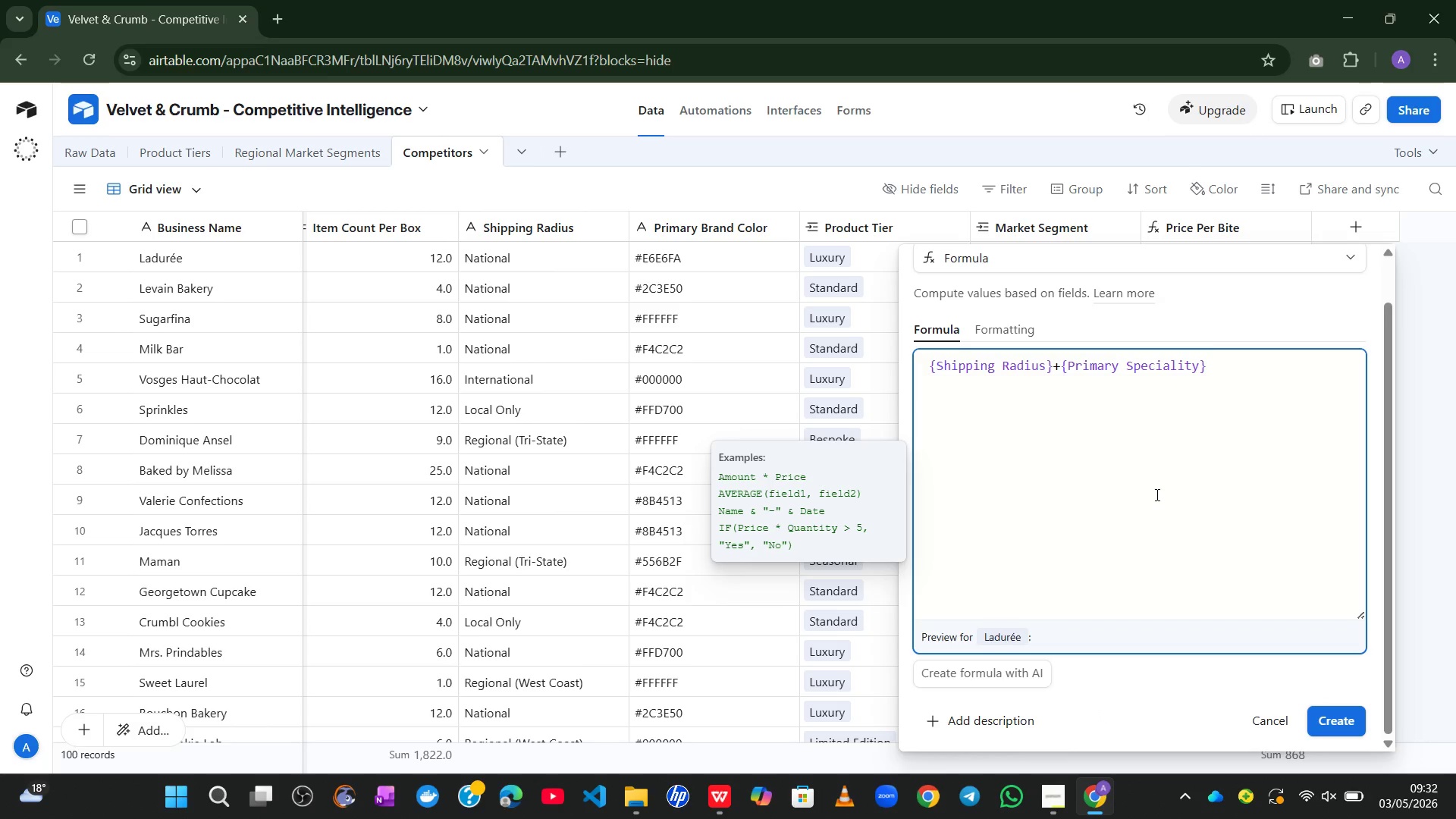 
left_click([799, 171])
 